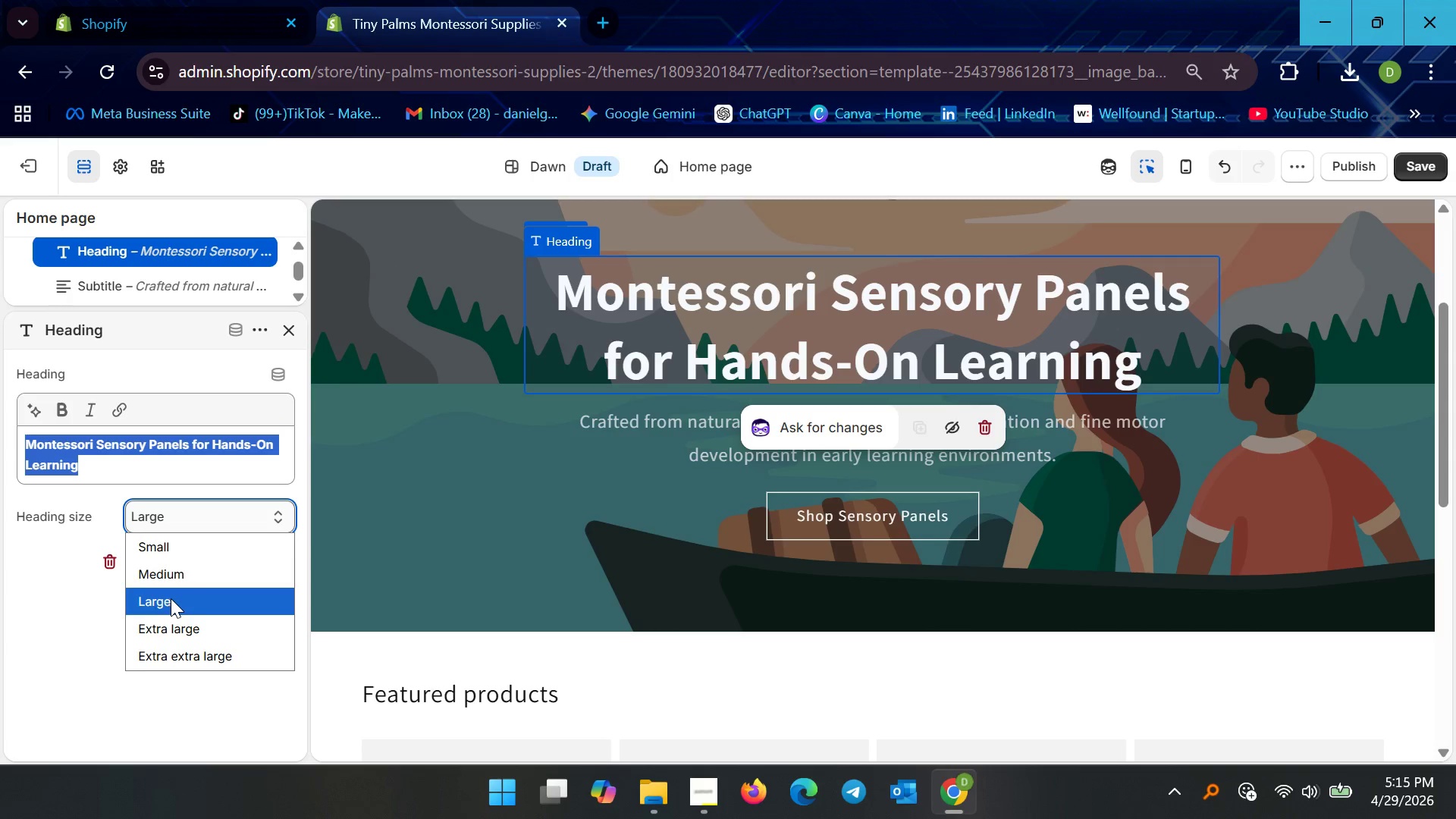 
left_click([179, 585])
 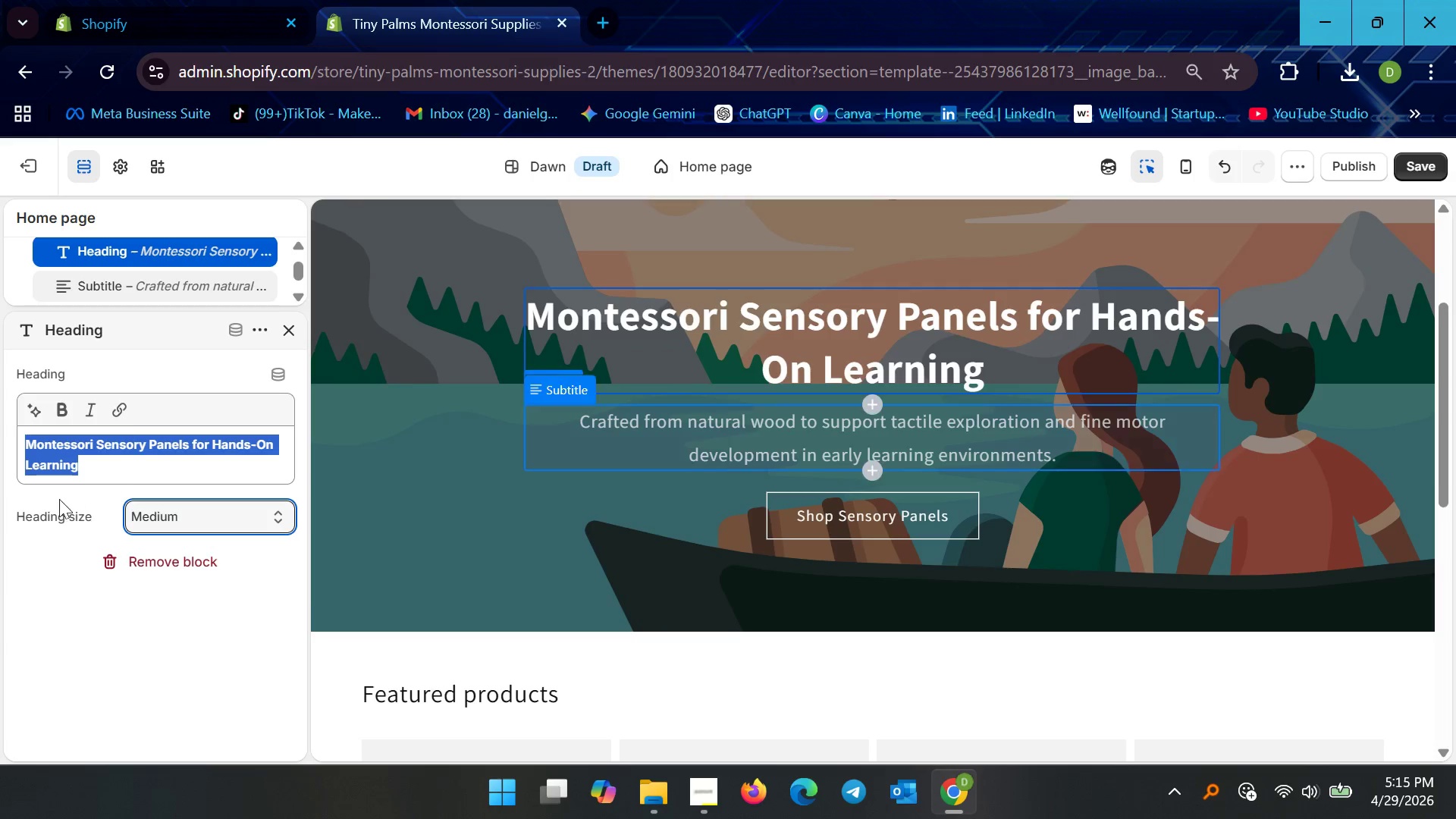 
left_click([181, 601])
 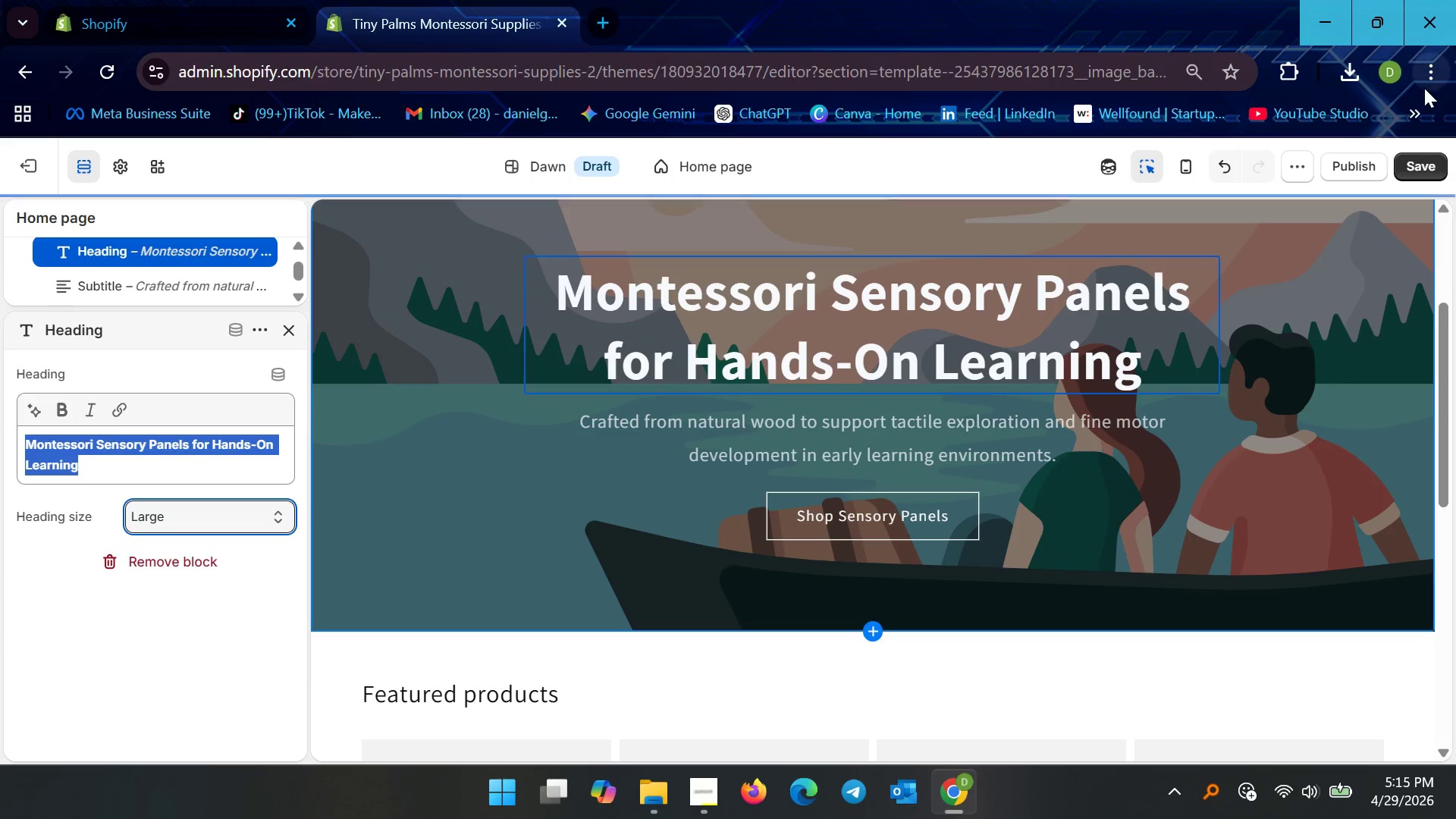 
left_click([1420, 159])
 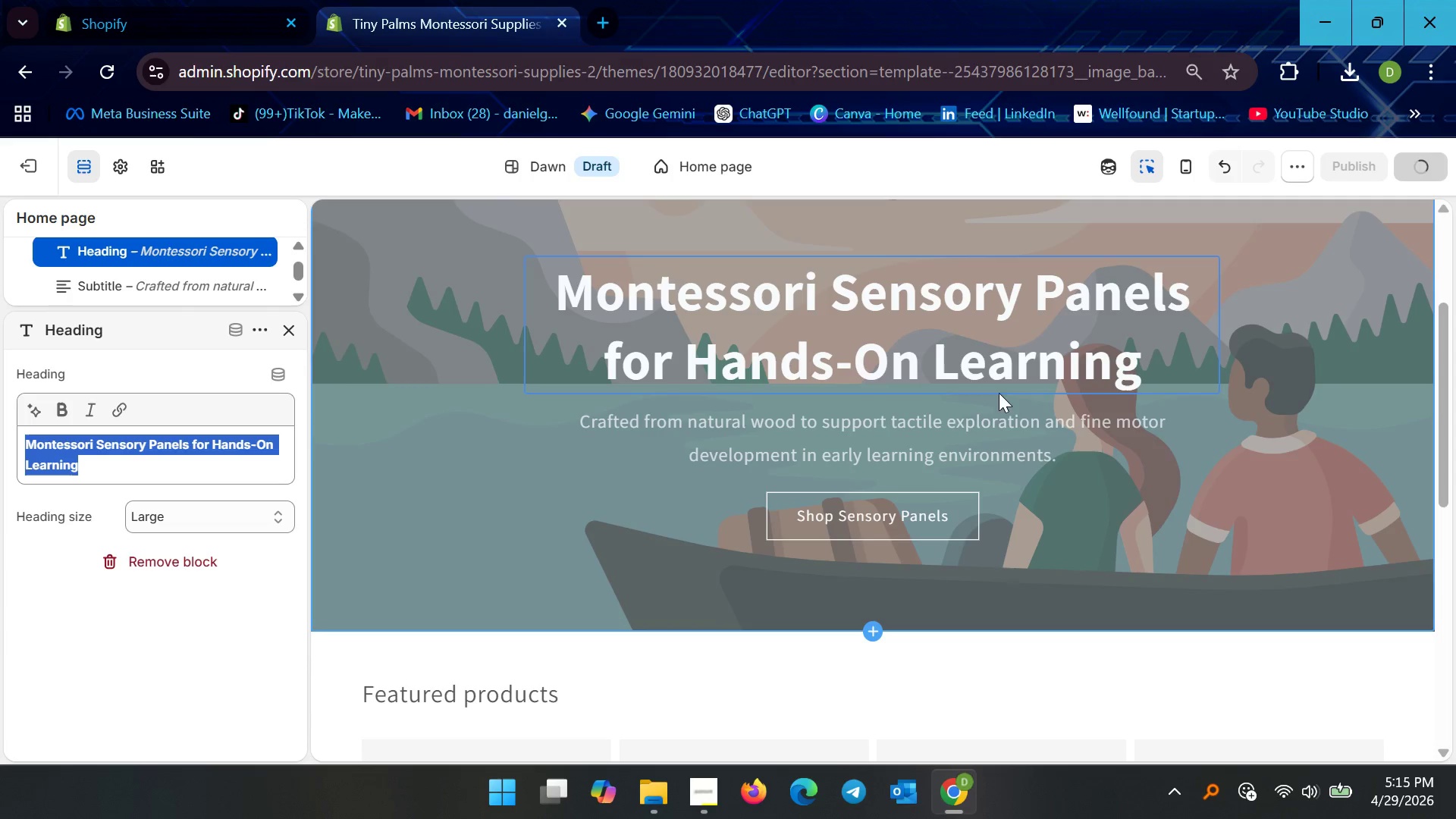 
scroll: coordinate [1086, 470], scroll_direction: up, amount: 10.0
 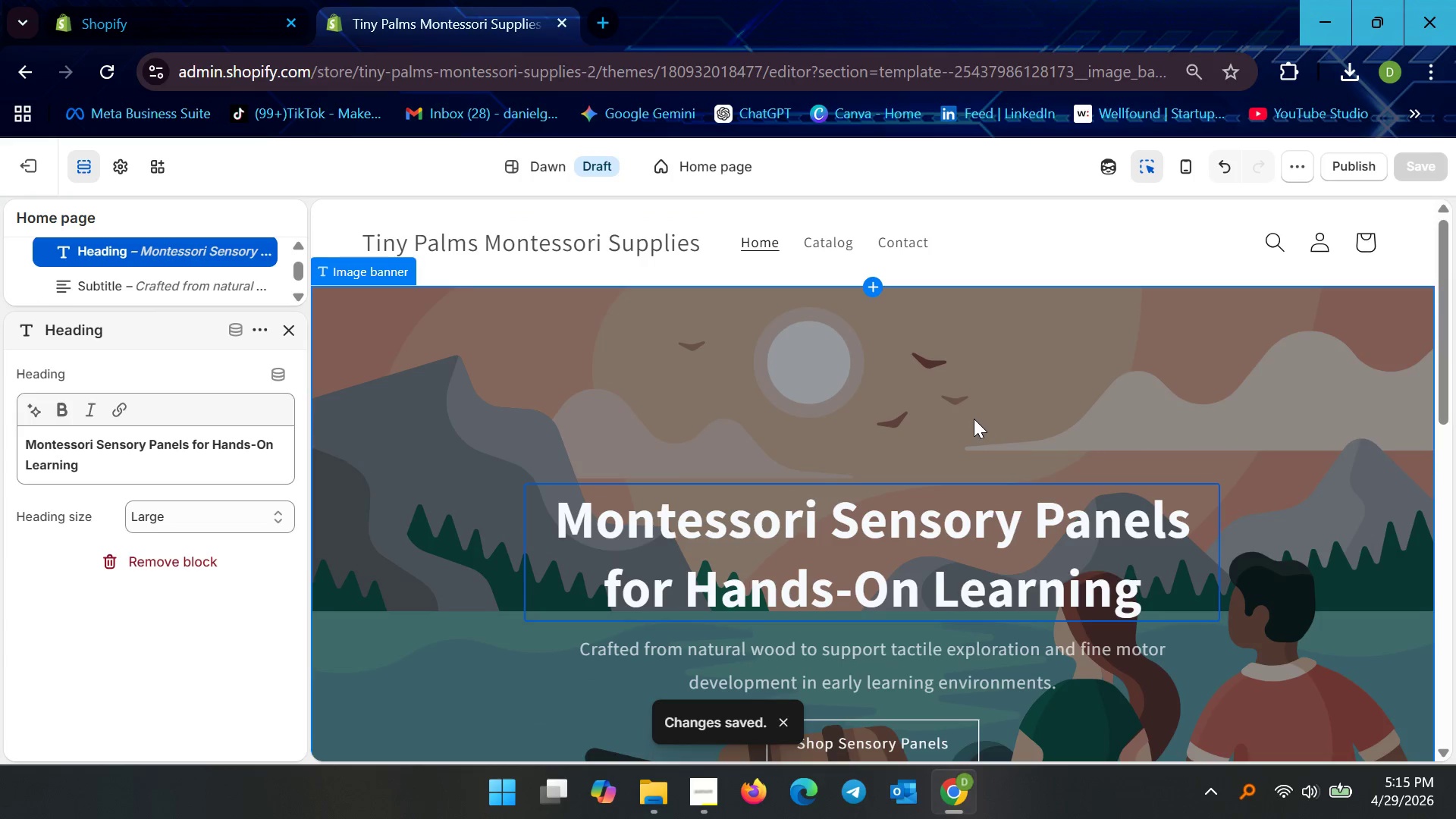 
scroll: coordinate [971, 422], scroll_direction: none, amount: 0.0
 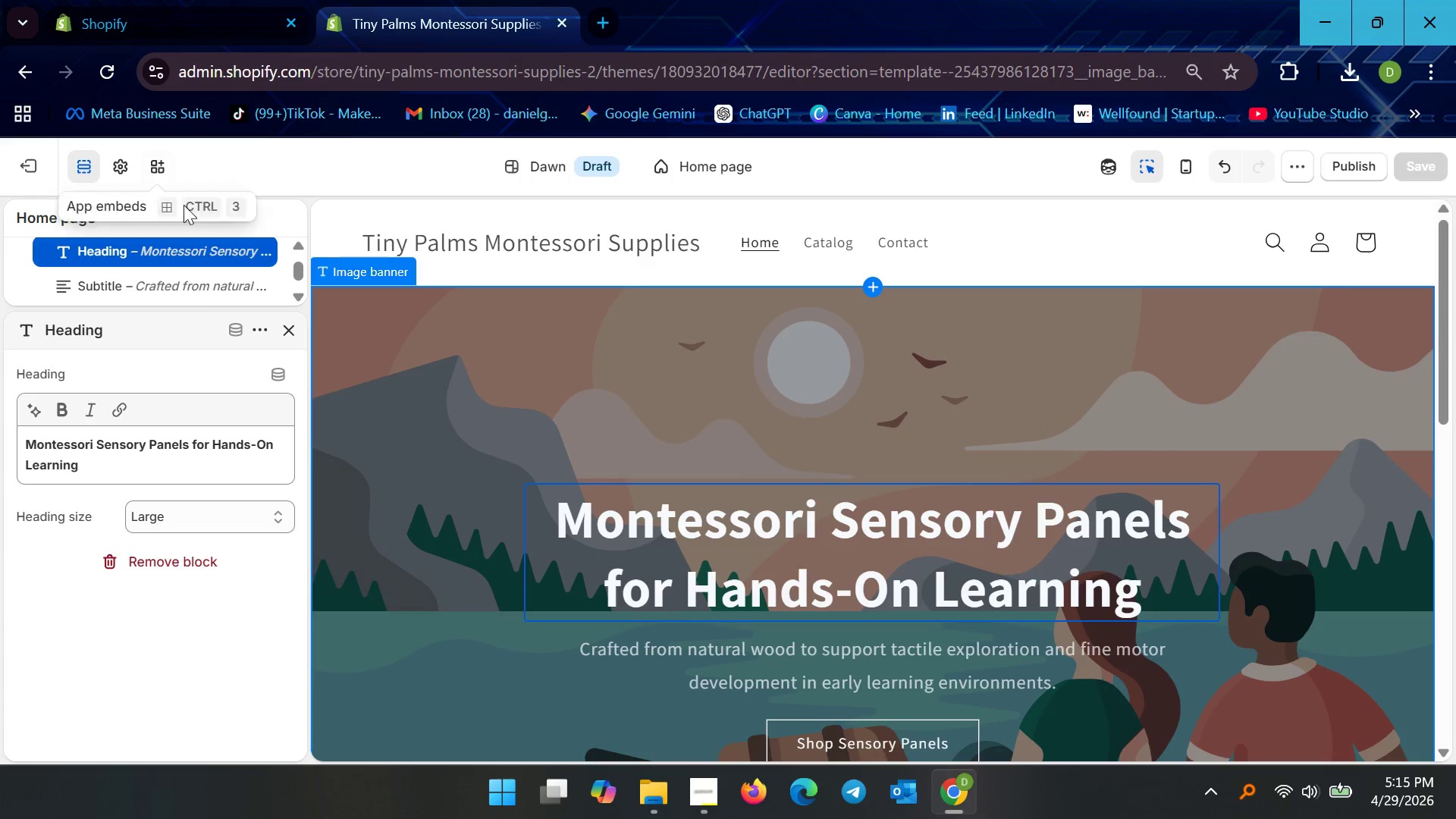 
left_click([300, 334])
 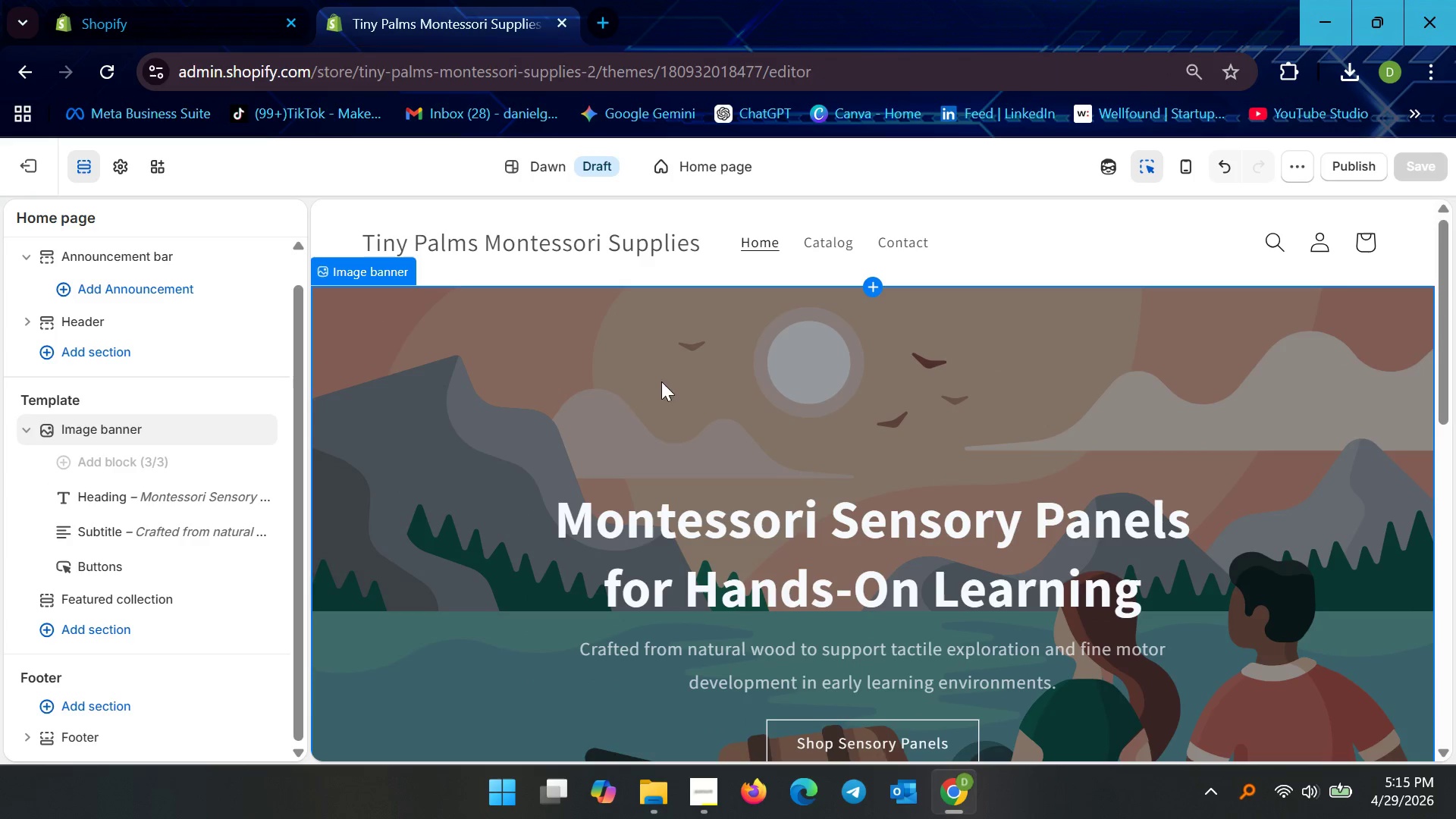 
scroll: coordinate [668, 450], scroll_direction: down, amount: 4.0
 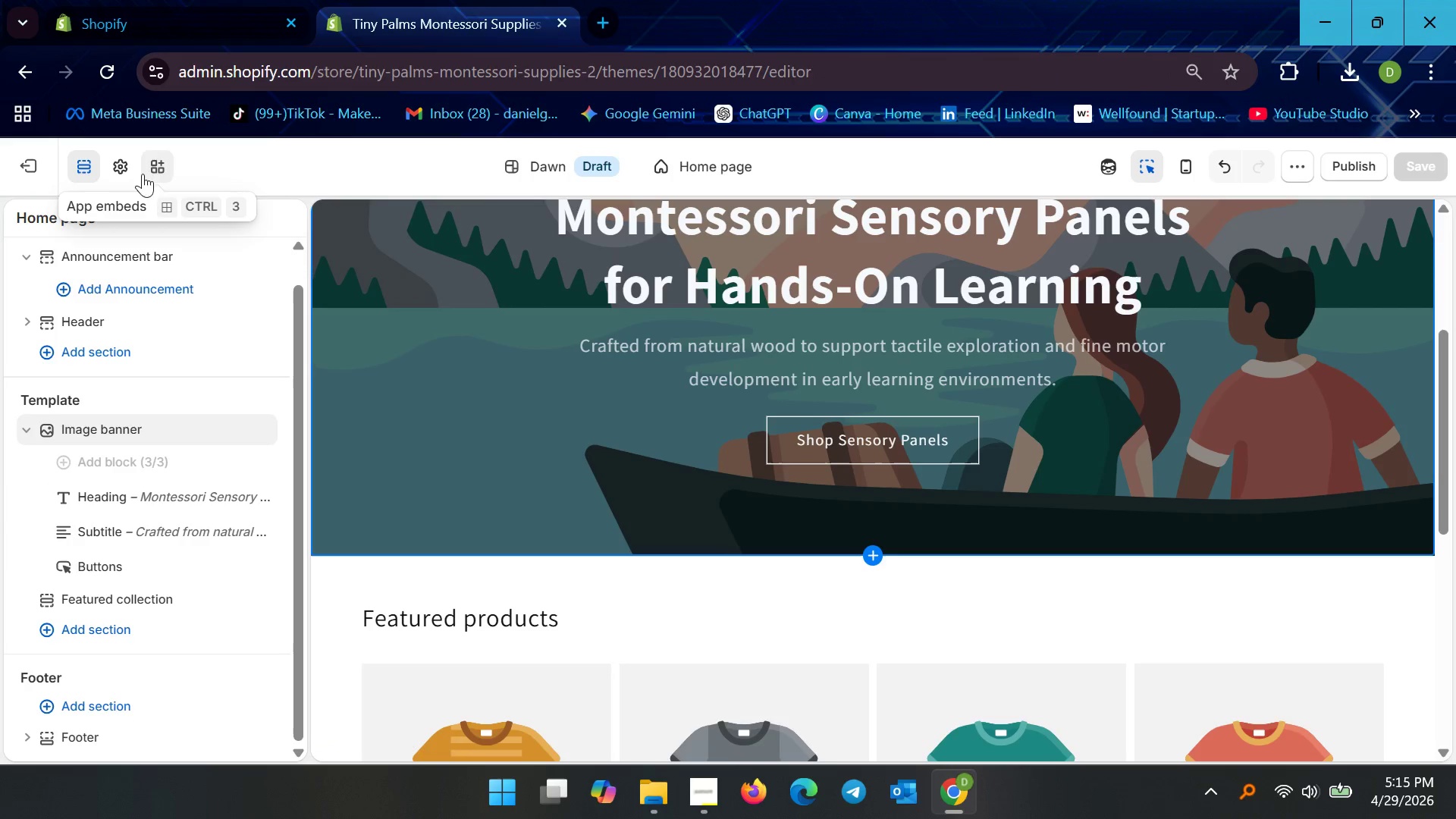 
left_click([121, 174])
 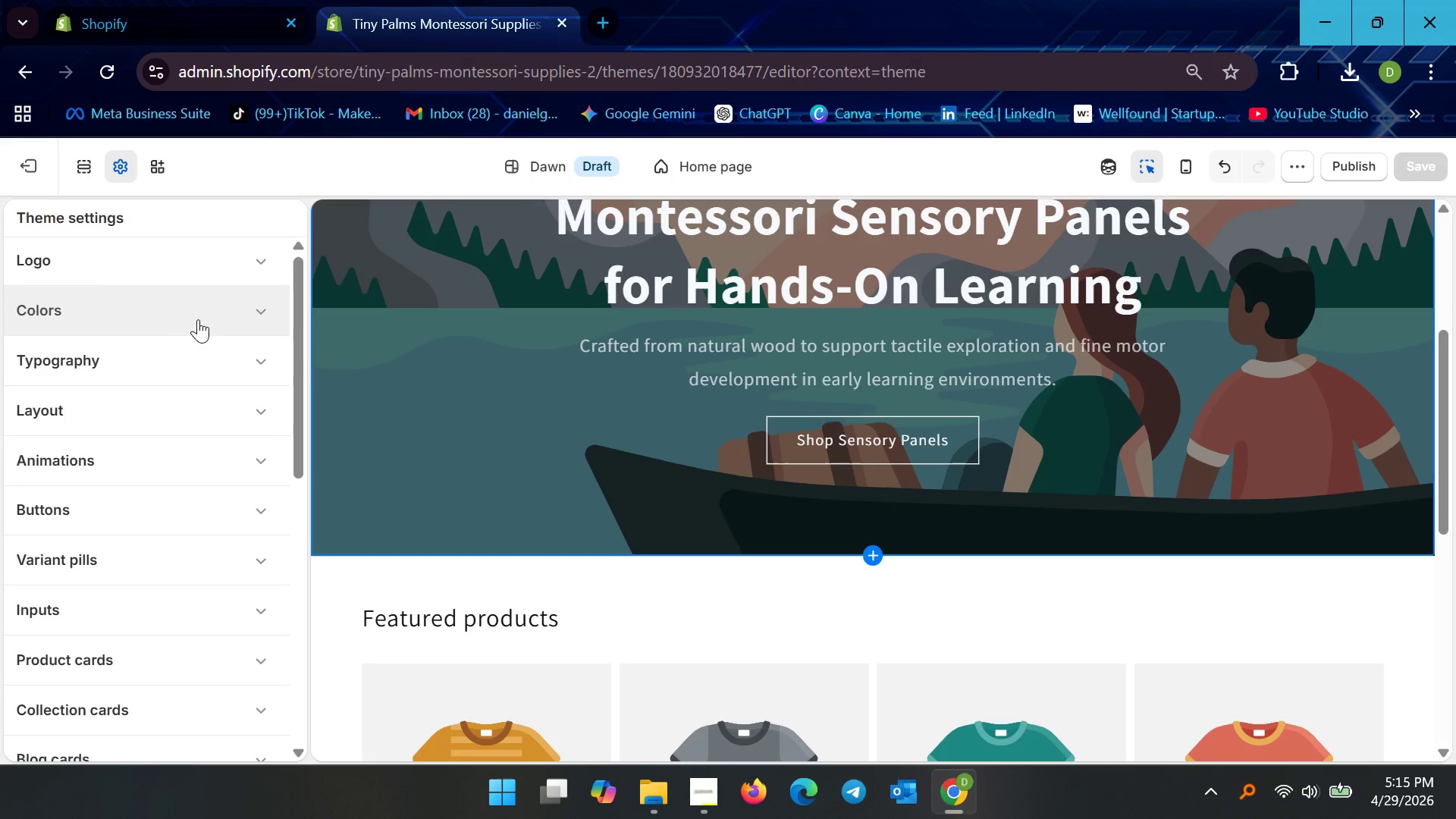 
left_click([199, 318])
 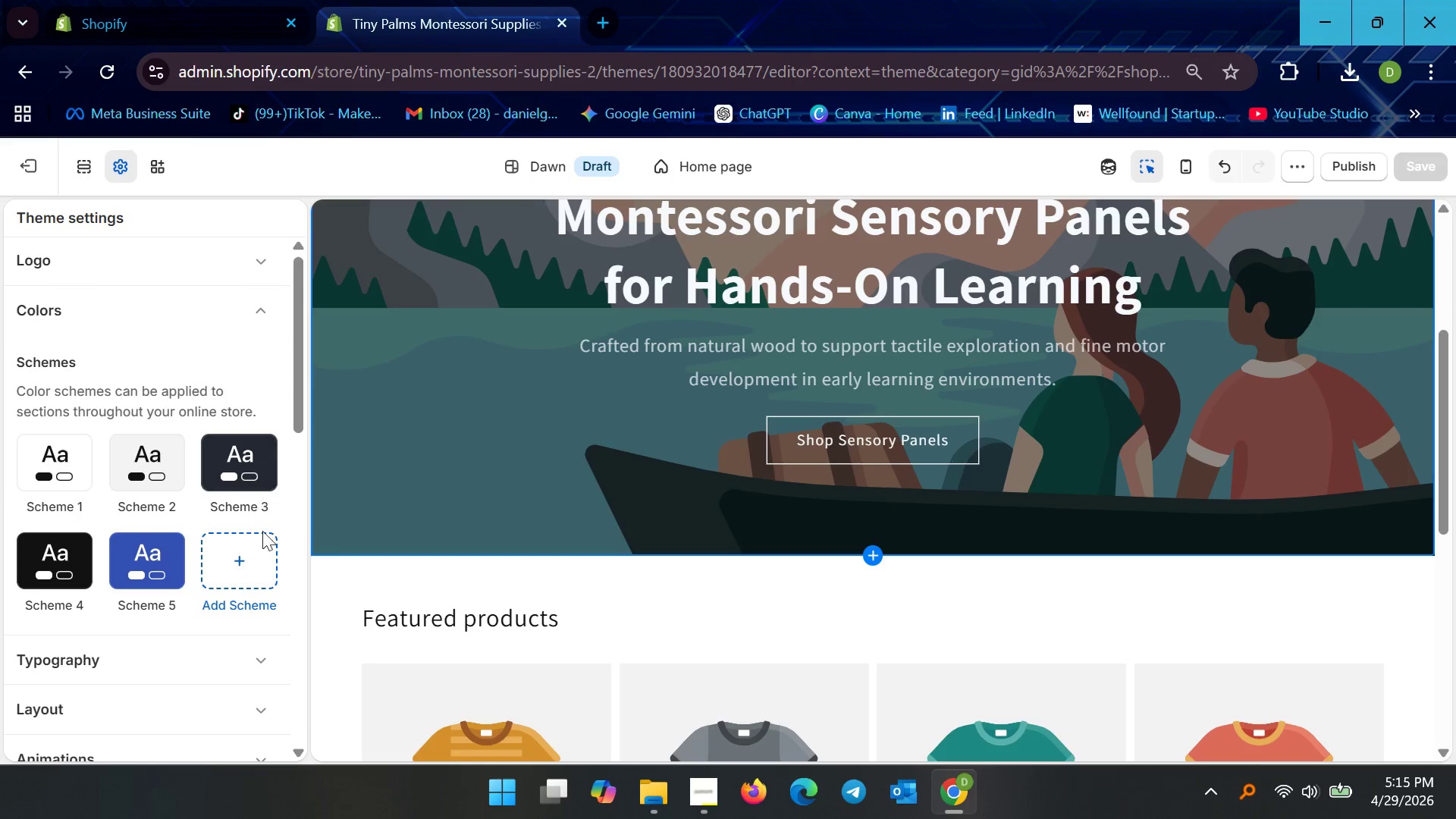 
left_click_drag(start_coordinate=[232, 578], to_coordinate=[232, 582])
 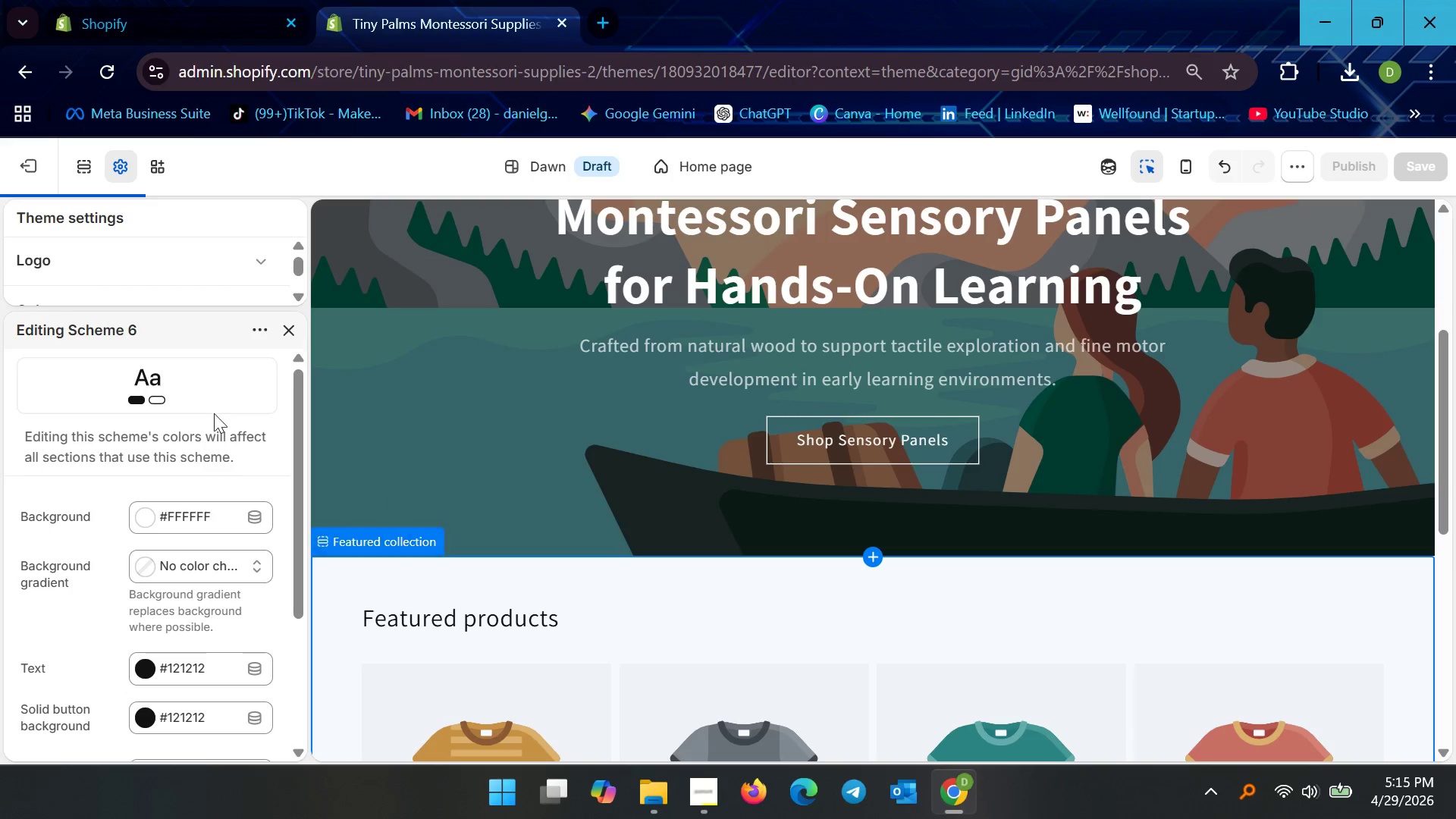 
scroll: coordinate [192, 410], scroll_direction: down, amount: 1.0
 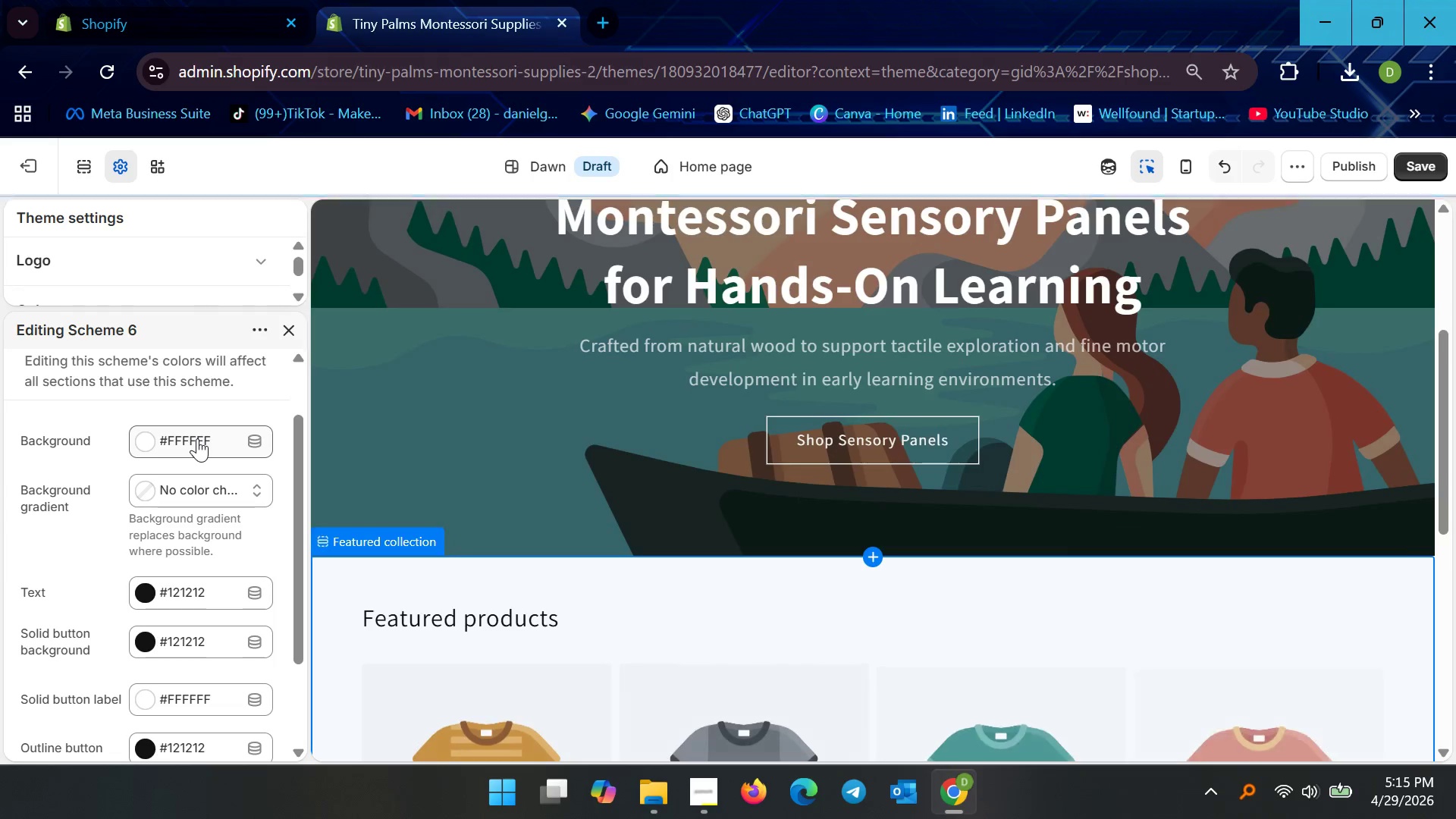 
left_click([197, 438])
 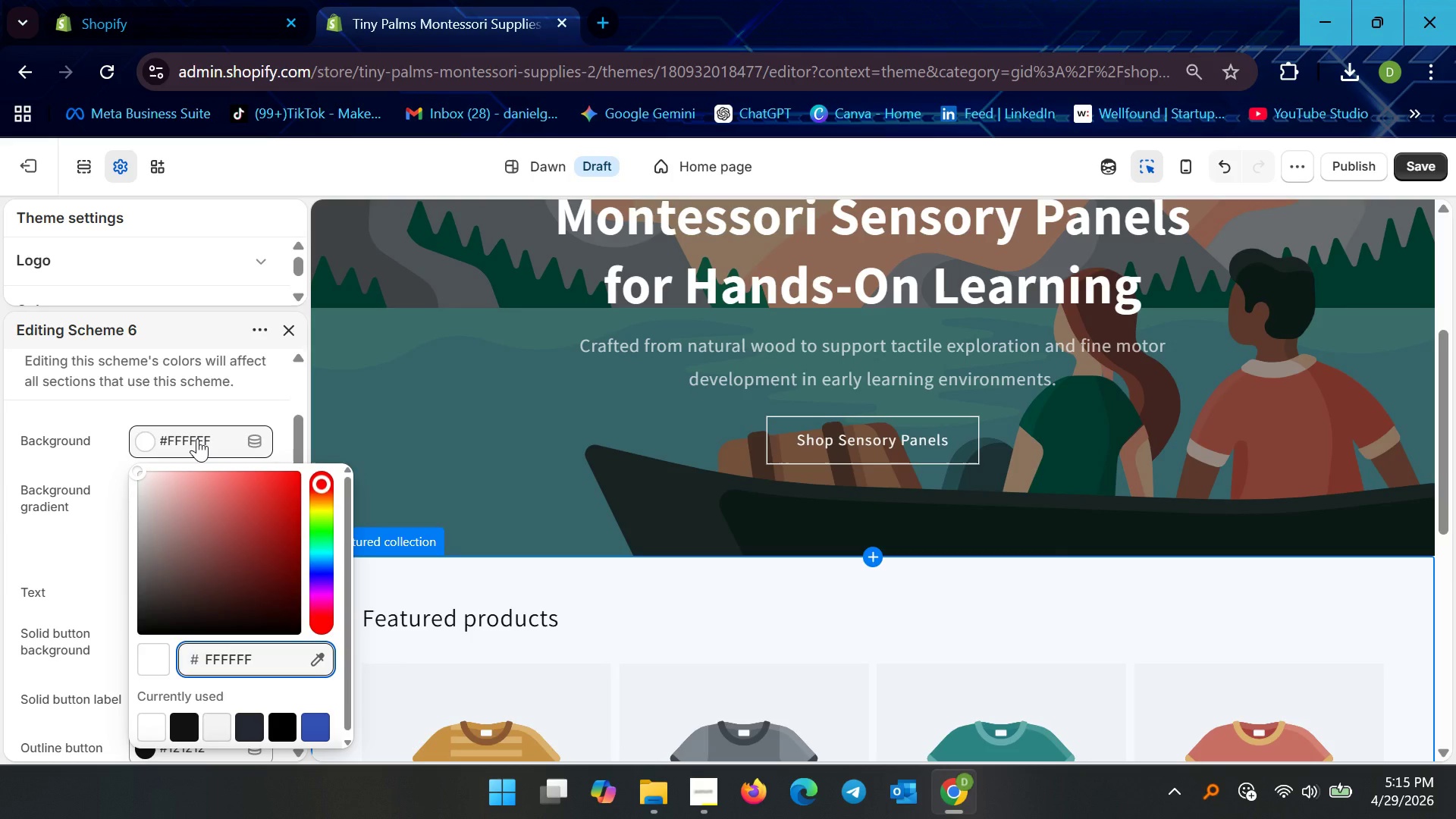 
key(CapsLock)
 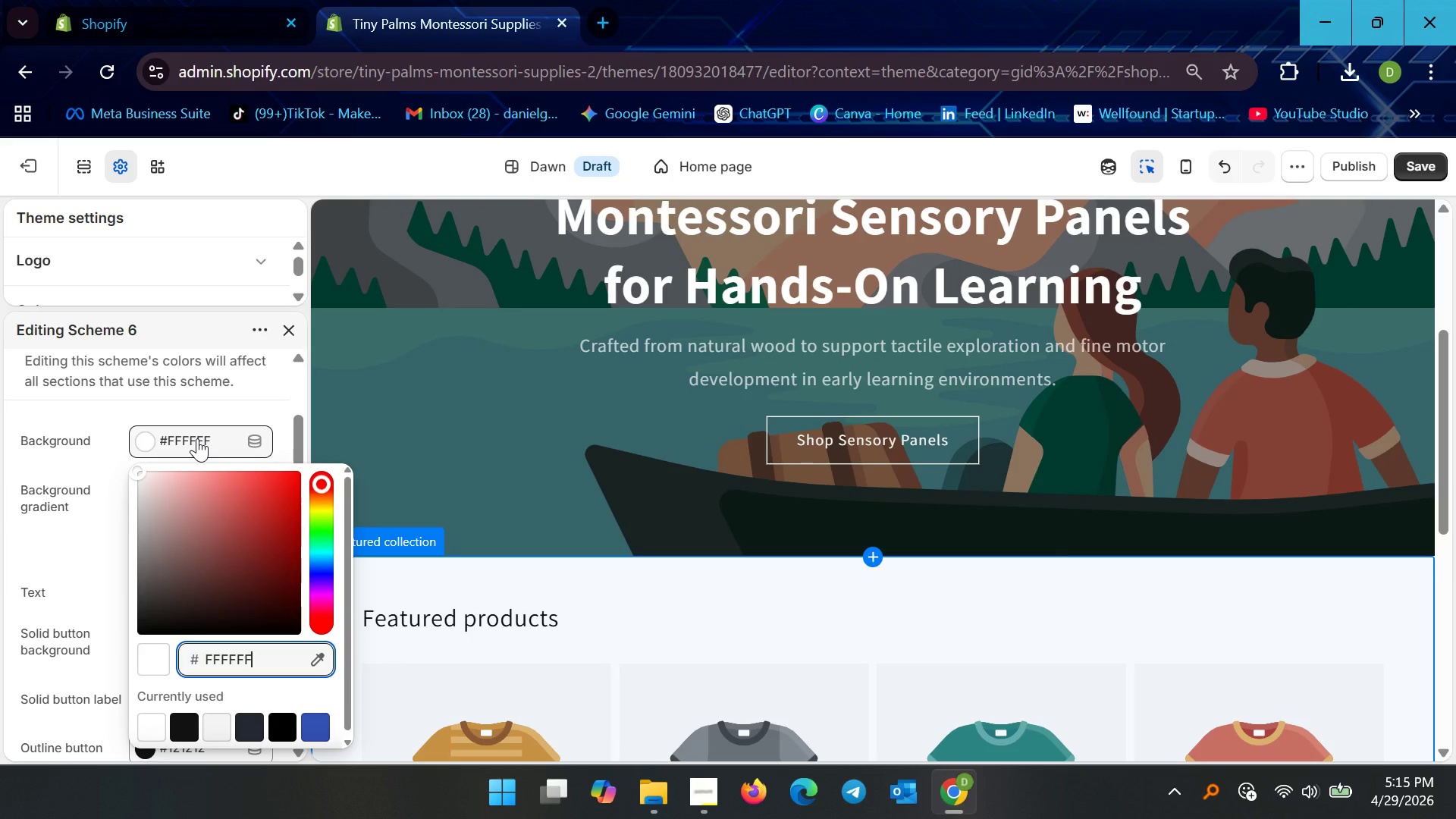 
key(Control+A)
 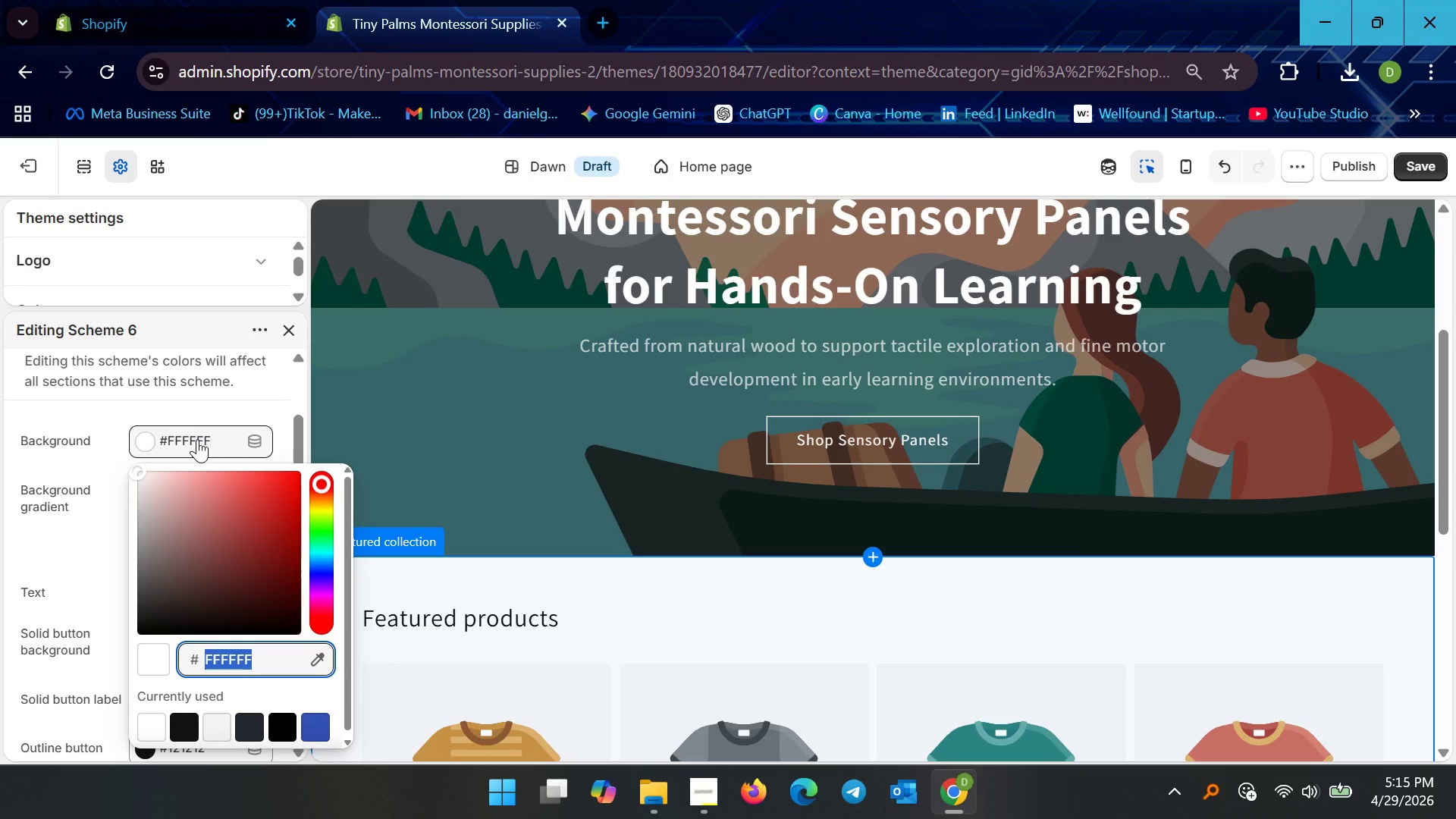 
type(F7F5F2)
 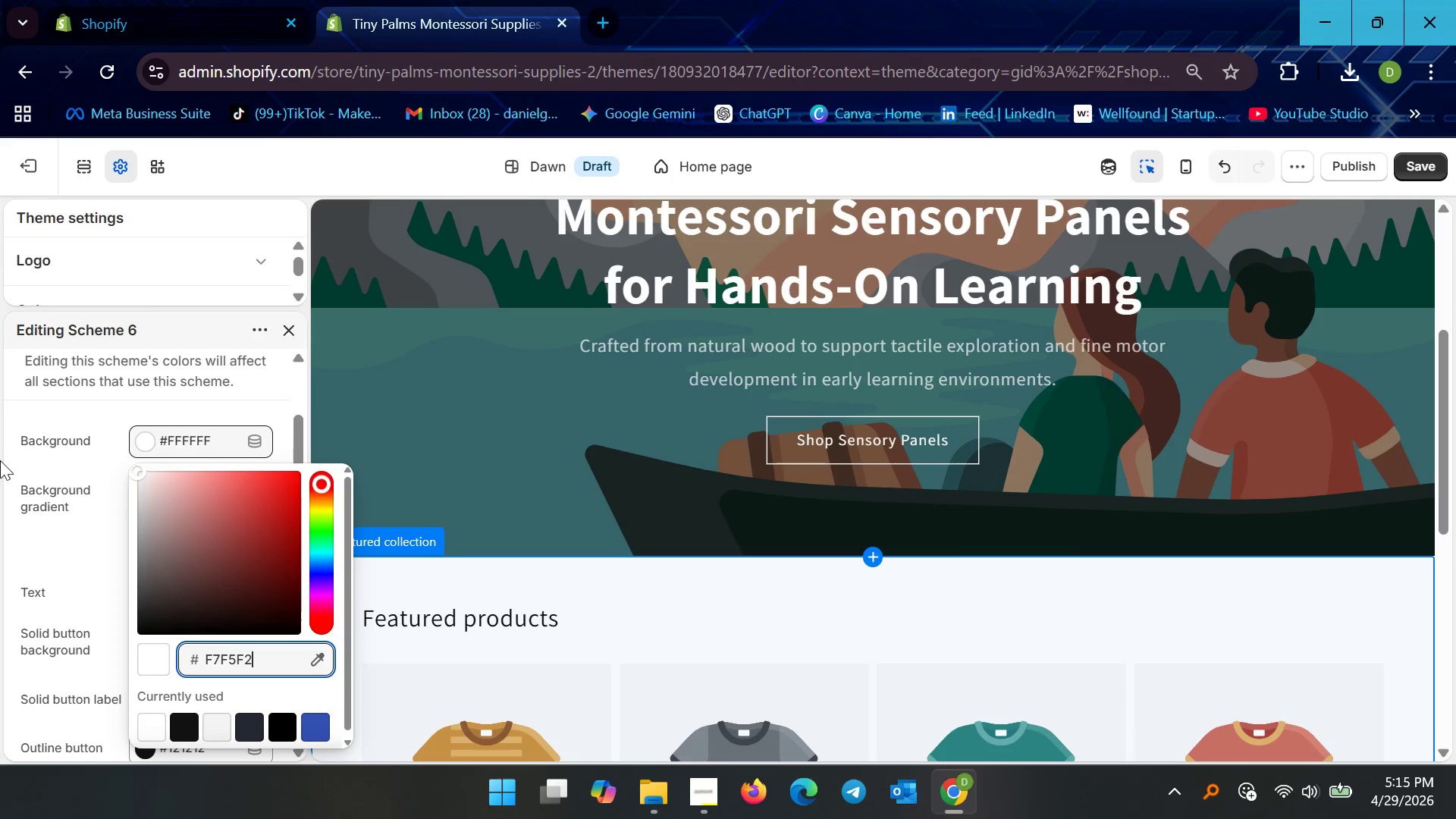 
left_click([28, 546])
 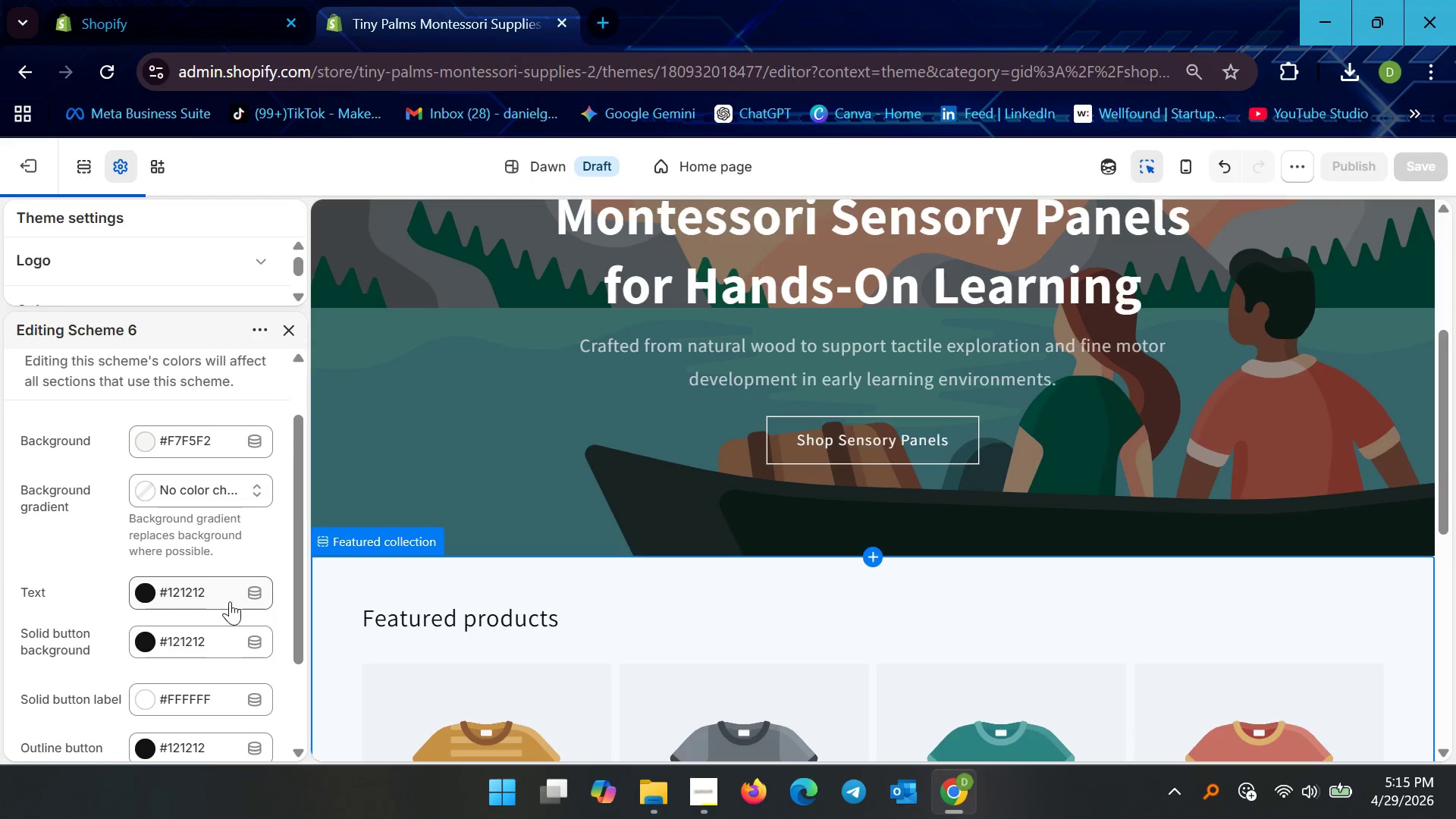 
left_click([213, 595])
 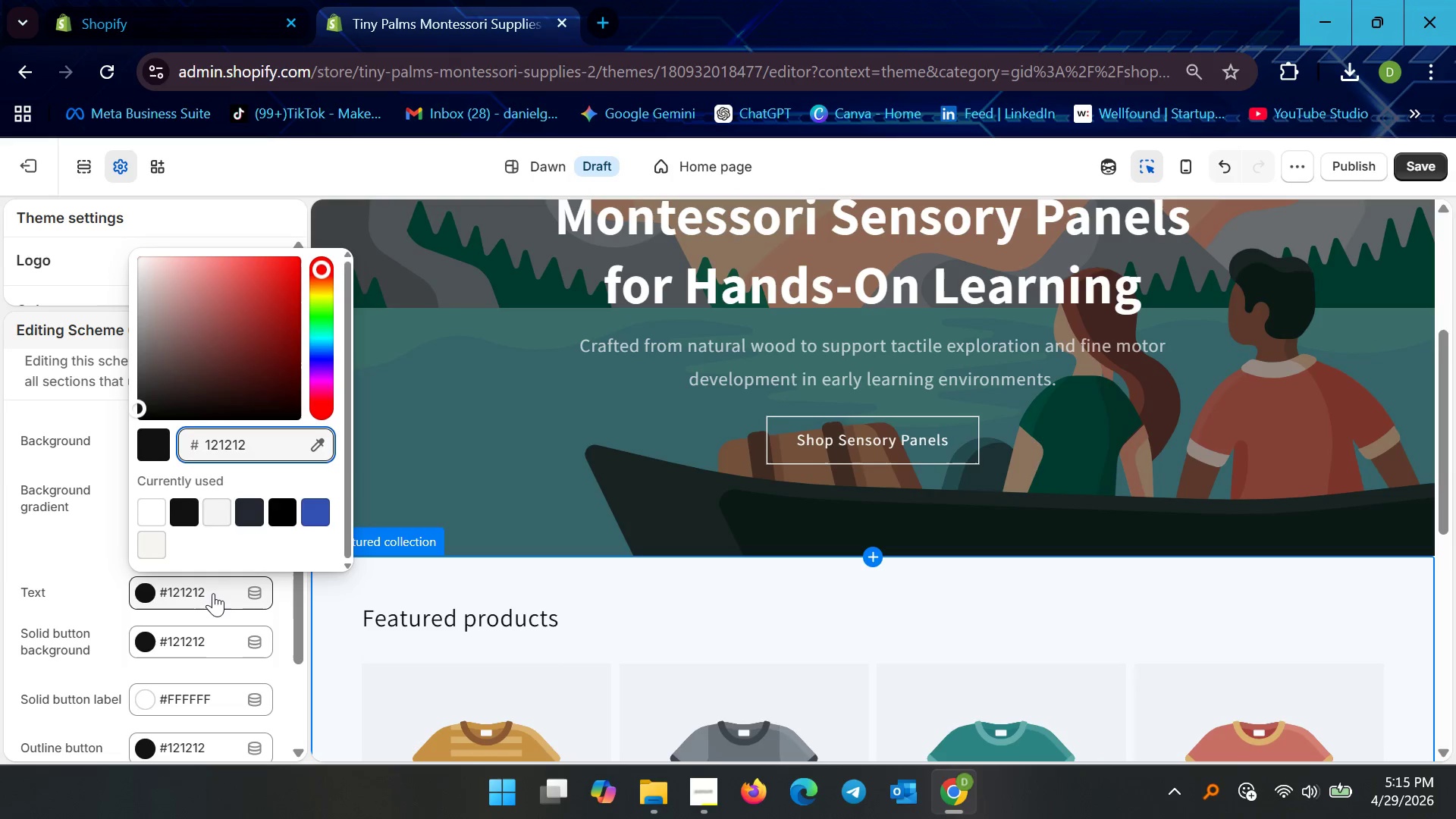 
key(Control+ControlLeft)
 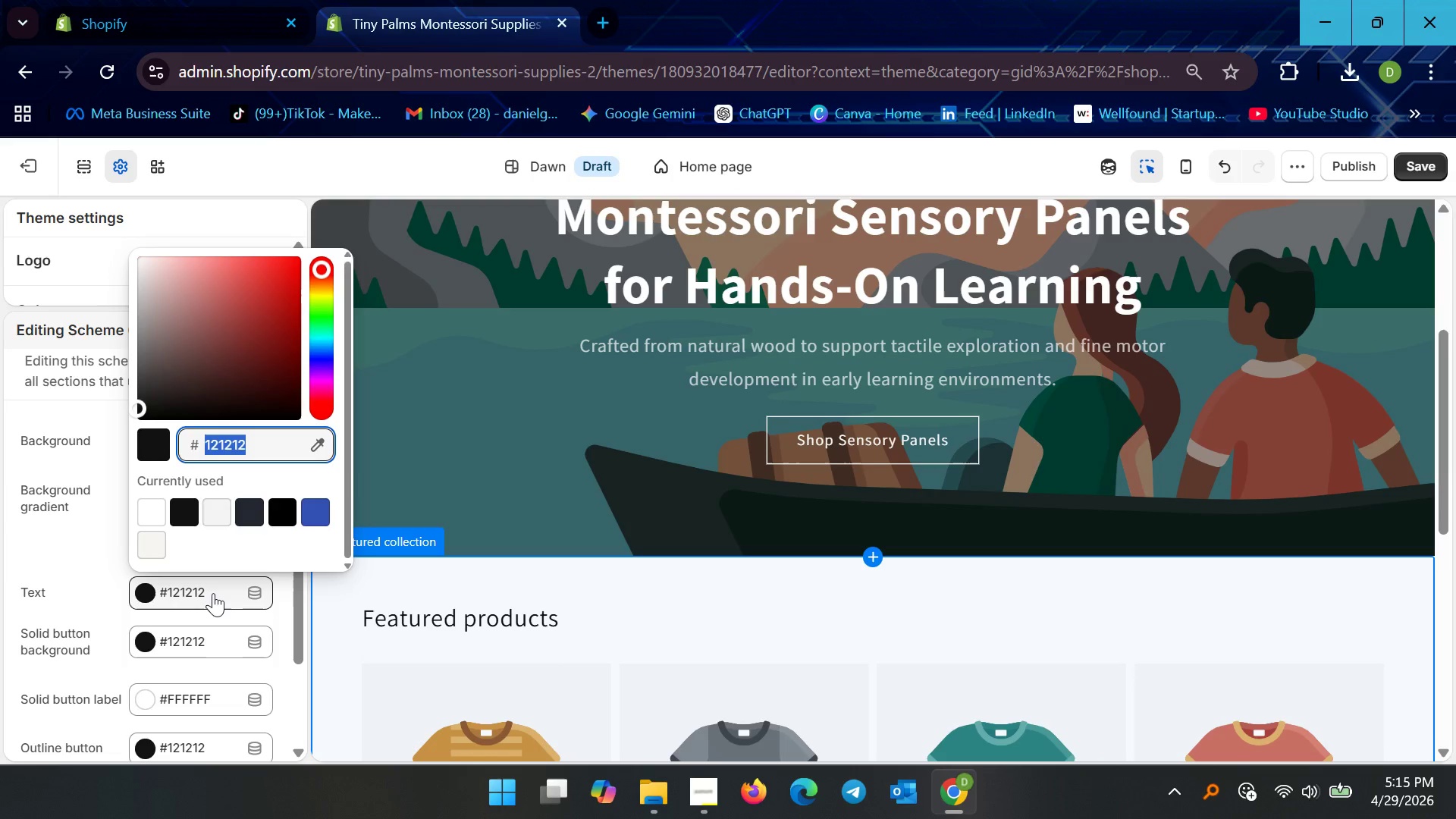 
key(Control+A)
 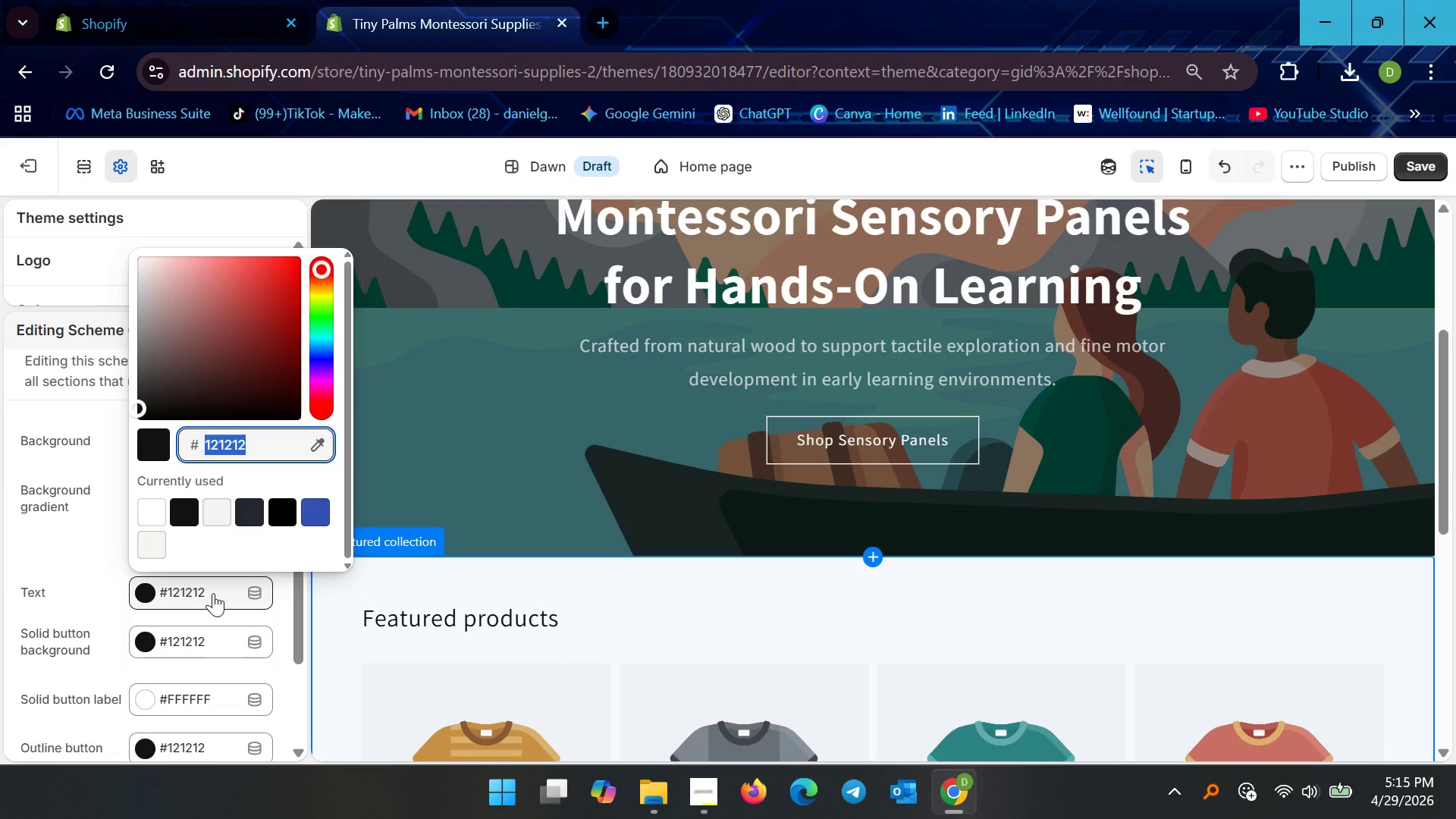 
type(2F2F2F)
 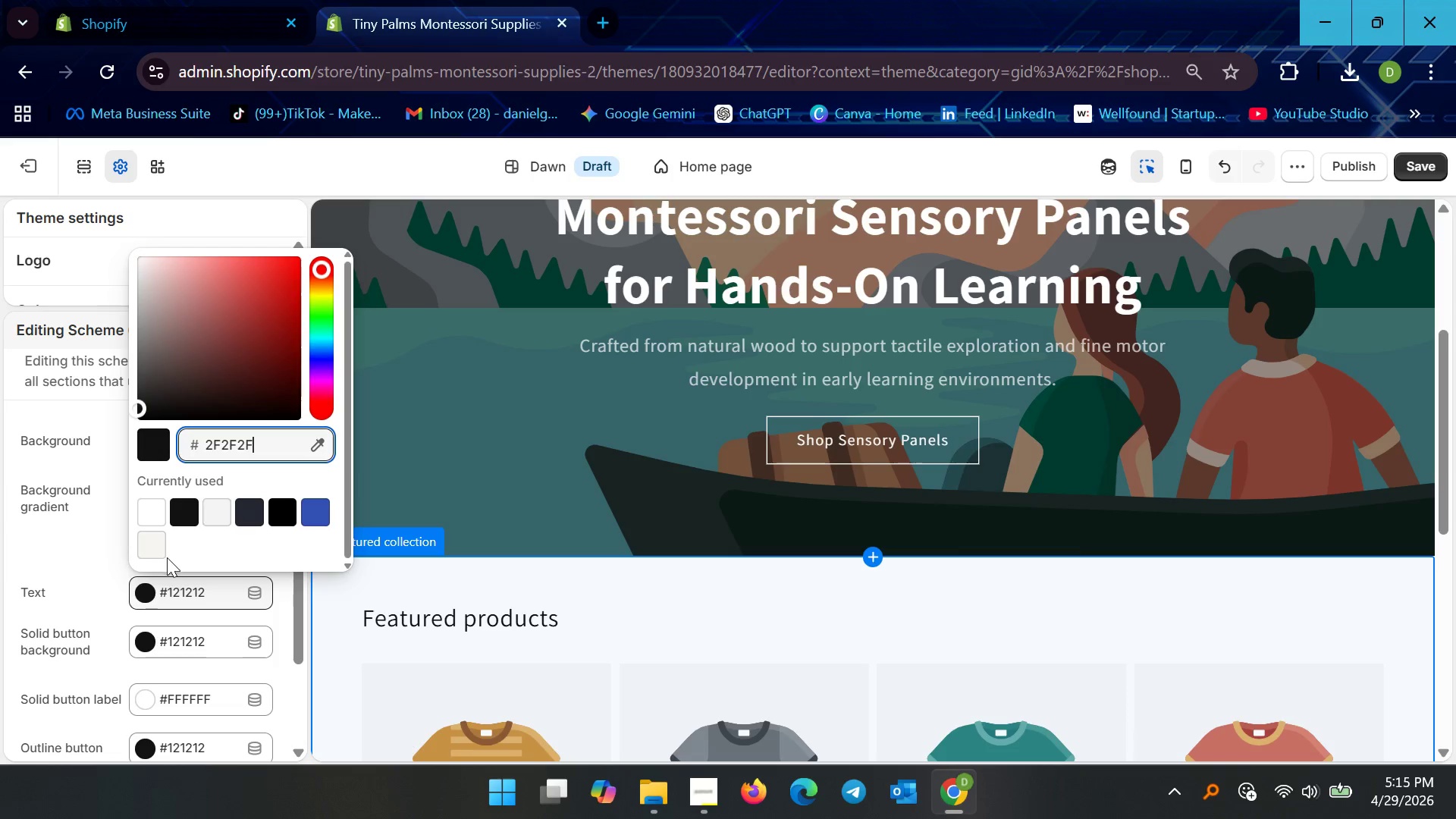 
left_click([103, 568])
 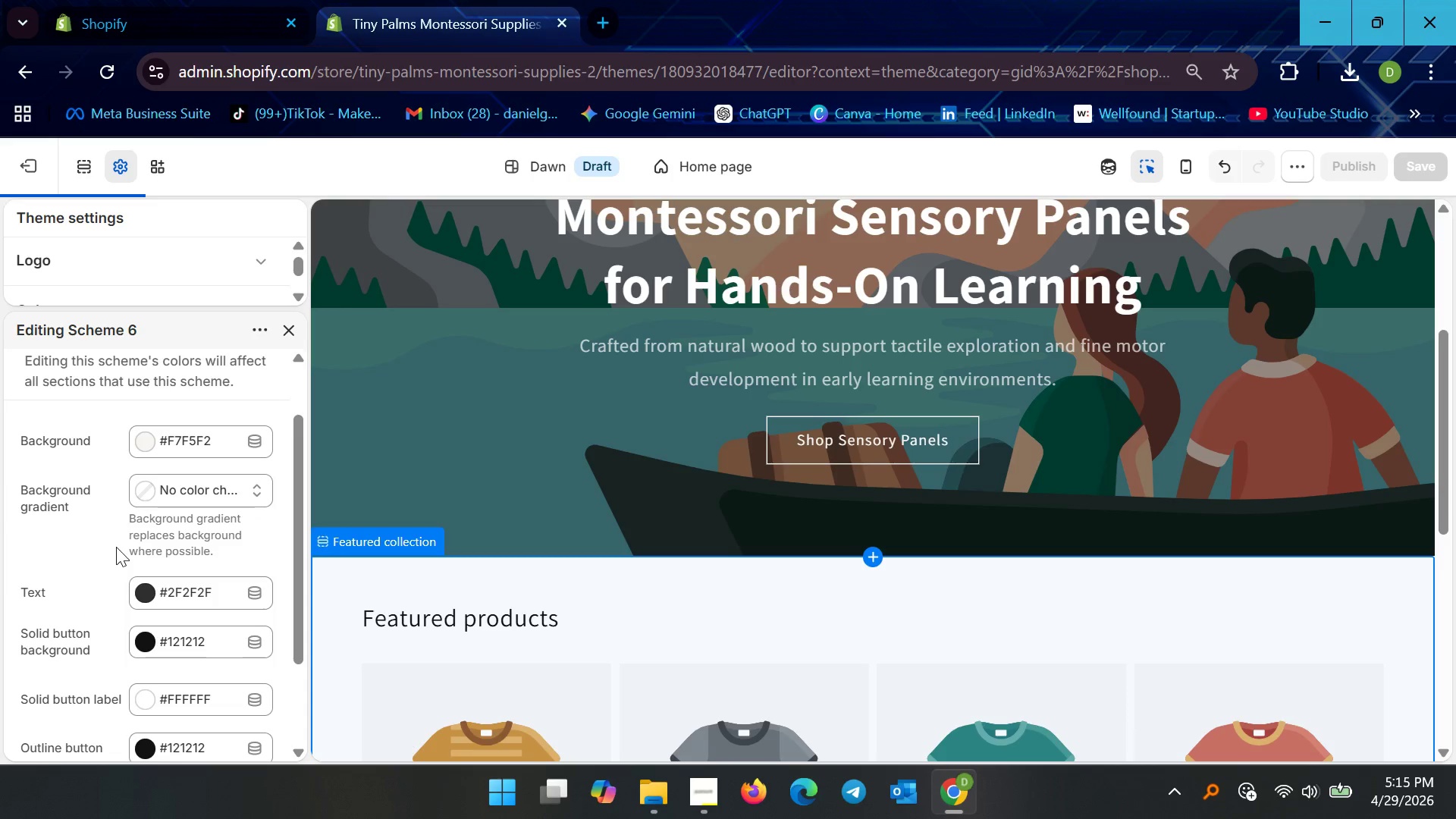 
scroll: coordinate [115, 547], scroll_direction: down, amount: 3.0
 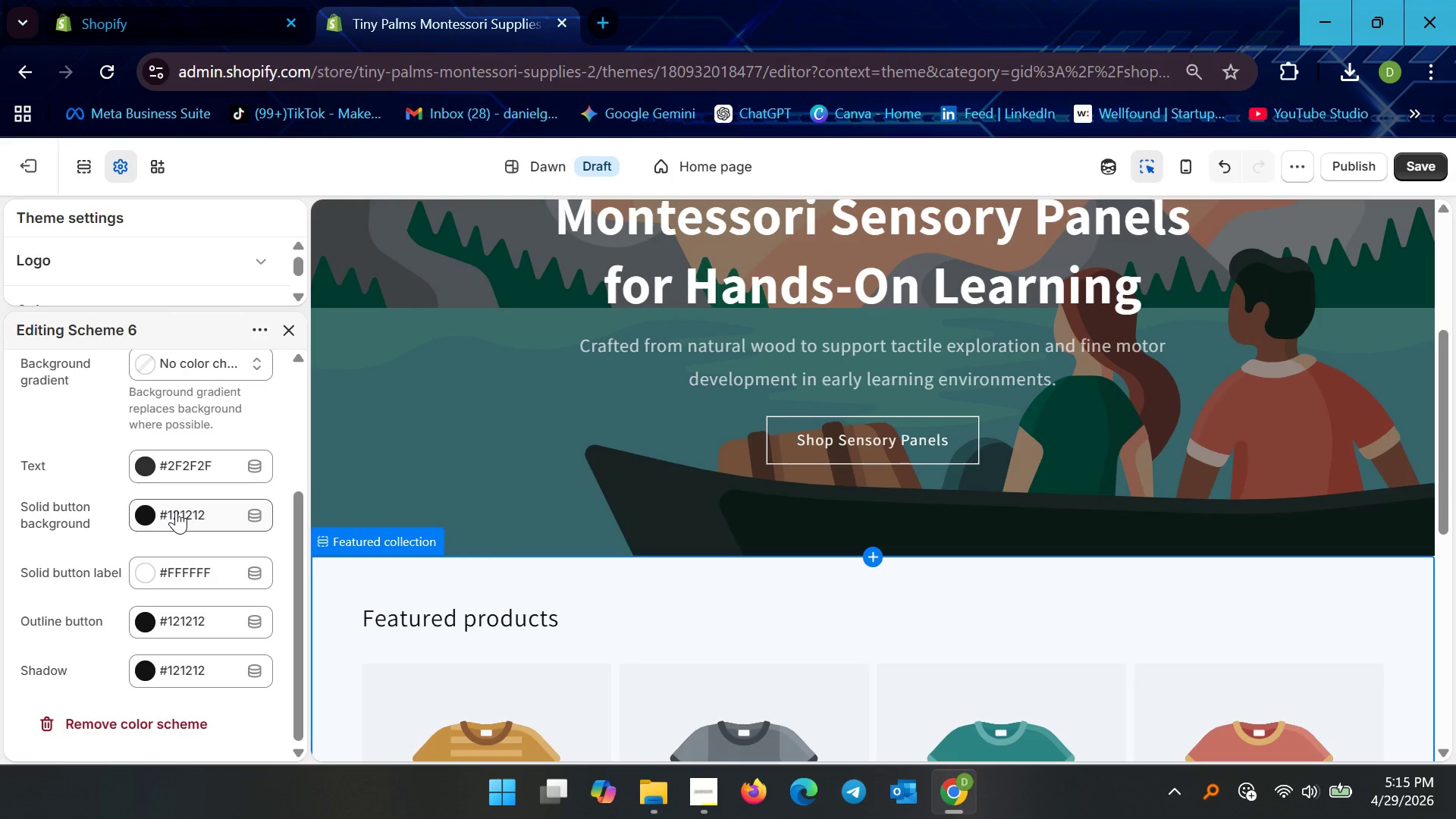 
left_click([176, 510])
 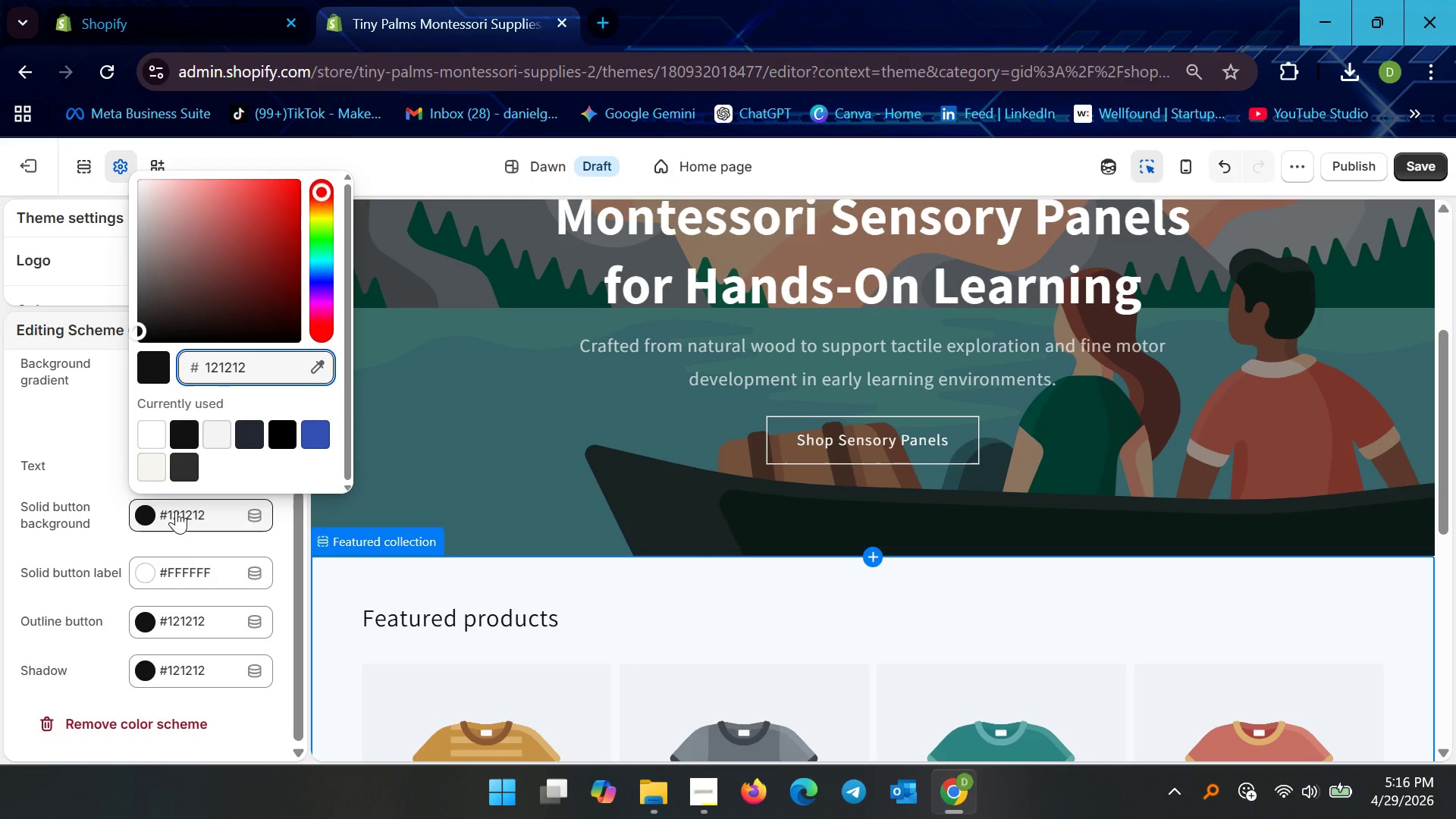 
key(Control+ControlLeft)
 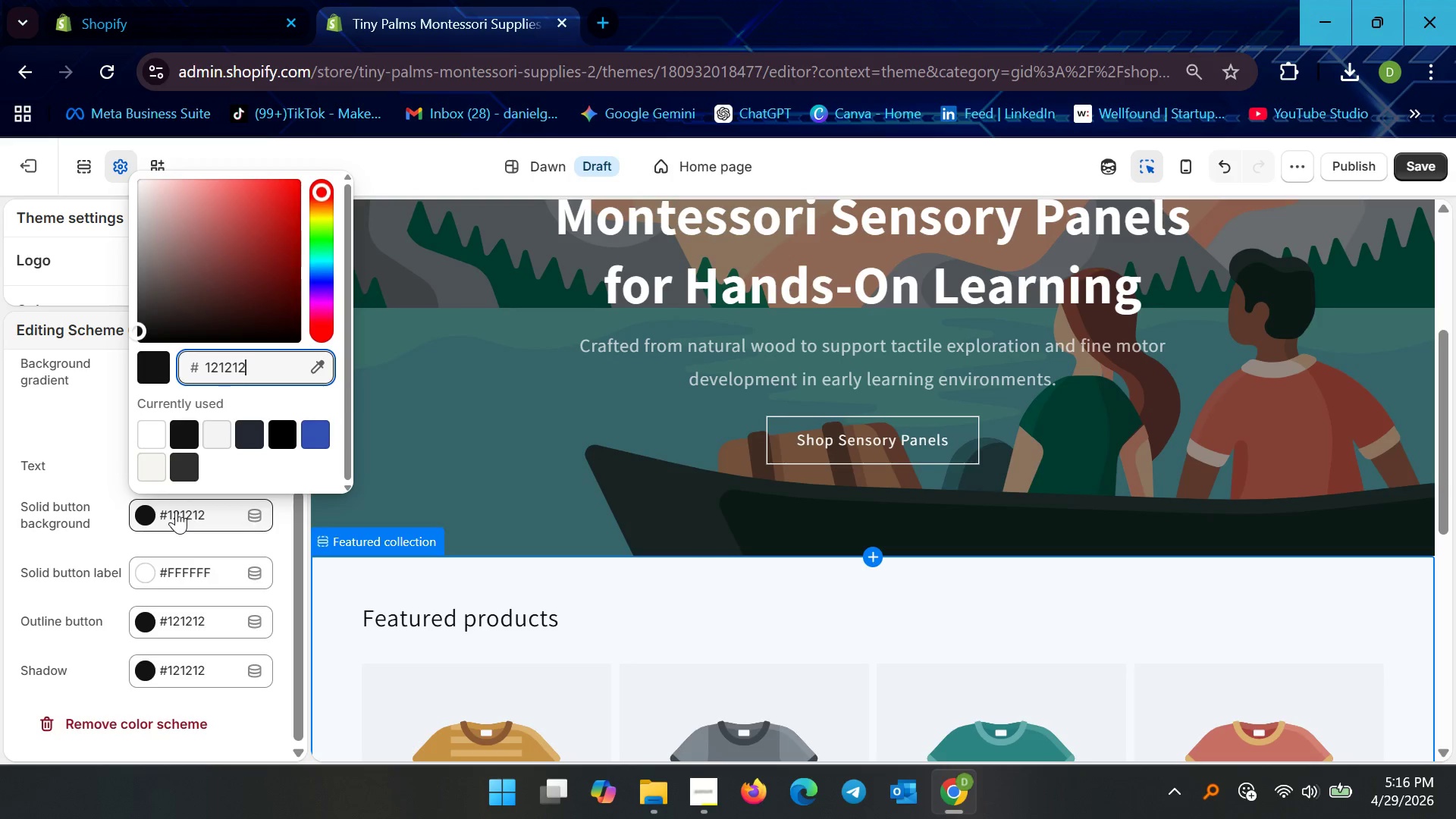 
key(Control+A)
 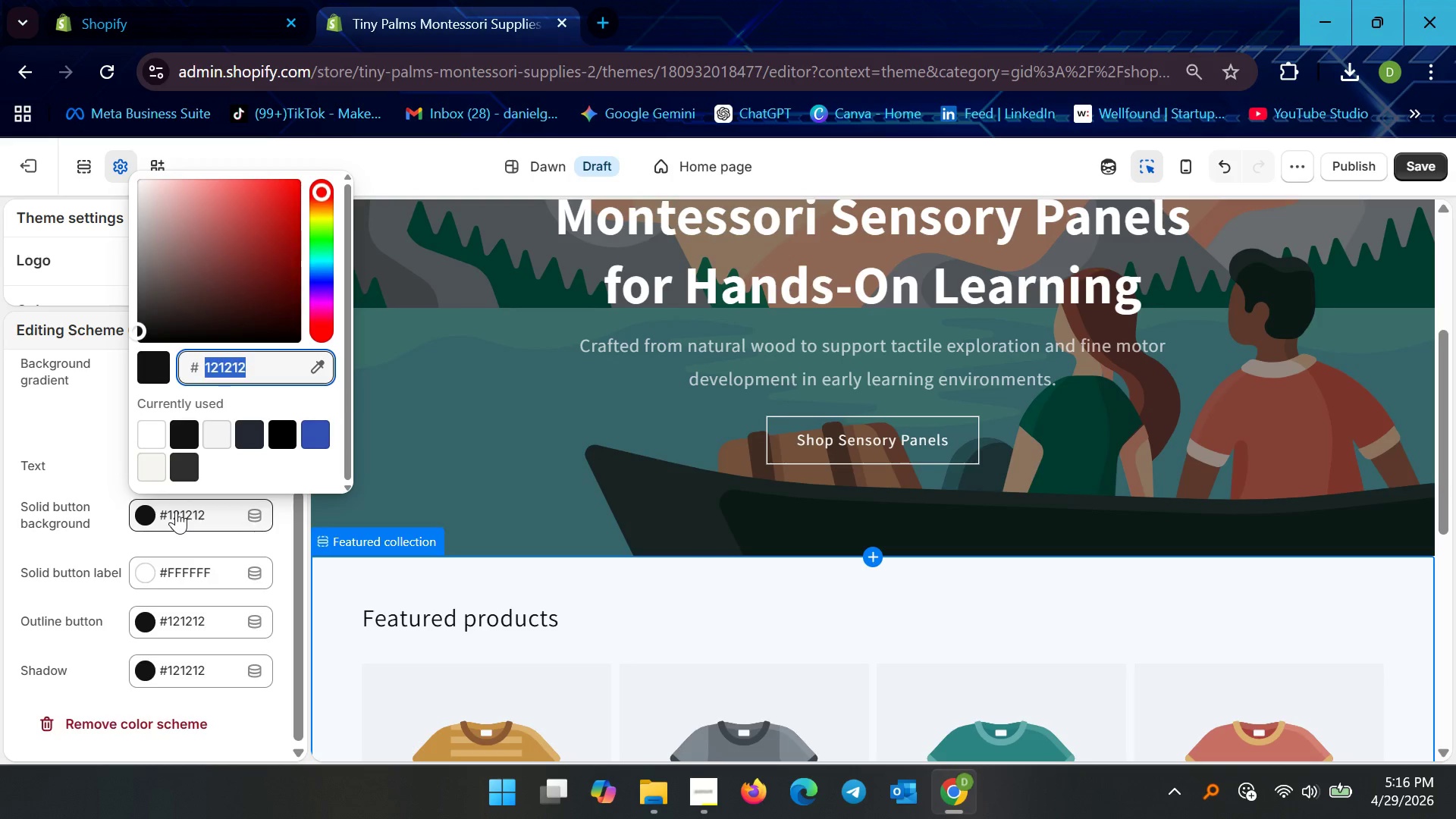 
type(C89B6D)
 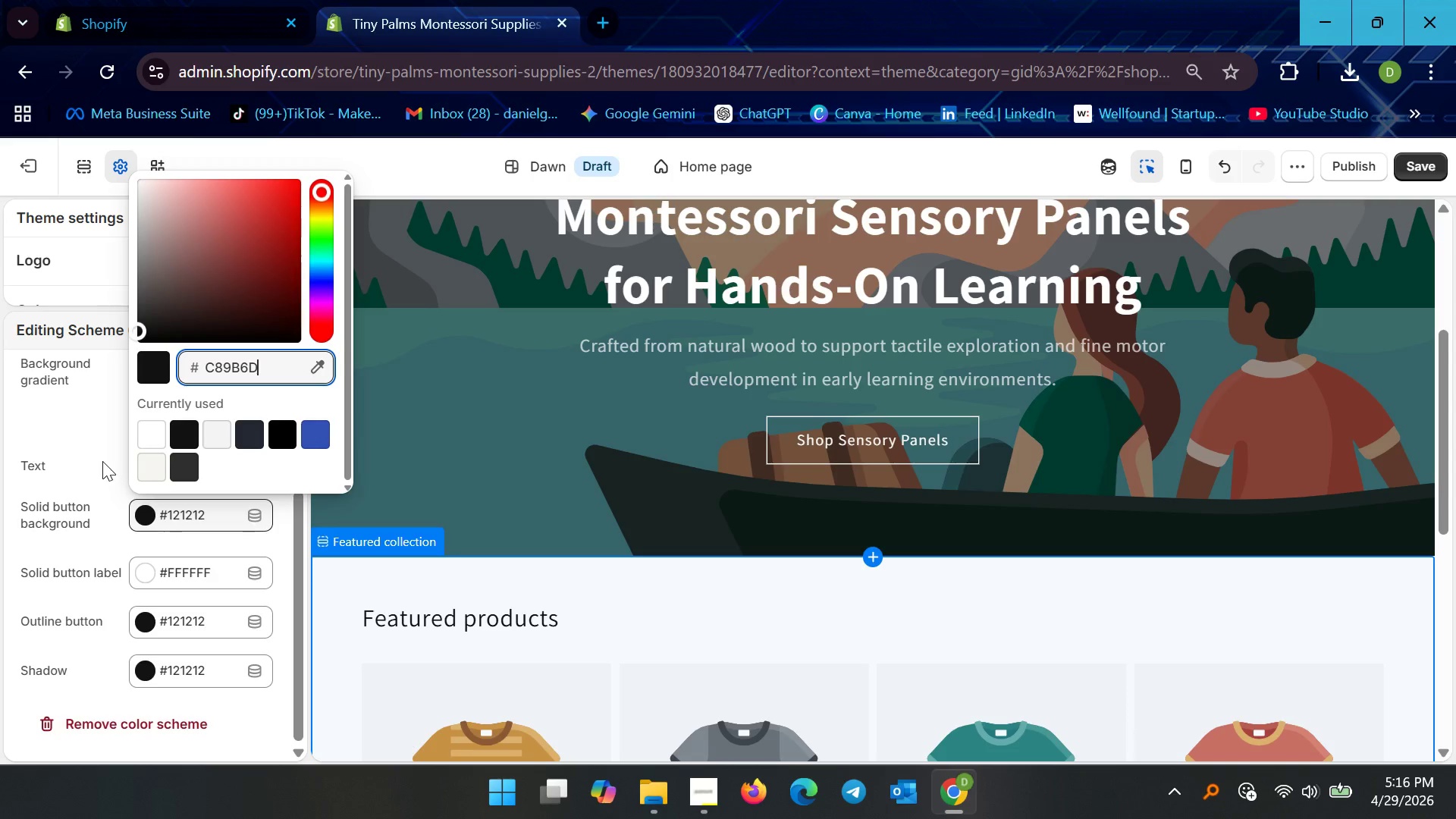 
left_click([86, 450])
 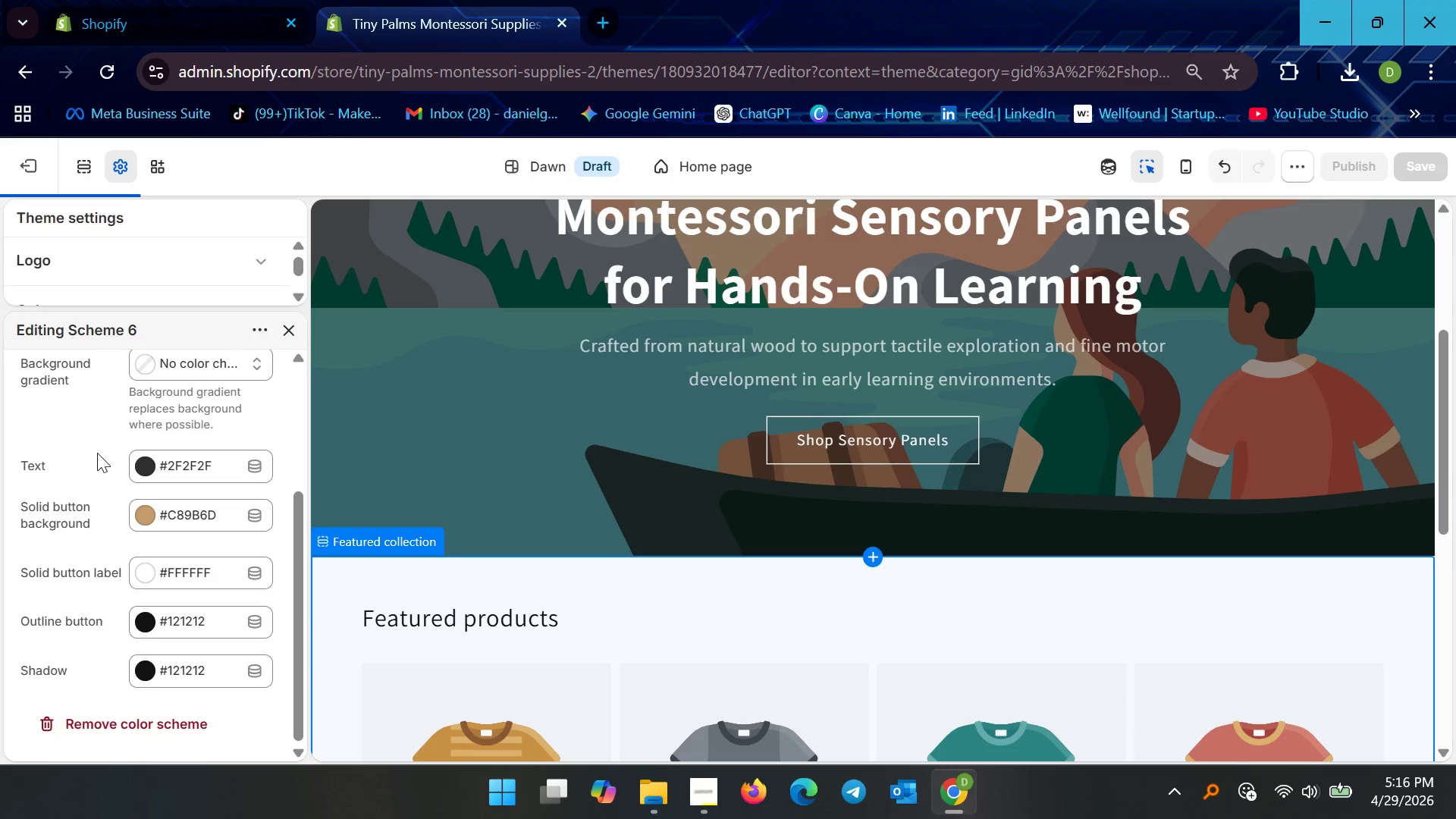 
scroll: coordinate [97, 453], scroll_direction: down, amount: 4.0
 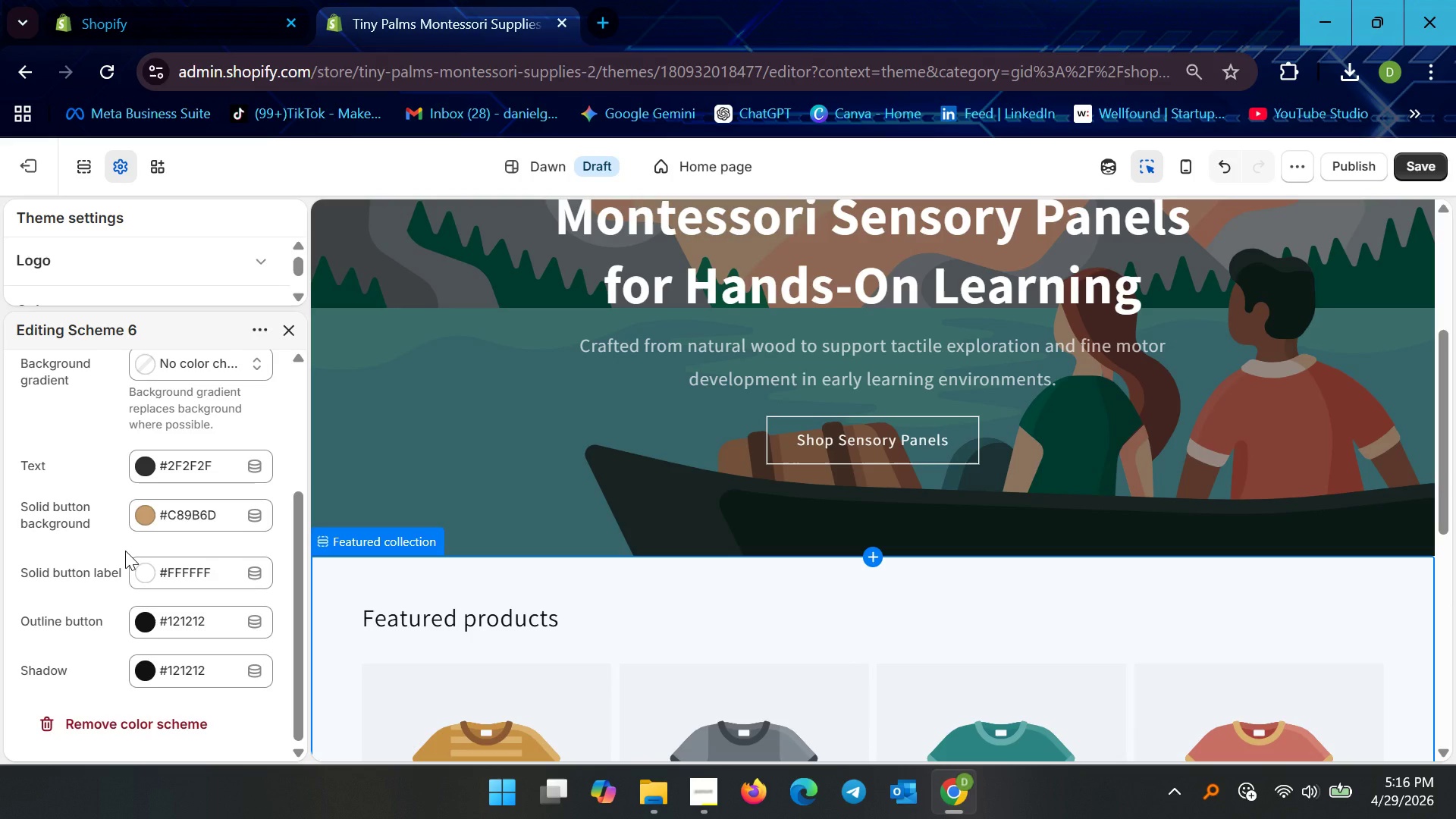 
left_click_drag(start_coordinate=[166, 513], to_coordinate=[171, 513])
 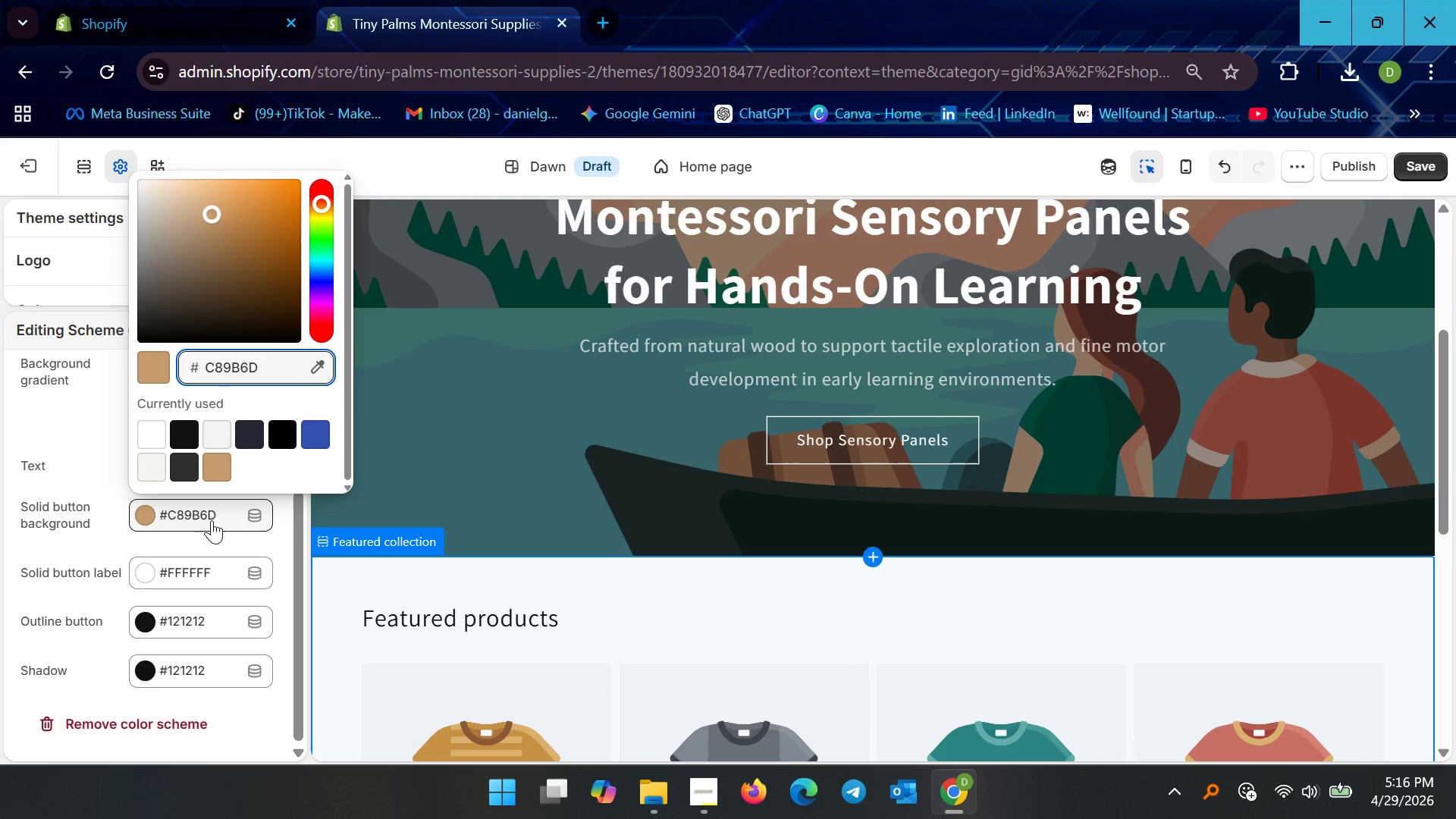 
key(Control+A)
 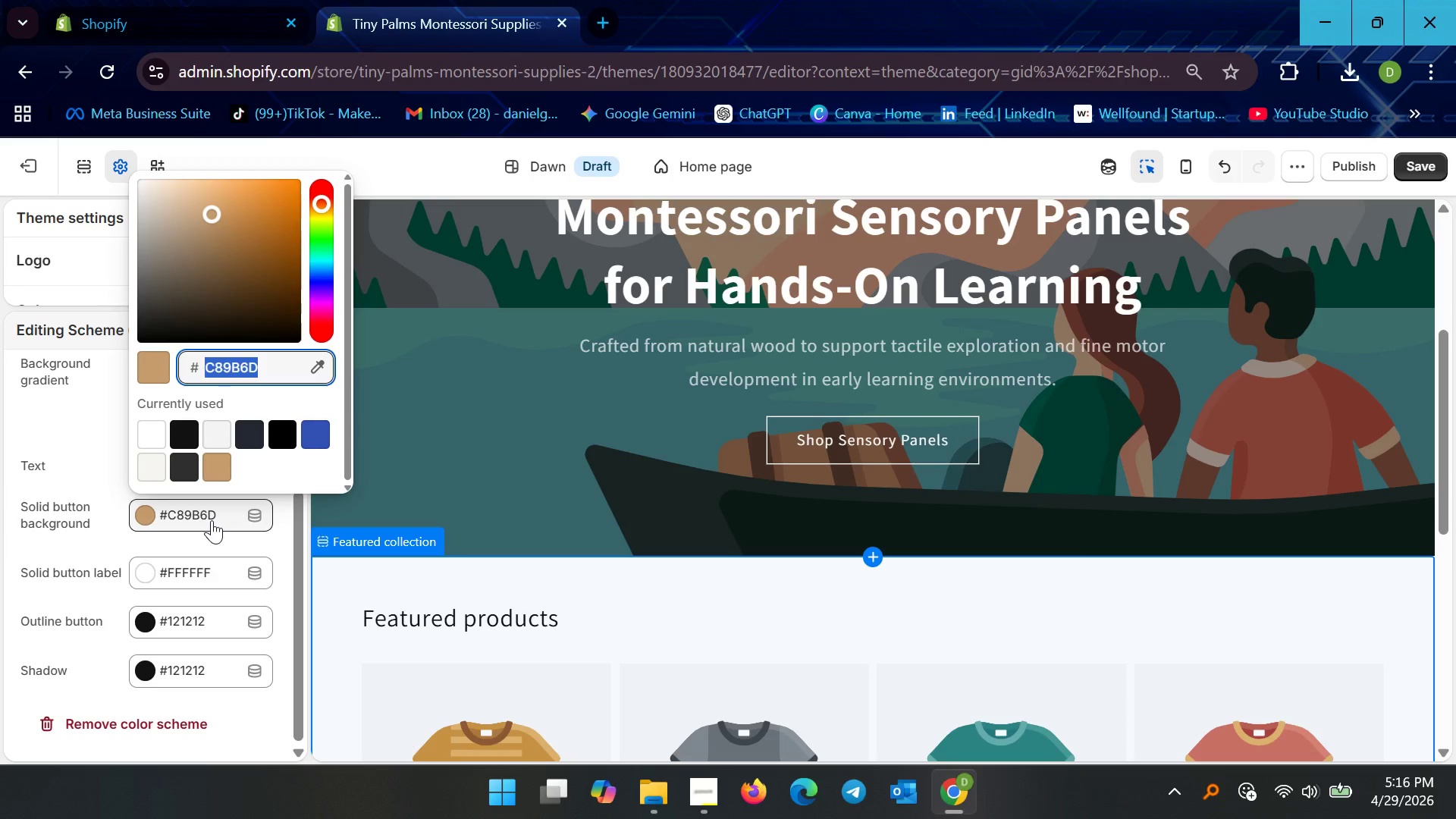 
key(Control+C)
 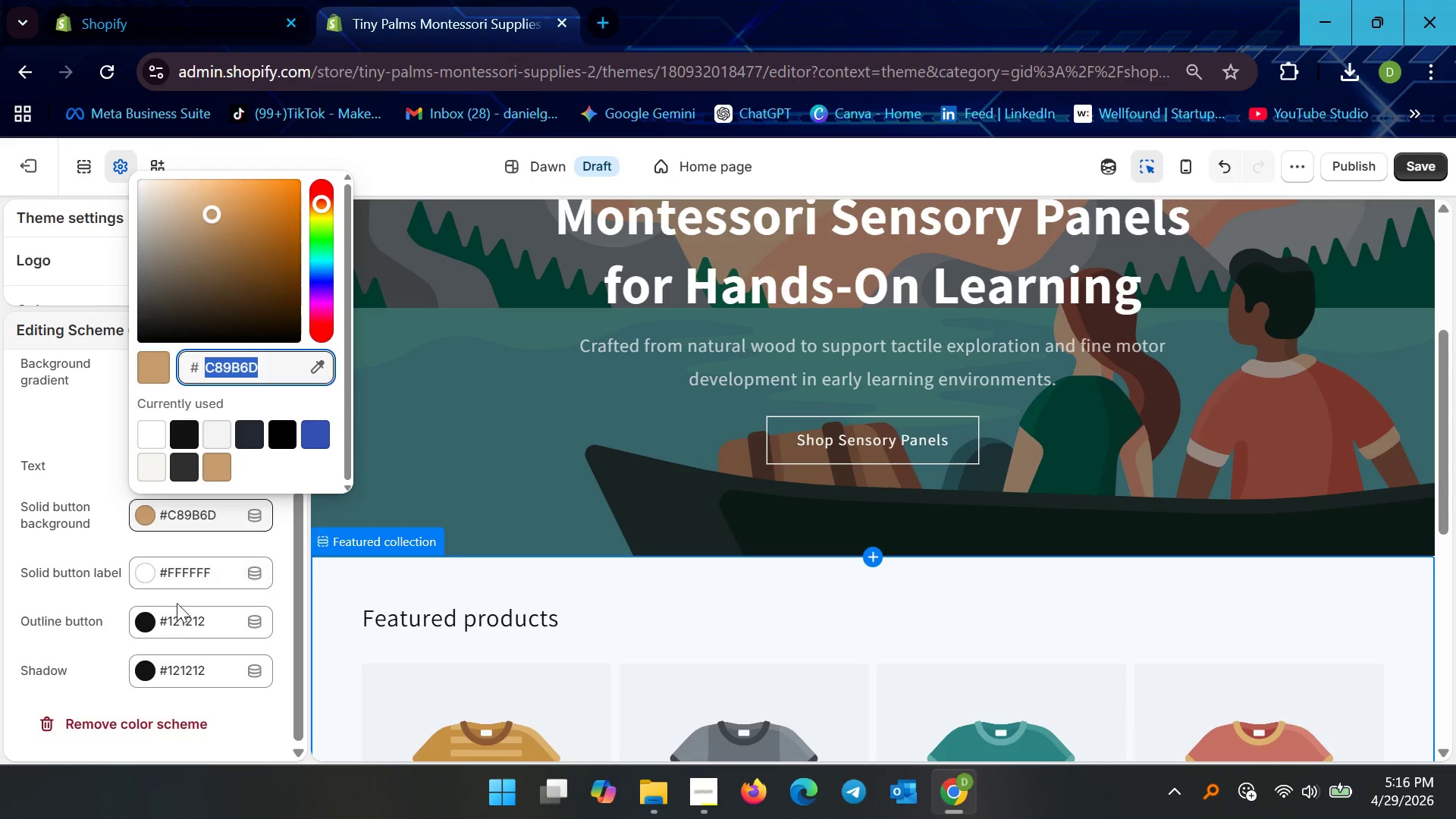 
double_click([171, 614])
 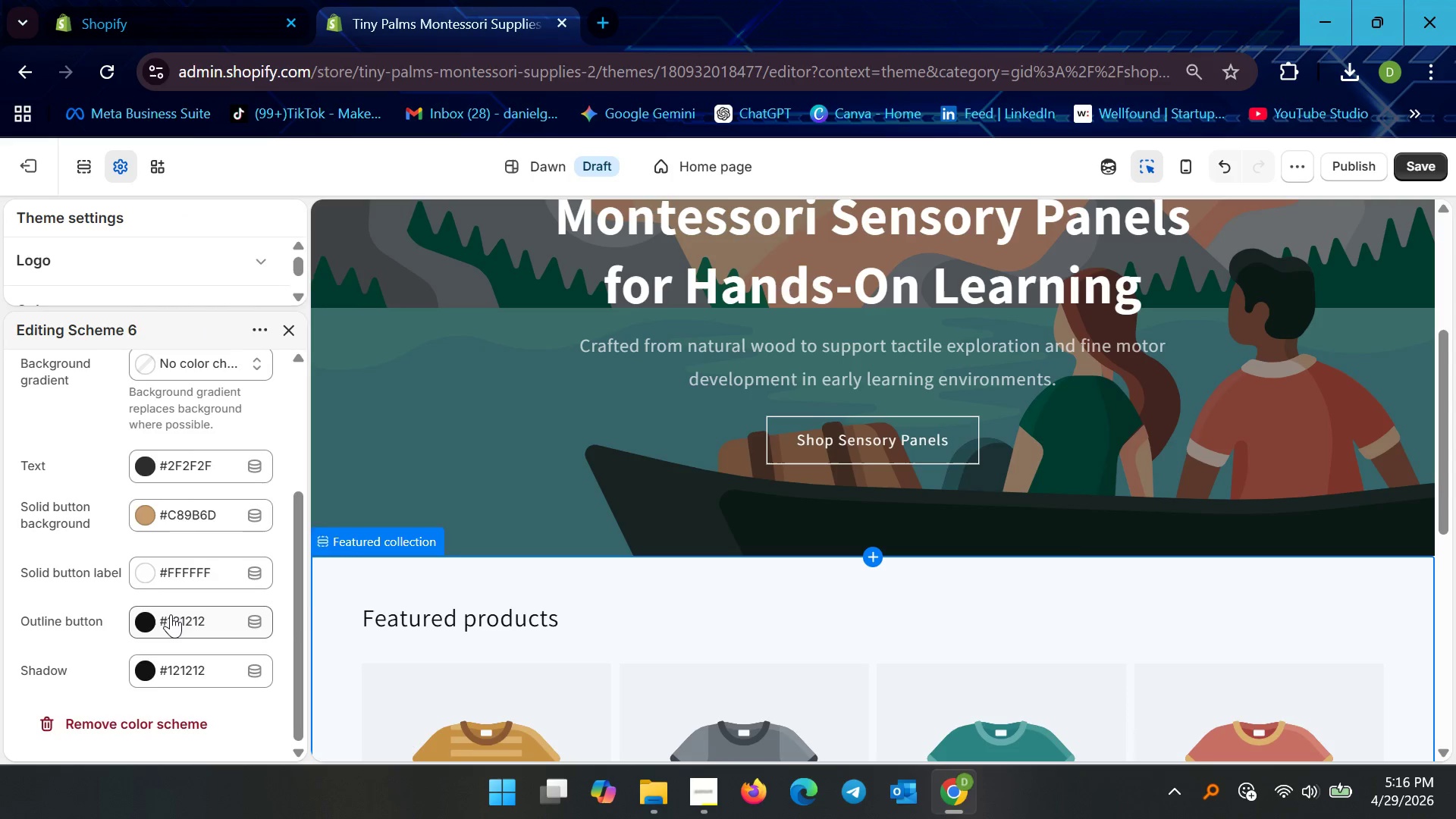 
left_click([171, 614])
 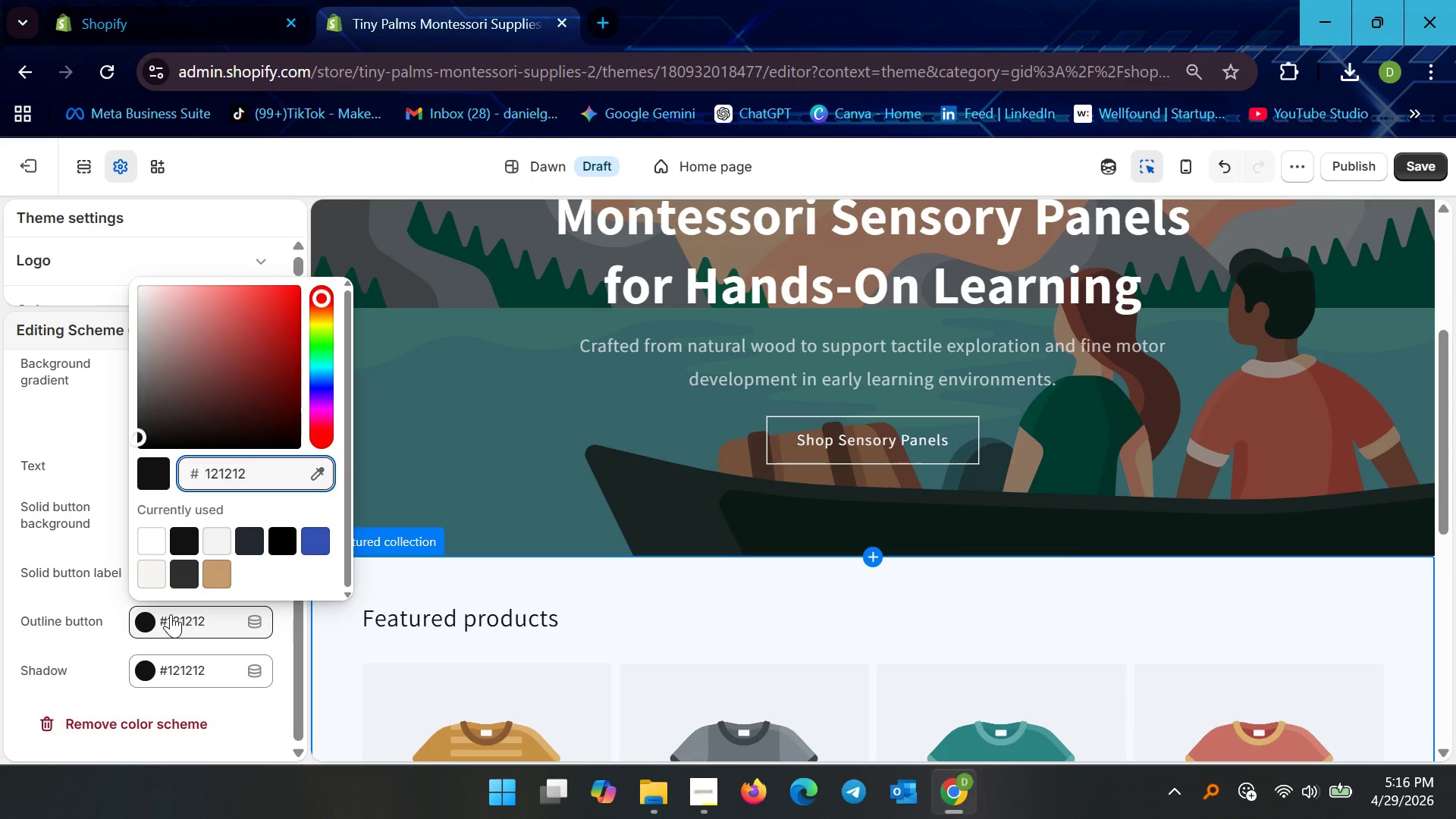 
key(Control+A)
 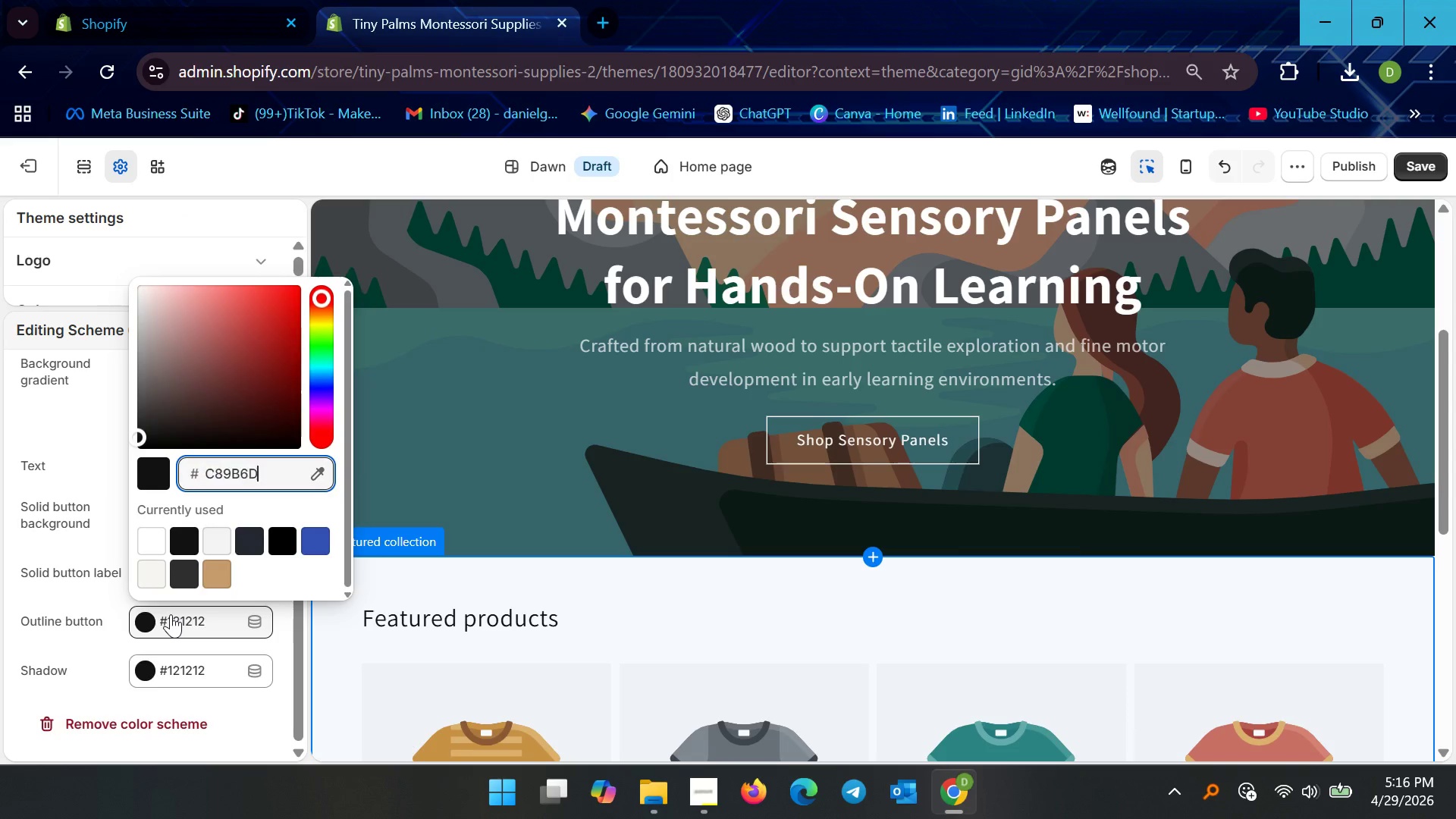 
key(Control+V)
 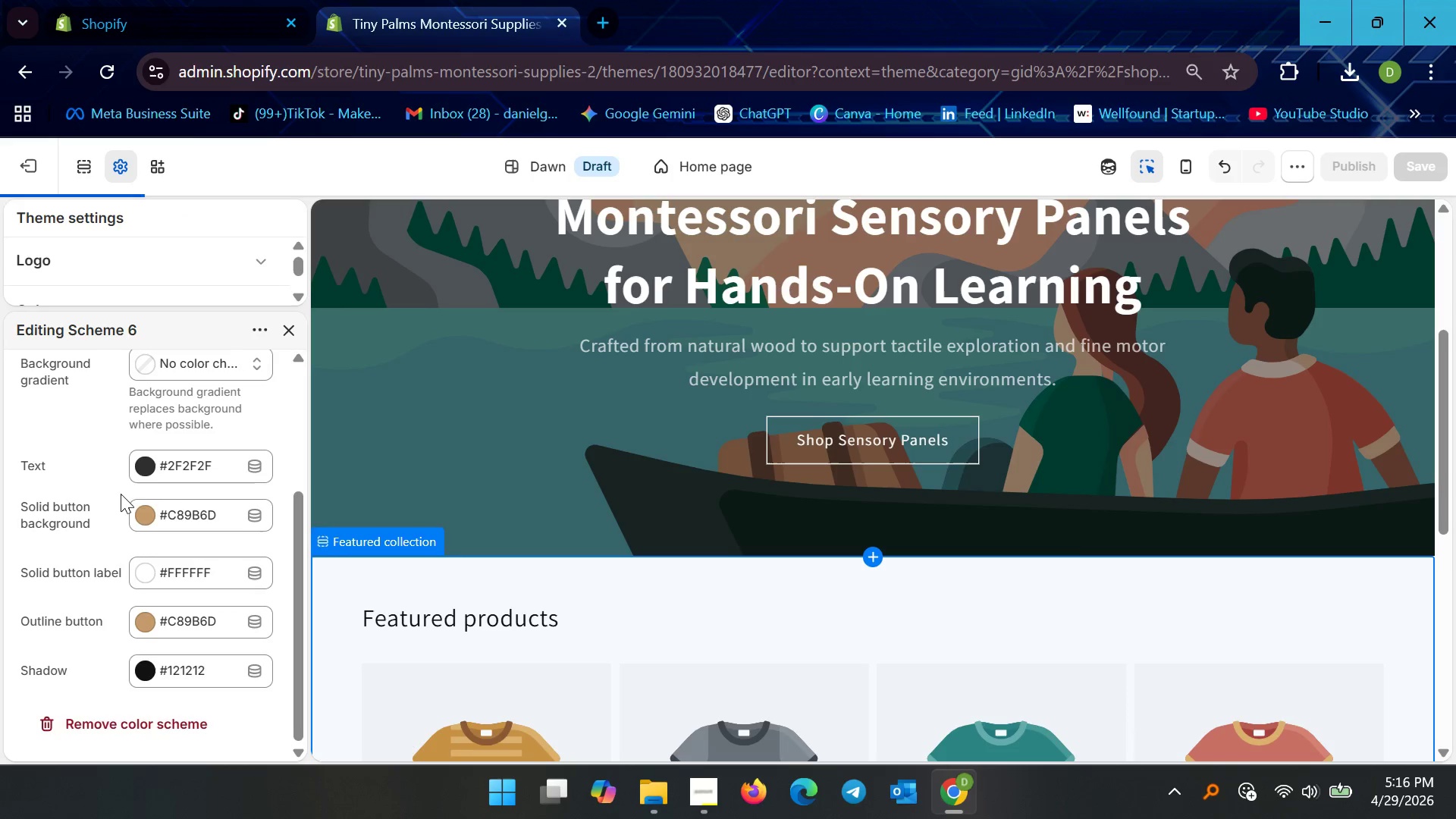 
scroll: coordinate [223, 594], scroll_direction: down, amount: 2.0
 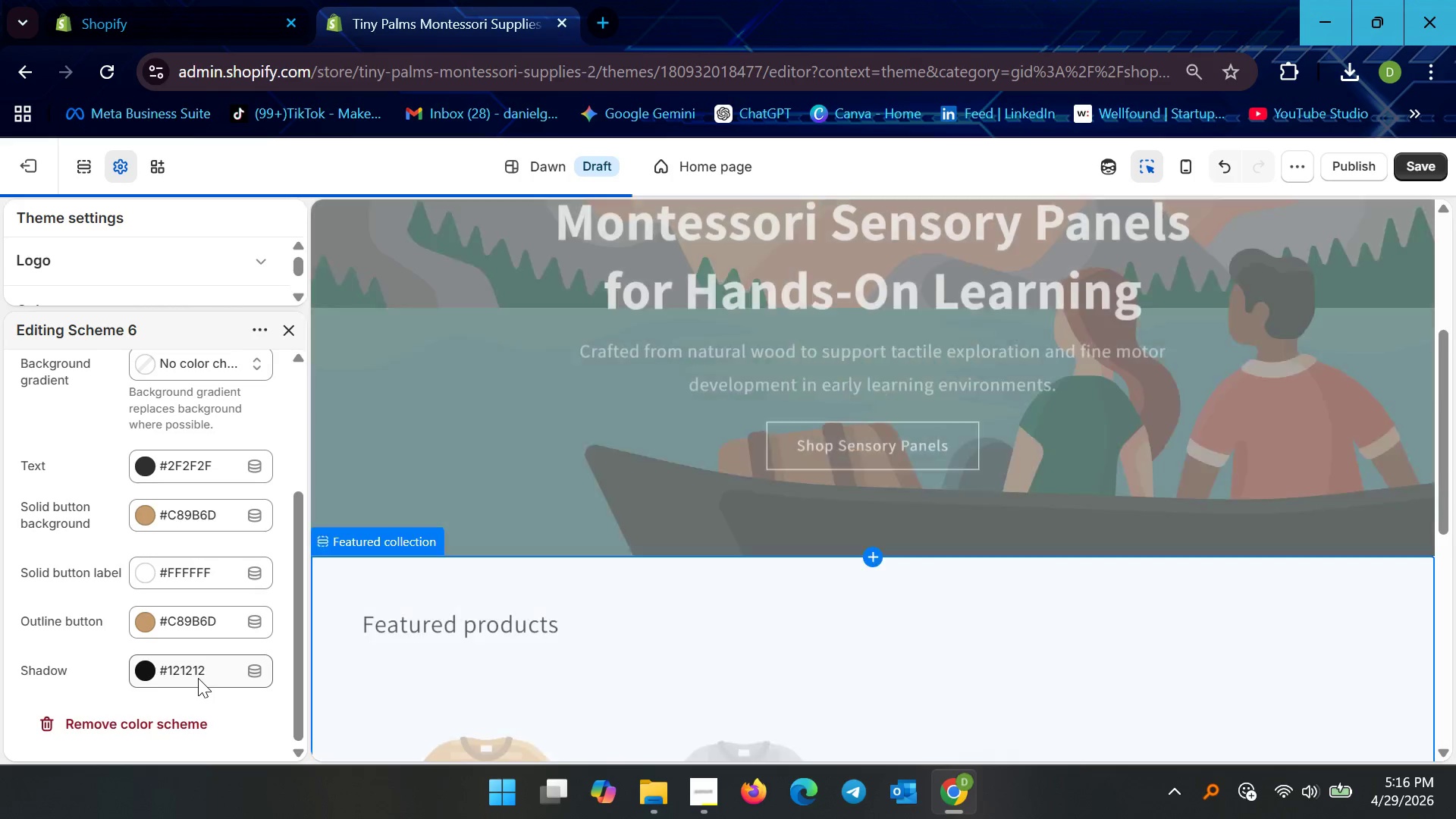 
left_click([198, 673])
 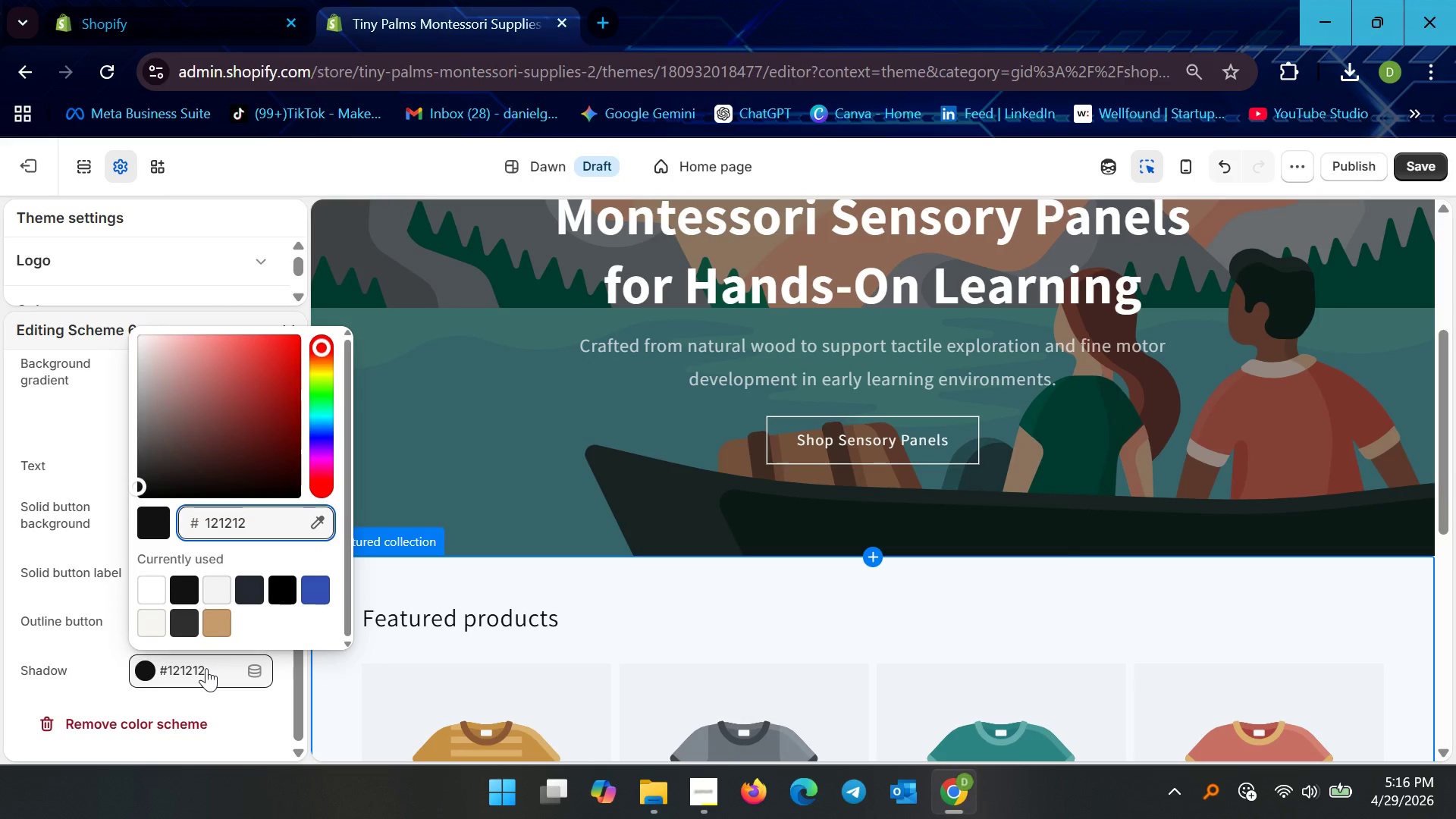 
key(Control+ControlLeft)
 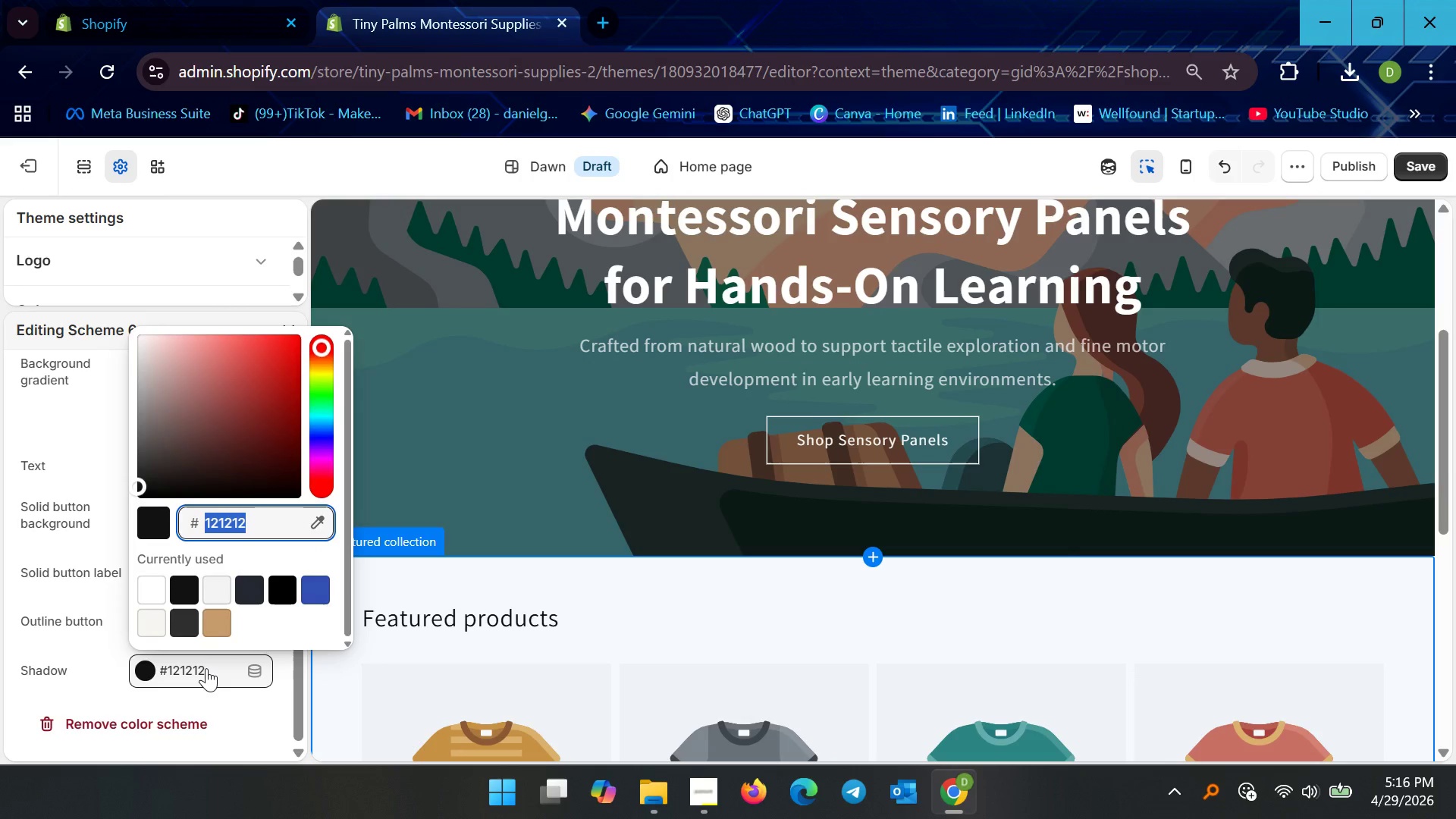 
key(Control+A)
 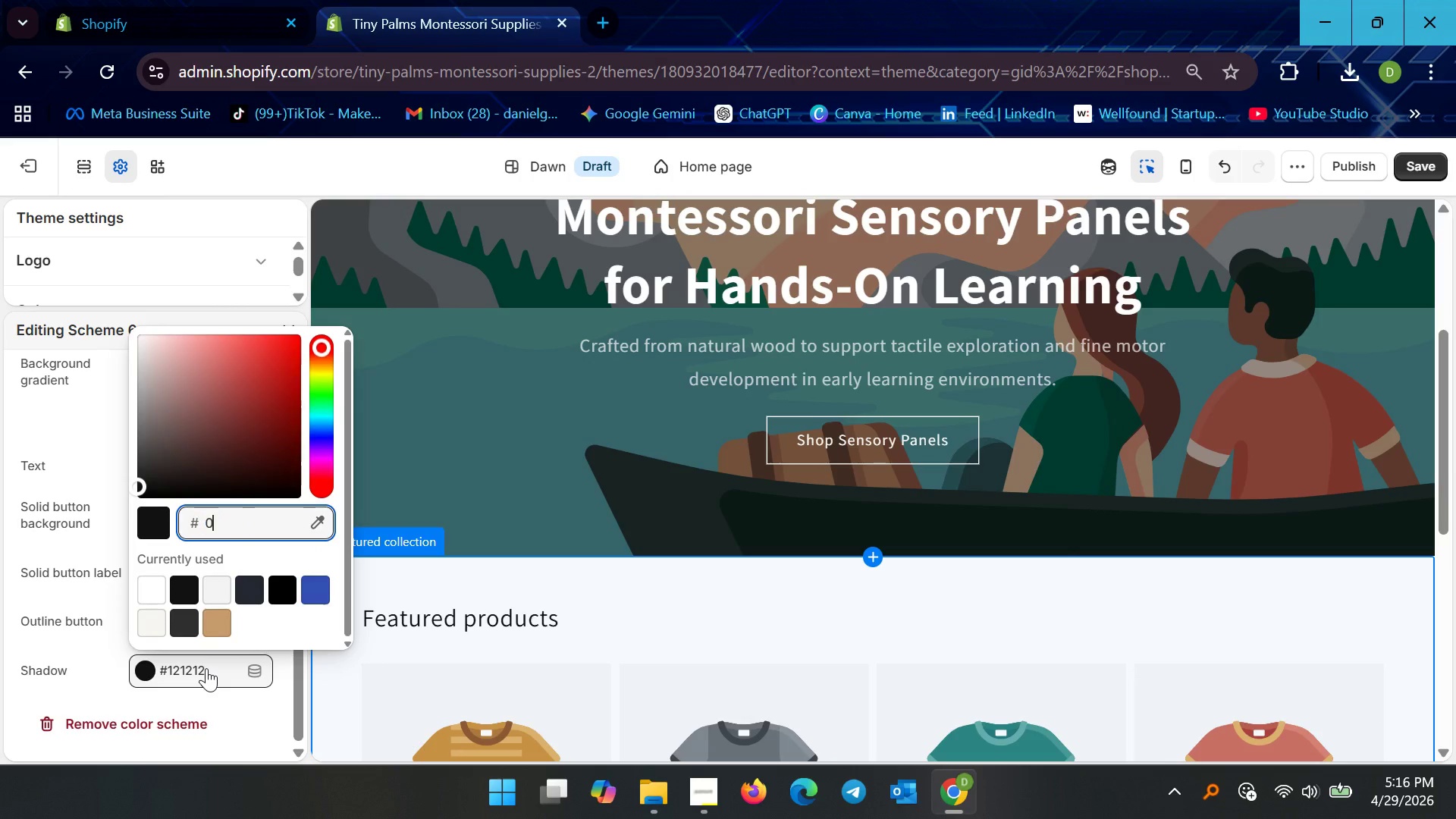 
type(000000)
 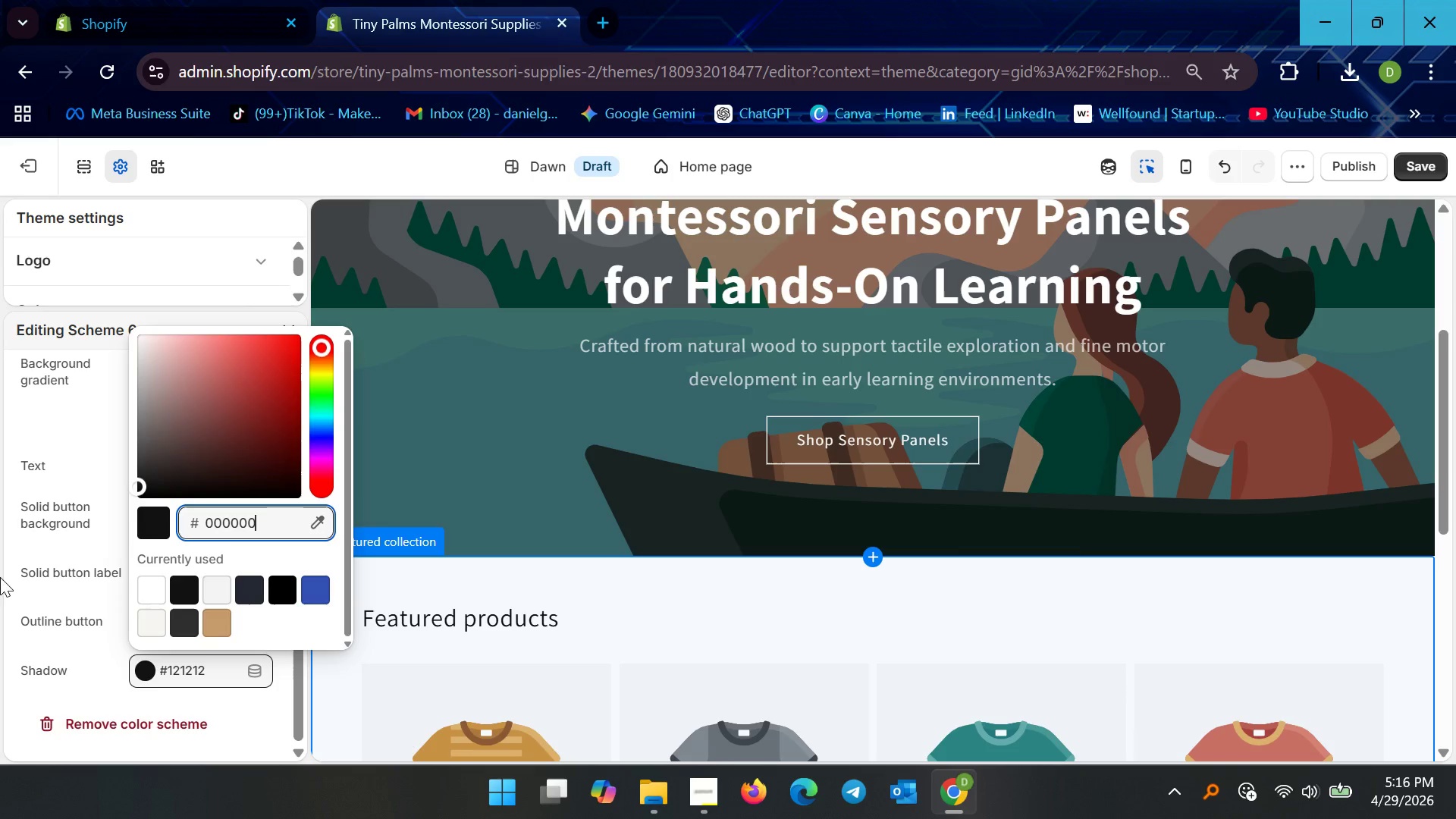 
left_click([9, 576])
 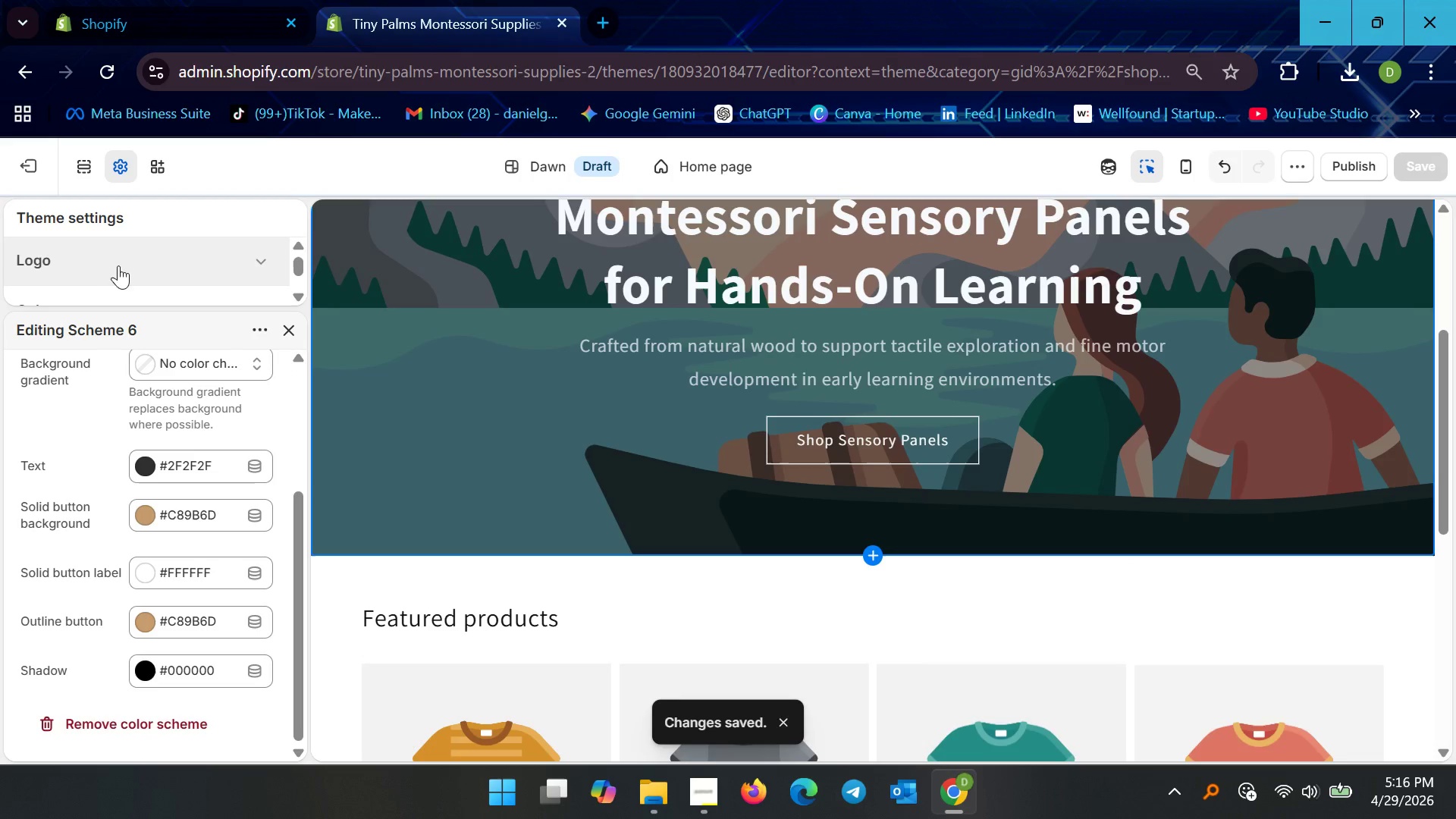 
wait(8.0)
 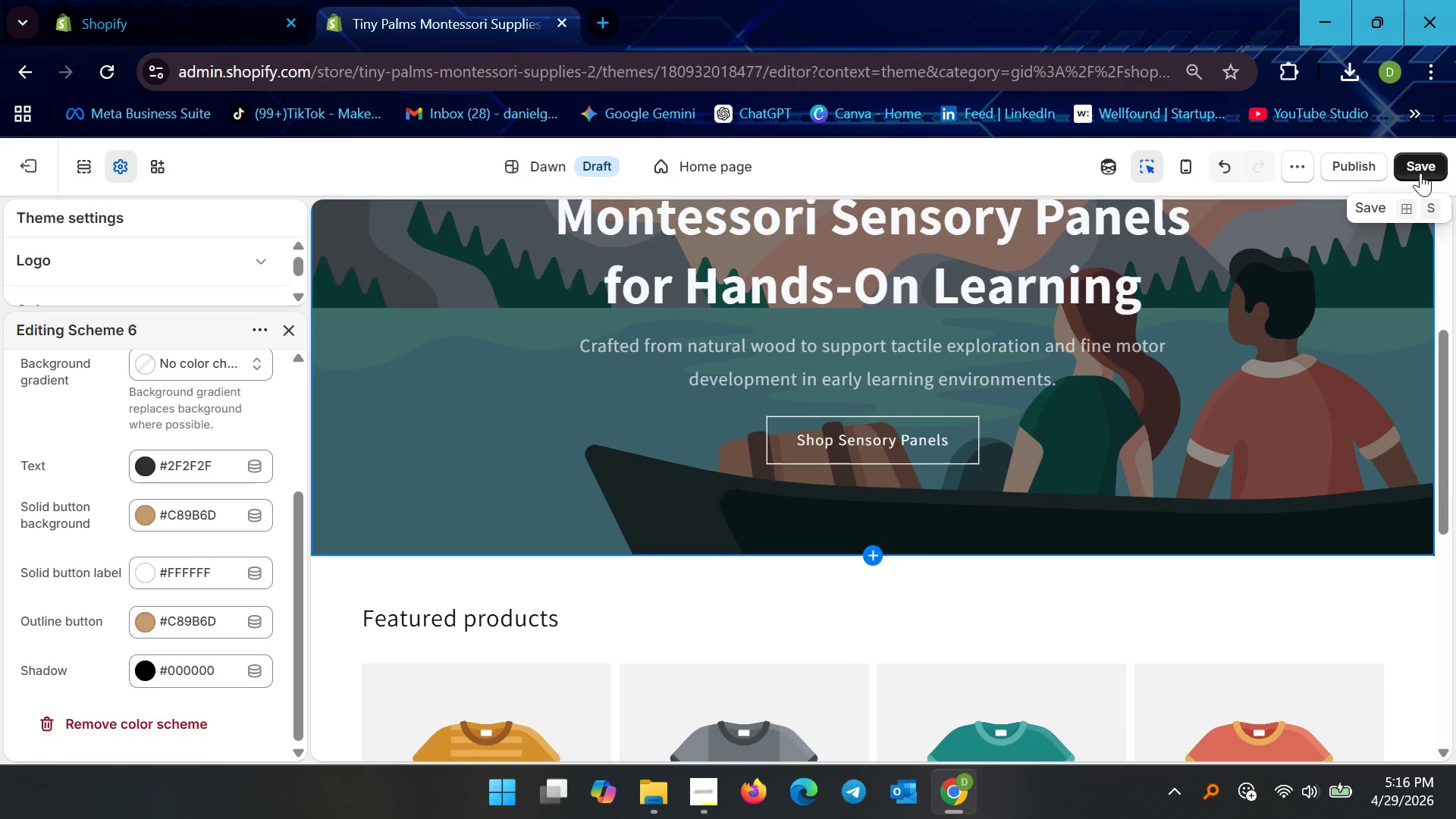 
left_click([33, 171])
 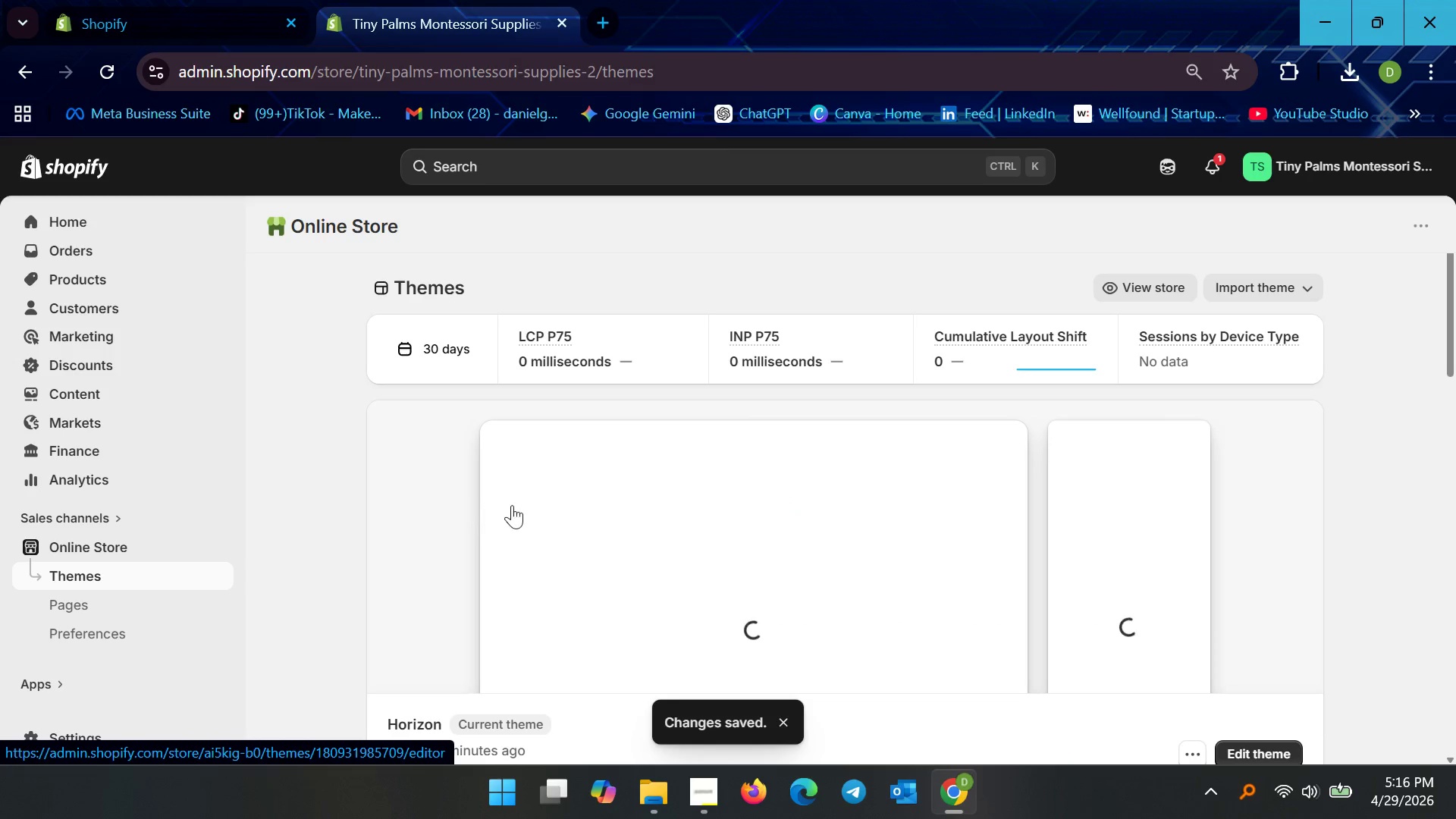 
scroll: coordinate [770, 532], scroll_direction: down, amount: 6.0
 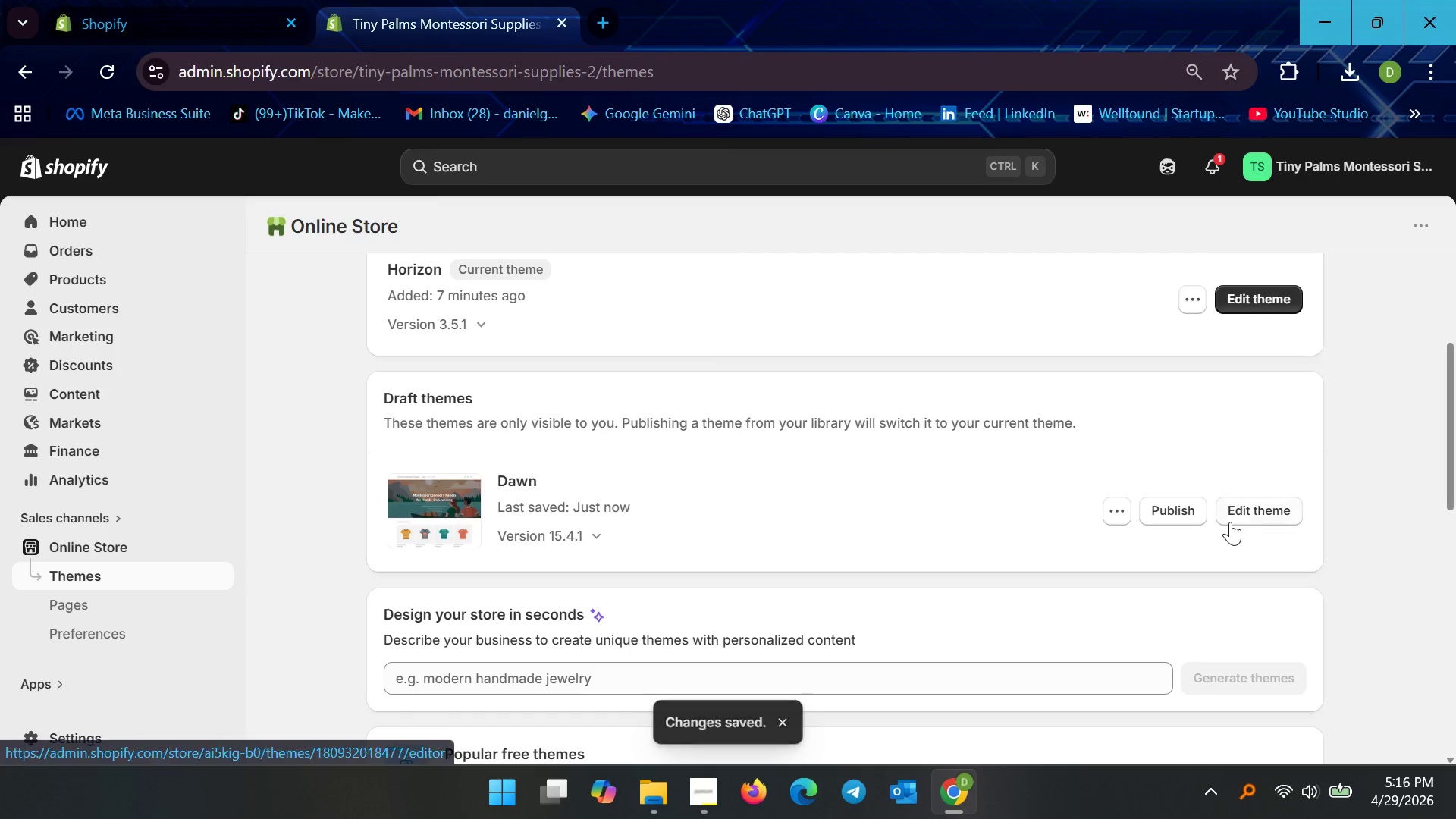 
left_click([1158, 501])
 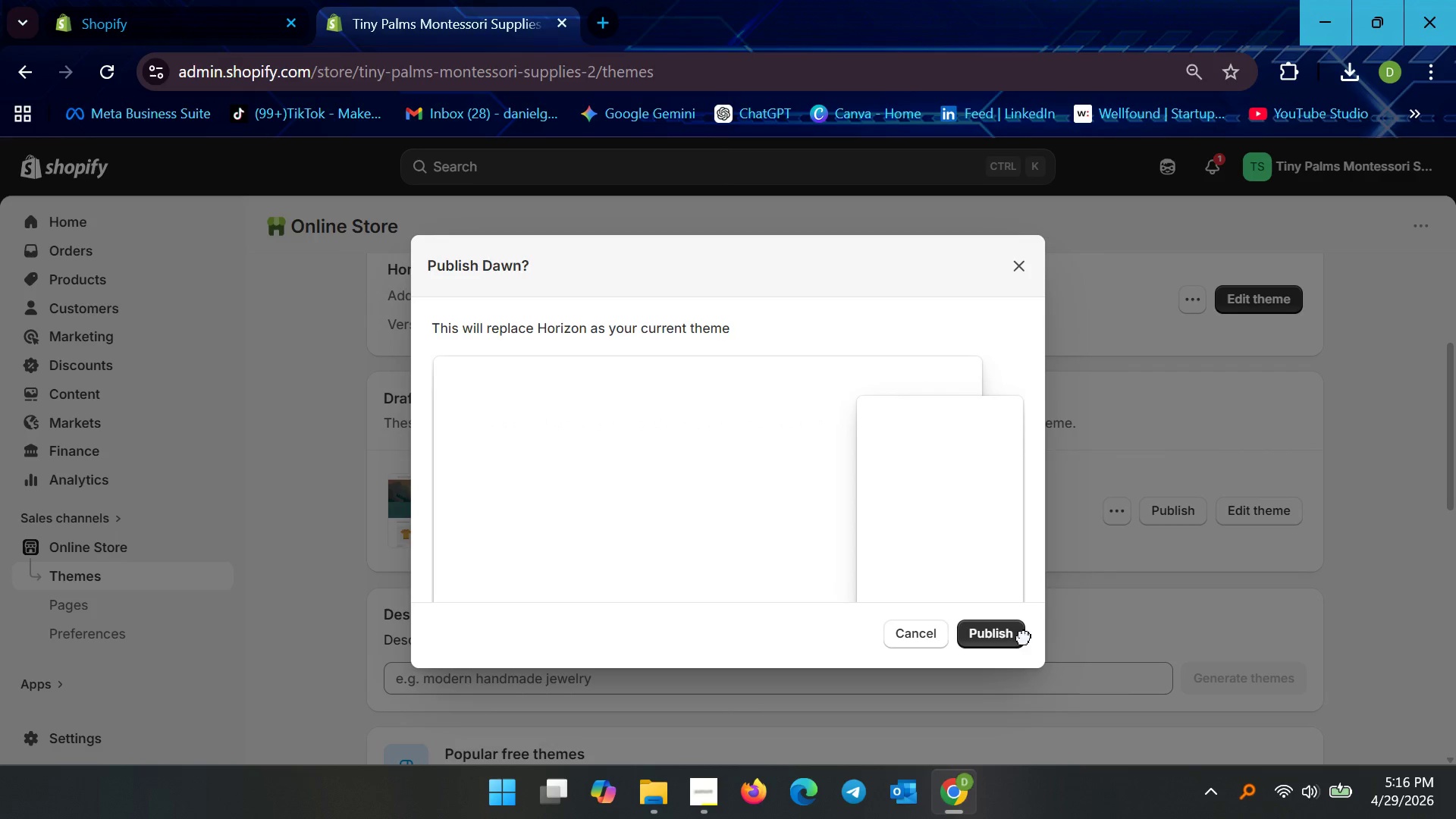 
left_click([1018, 642])
 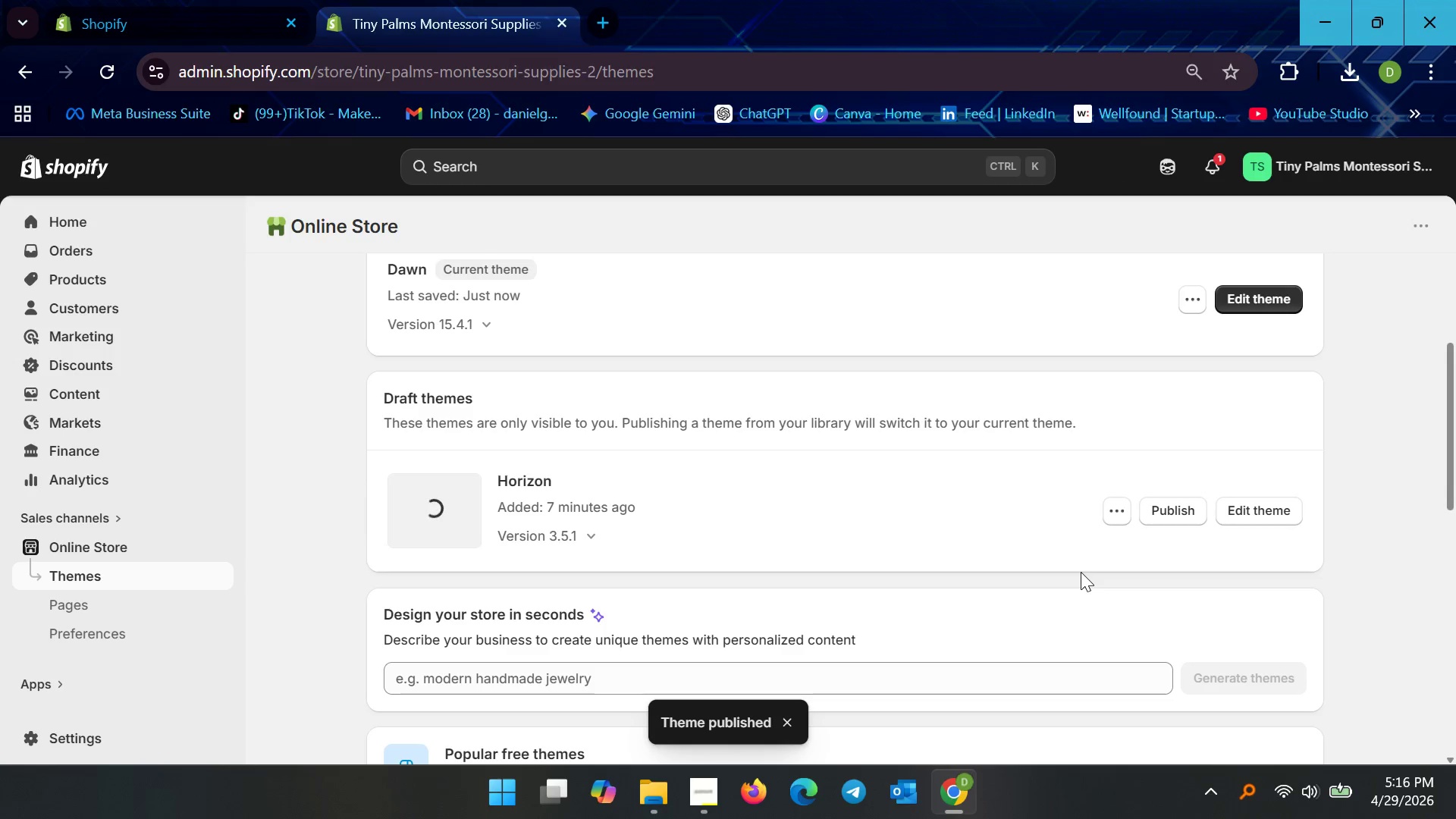 
scroll: coordinate [1103, 473], scroll_direction: up, amount: 3.0
 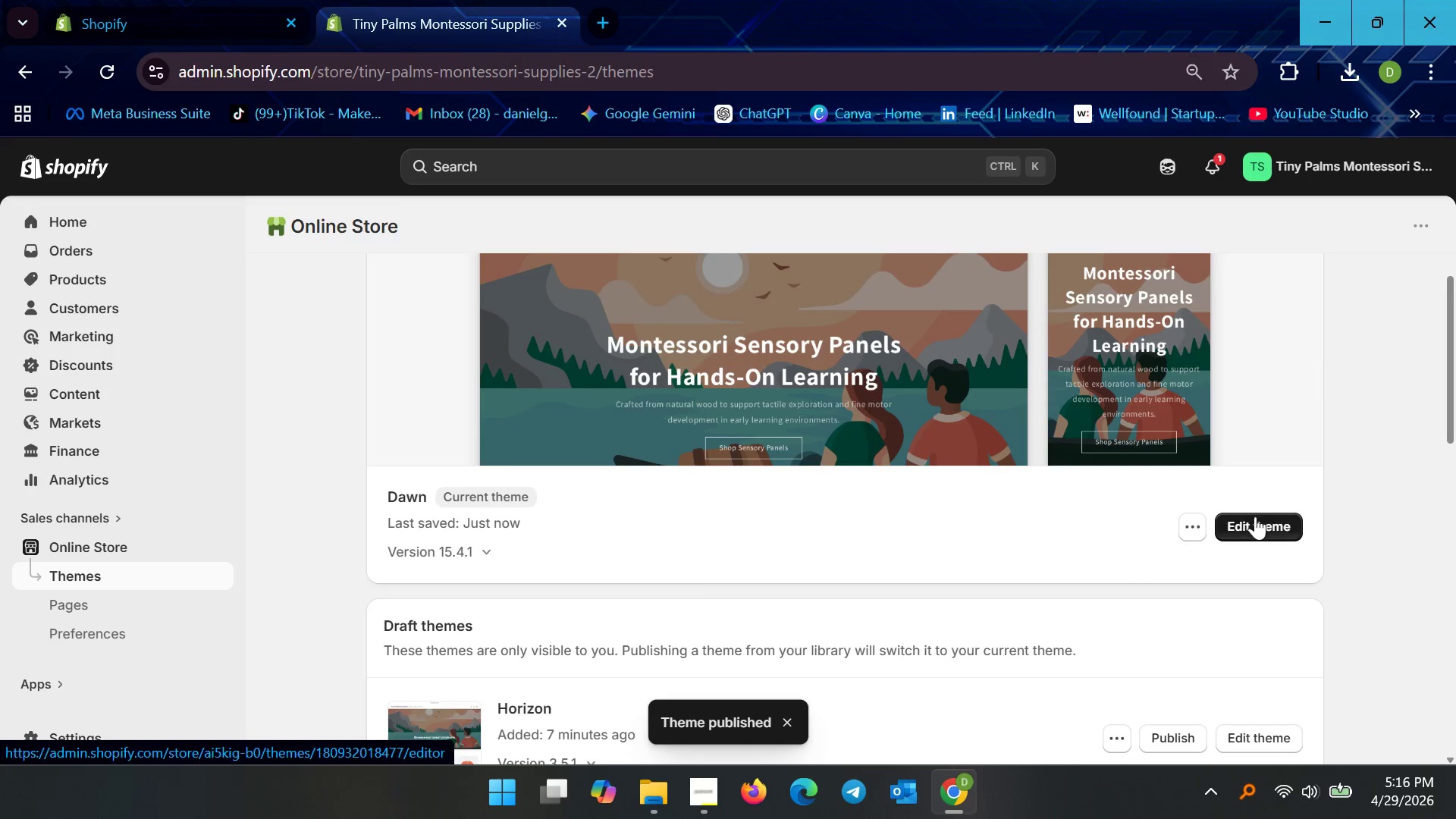 
left_click([1255, 517])
 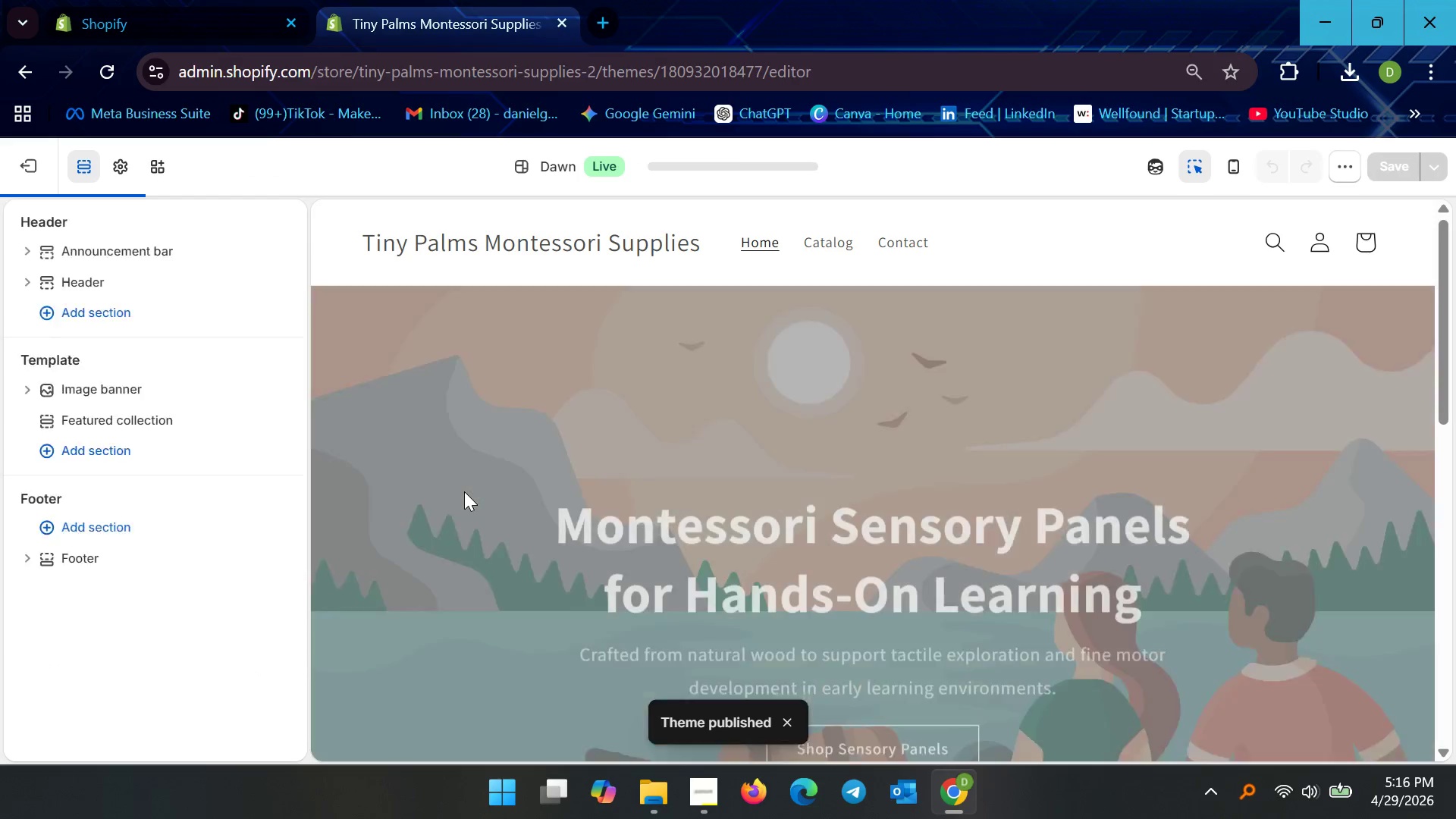 
scroll: coordinate [535, 516], scroll_direction: down, amount: 7.0
 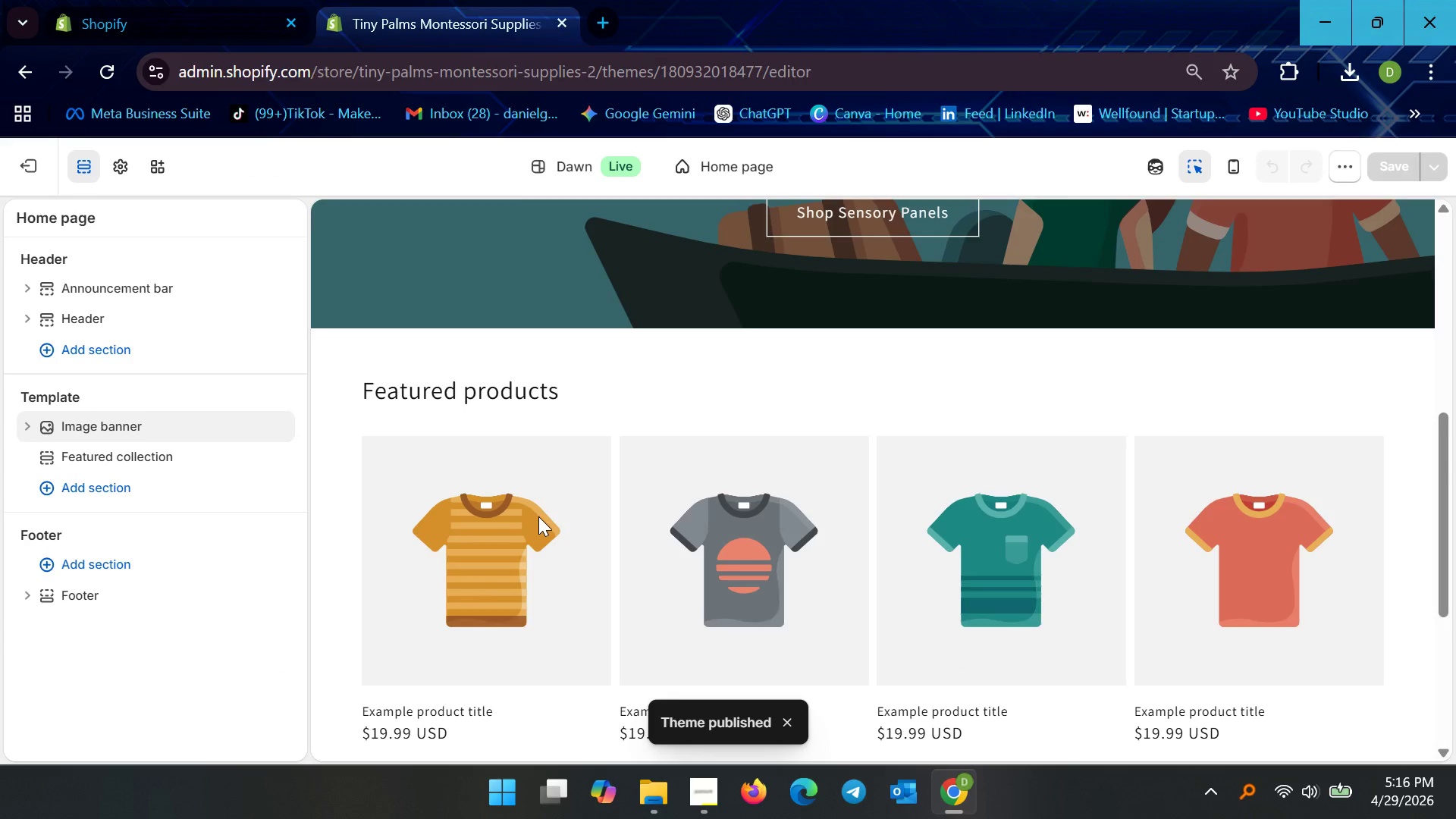 
scroll: coordinate [541, 515], scroll_direction: up, amount: 8.0
 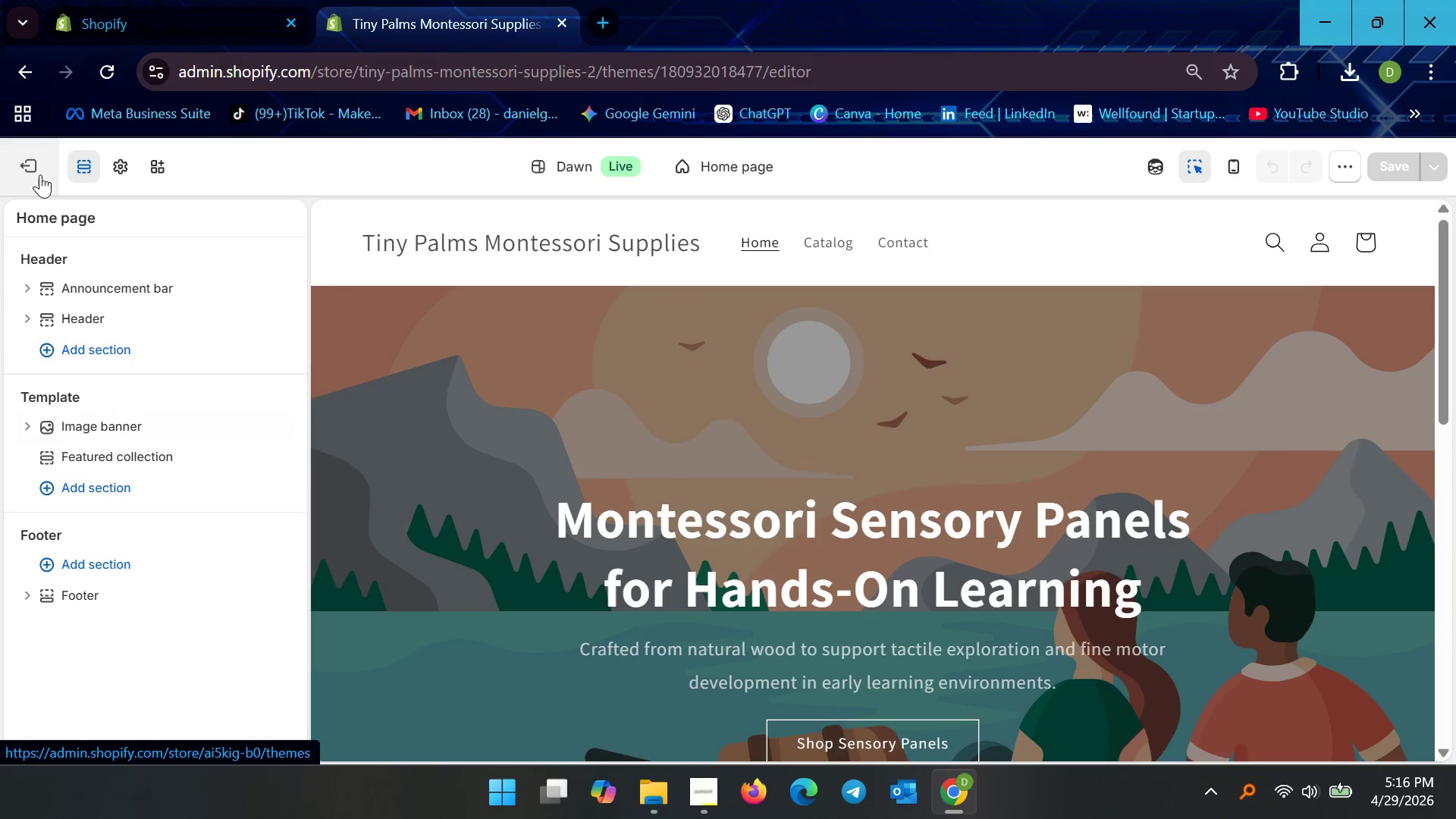 
left_click([111, 172])
 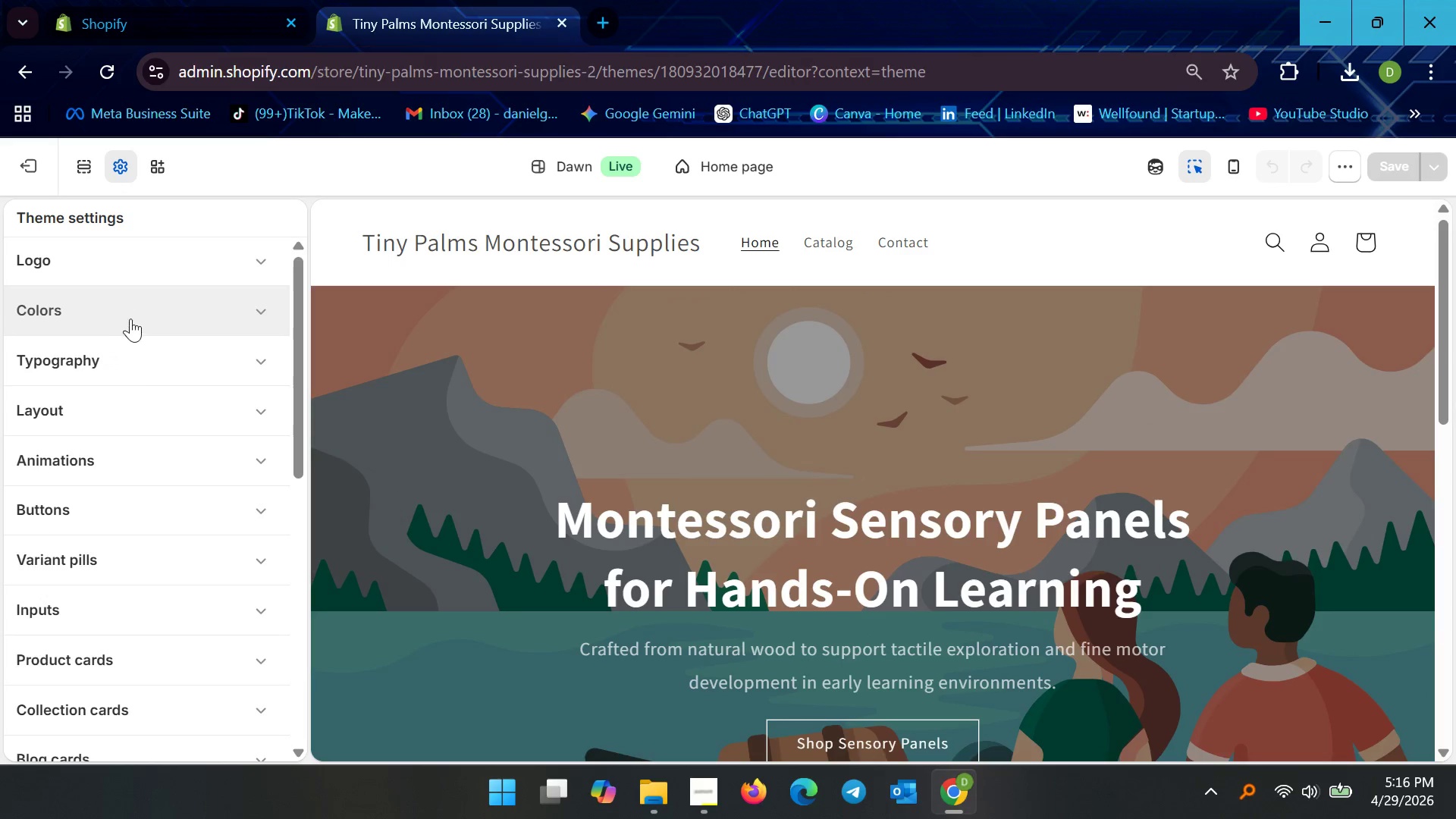 
left_click([132, 318])
 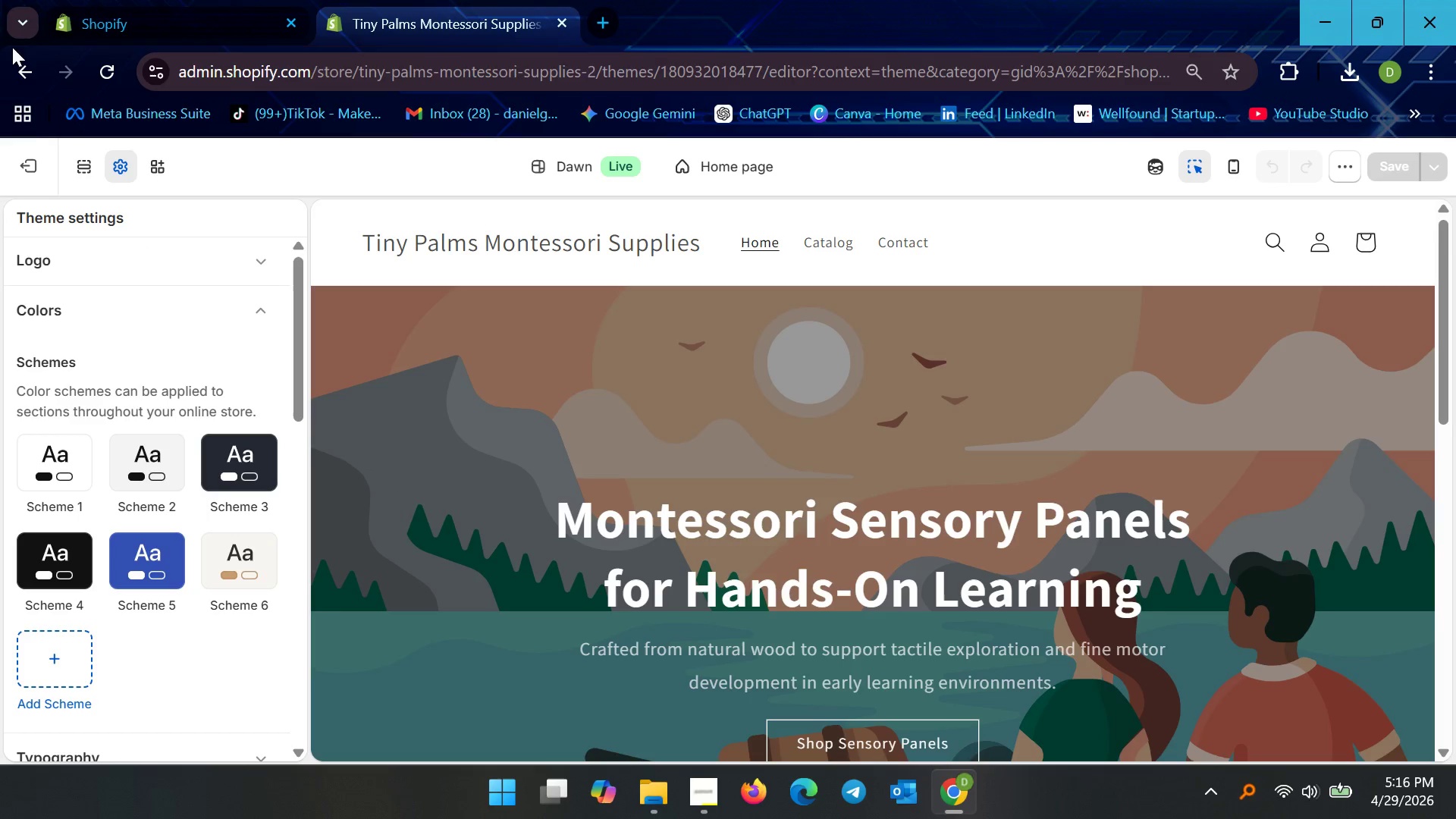 
left_click([27, 153])
 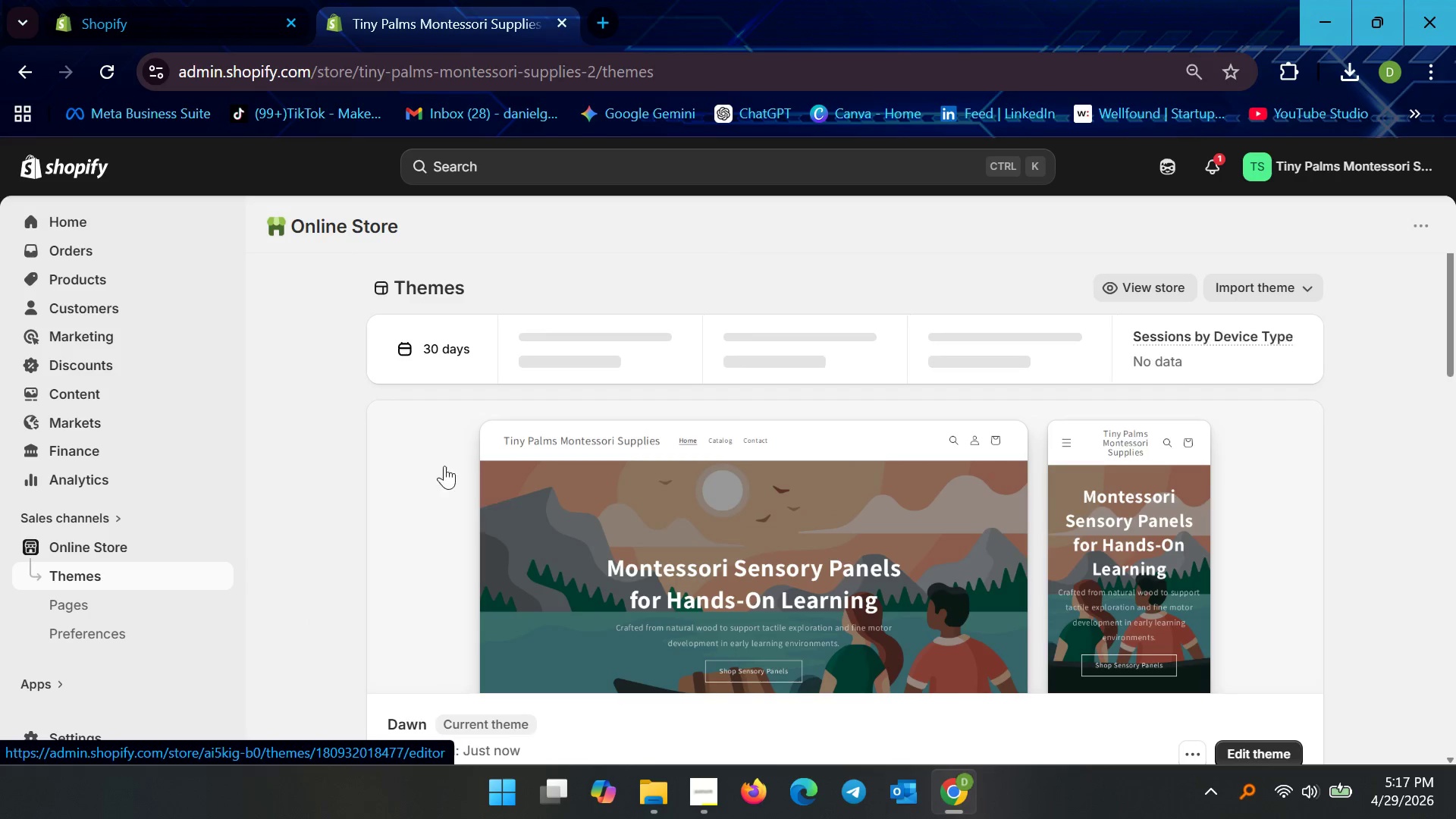 
left_click([105, 266])
 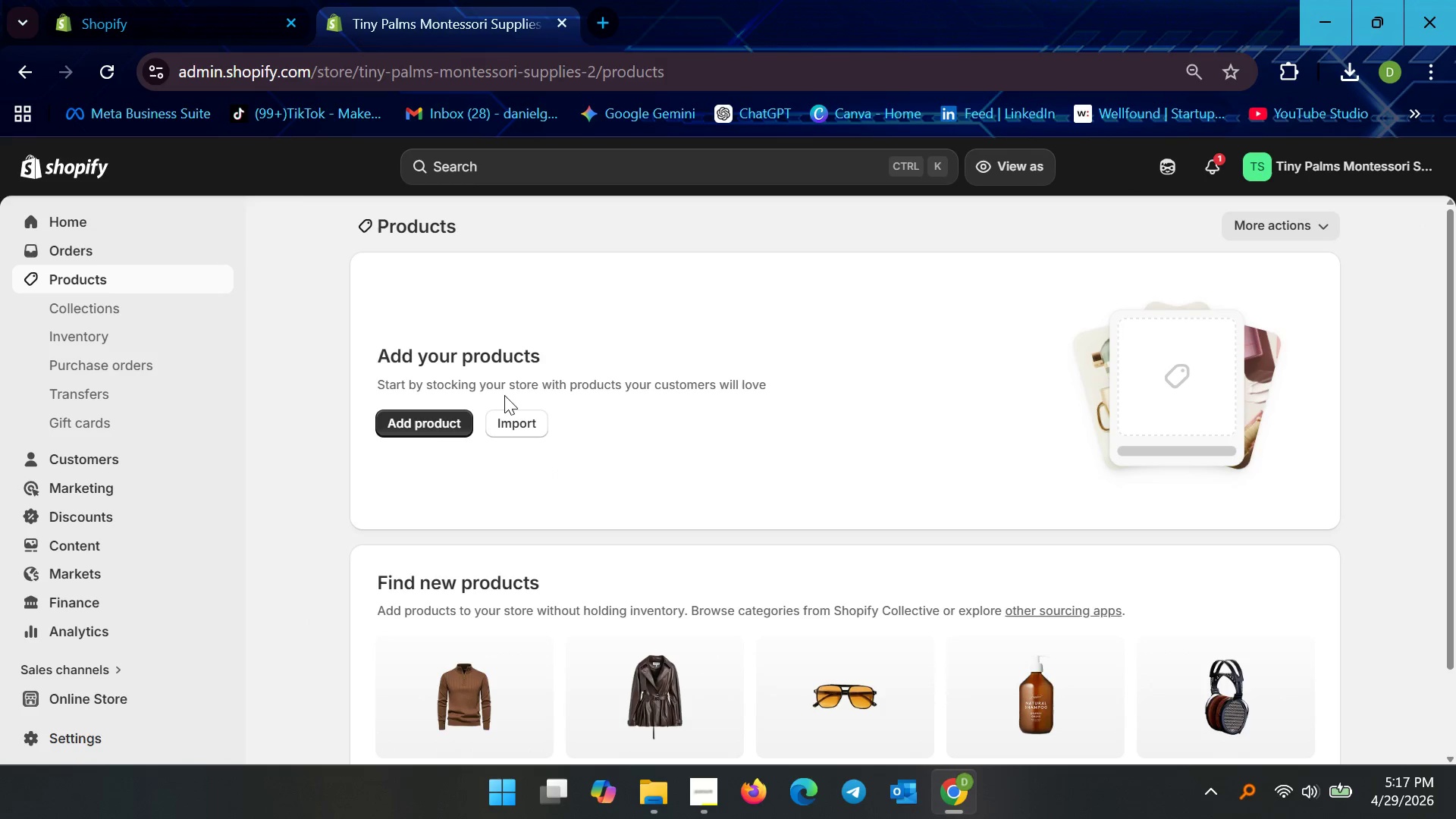 
wait(9.48)
 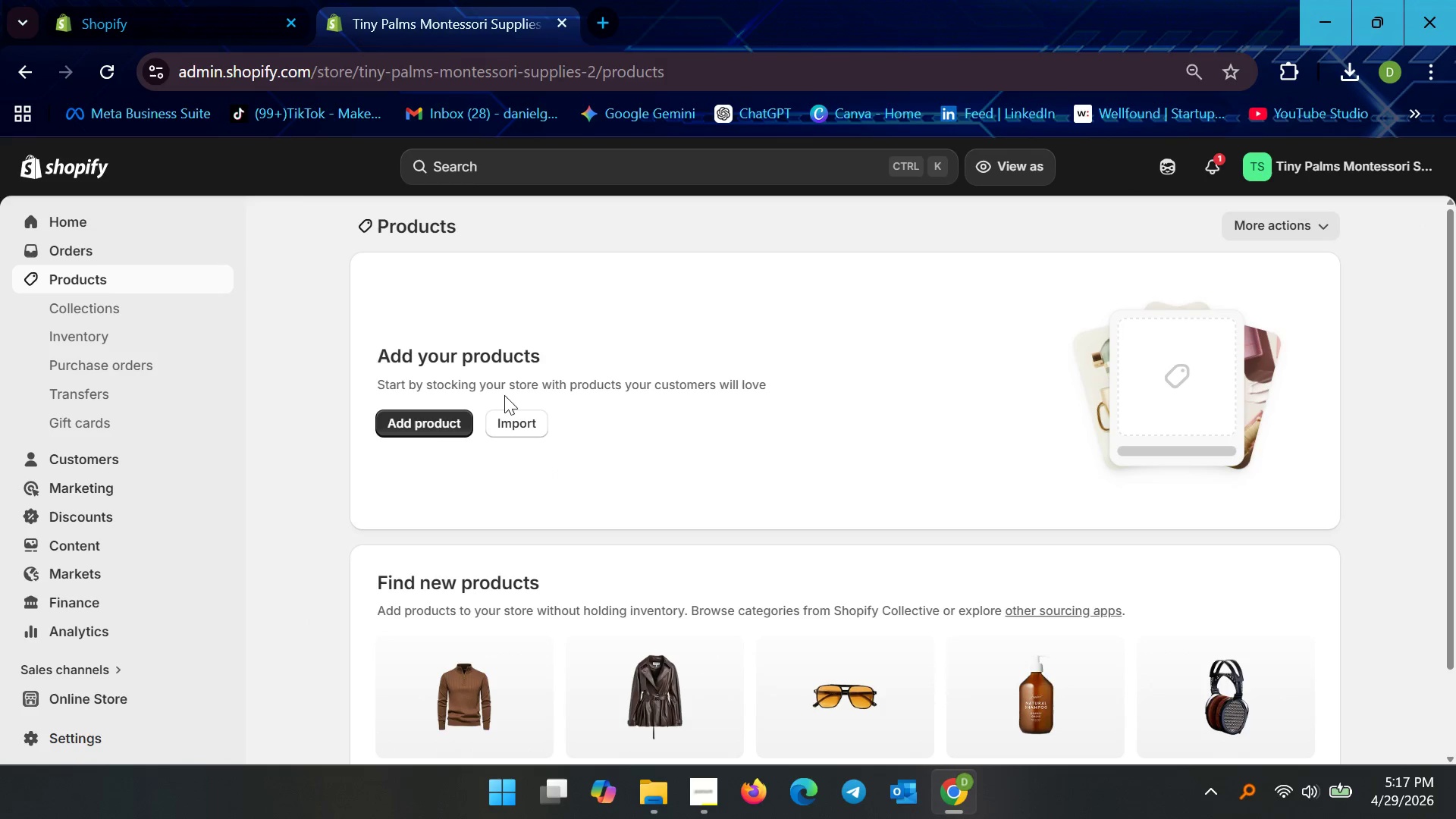 
left_click([661, 803])
 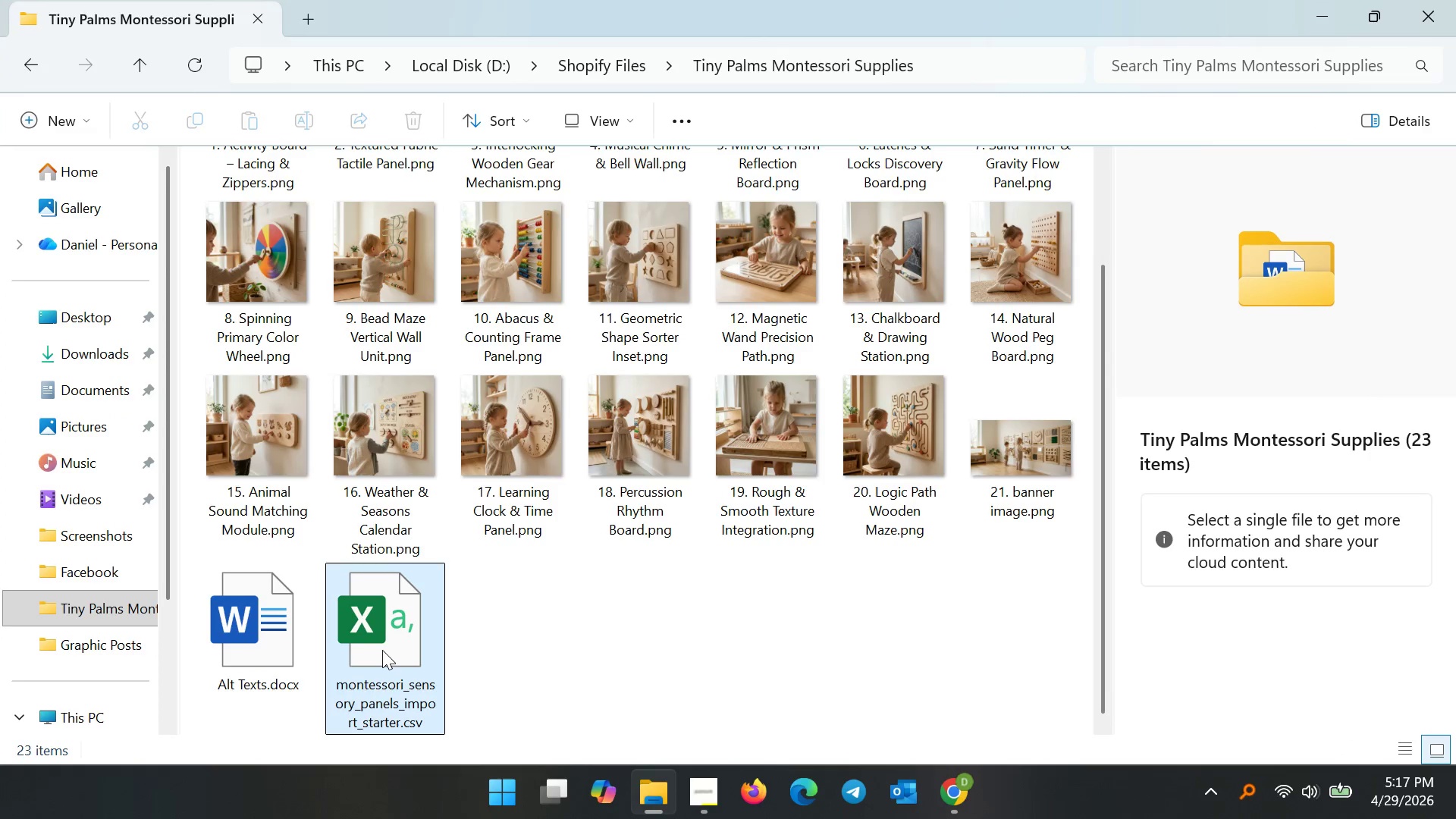 
double_click([382, 649])
 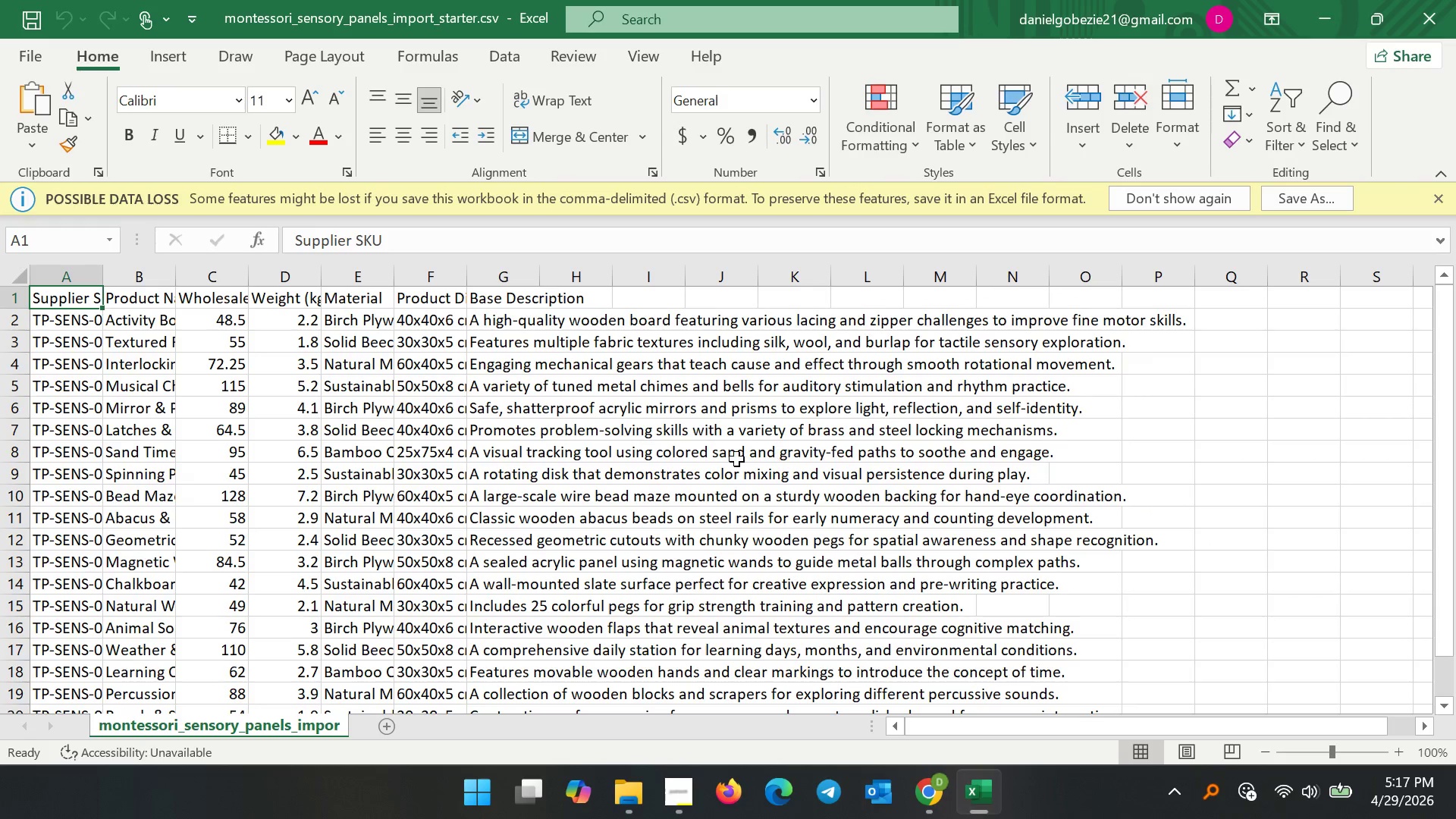 
wait(7.45)
 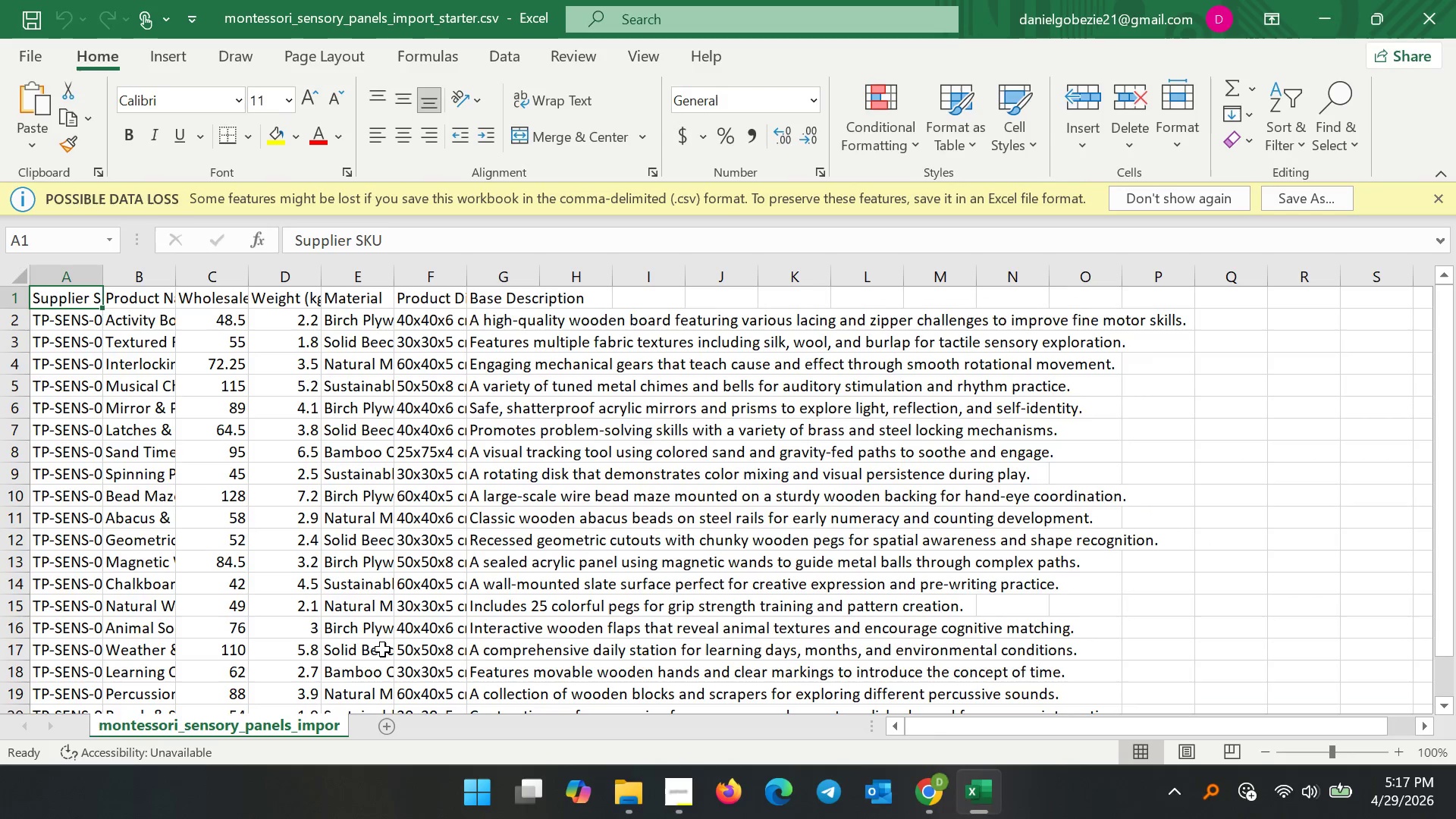 
left_click([76, 300])
 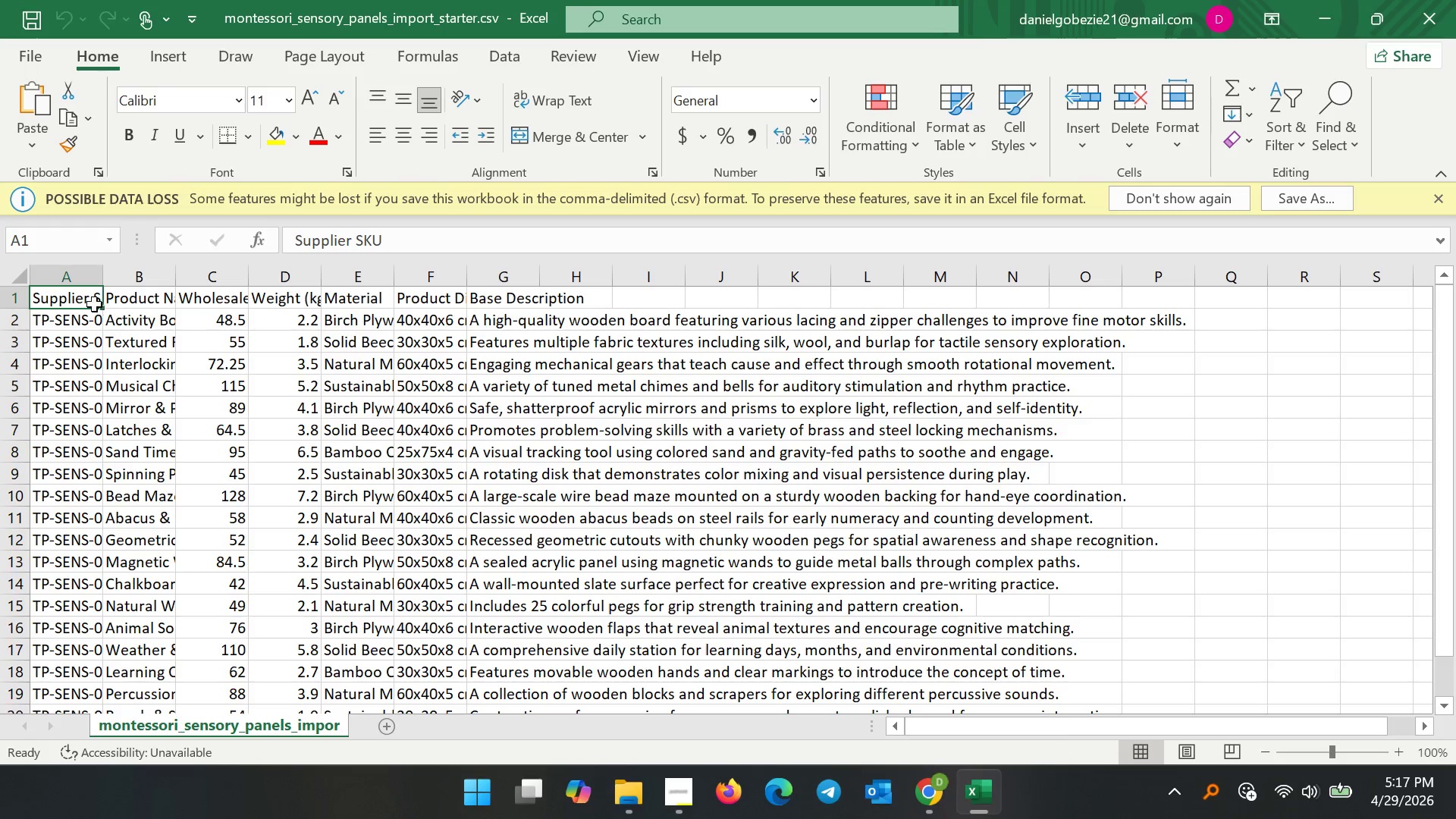 
double_click([78, 297])
 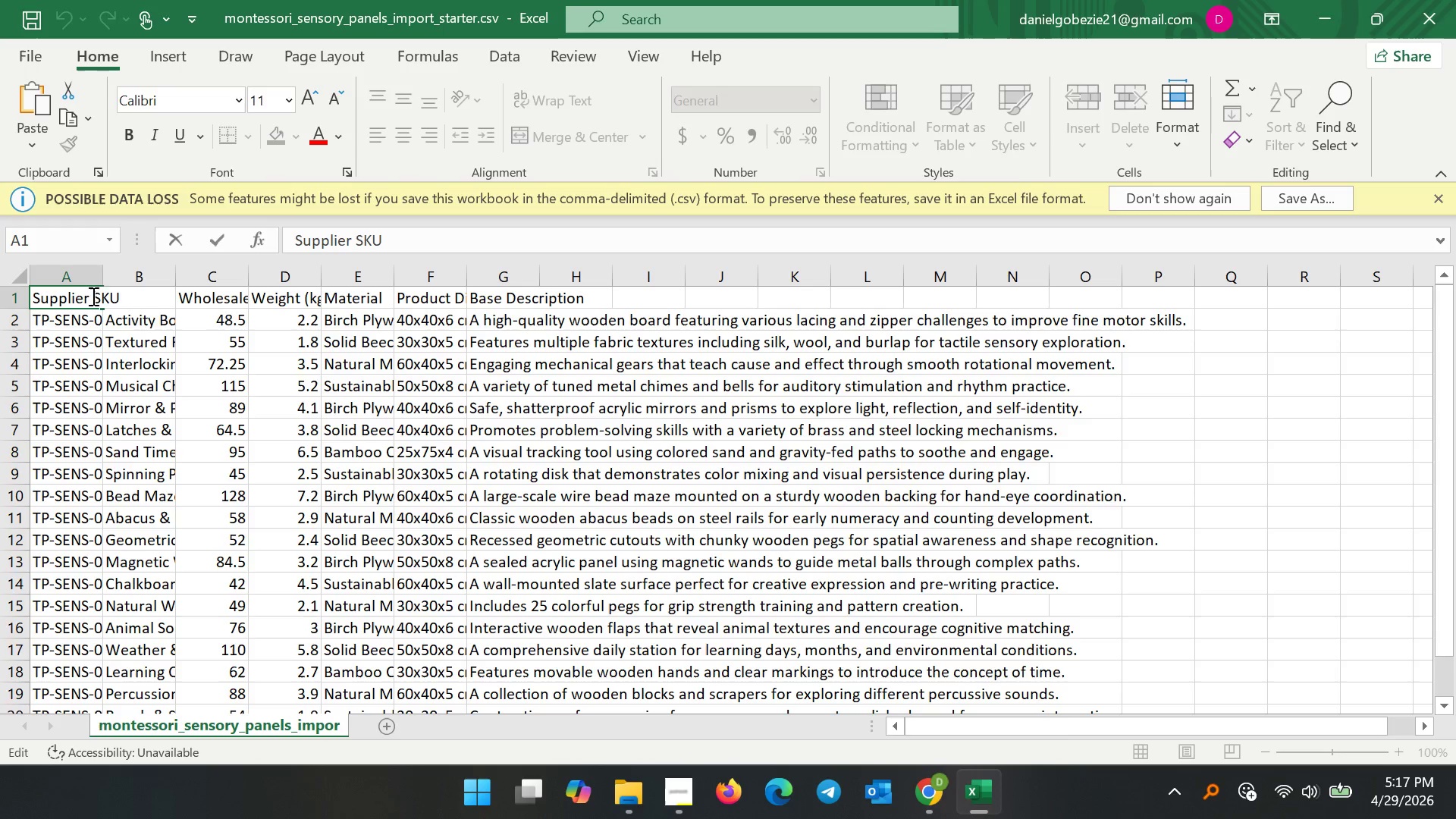 
left_click_drag(start_coordinate=[95, 297], to_coordinate=[0, 293])
 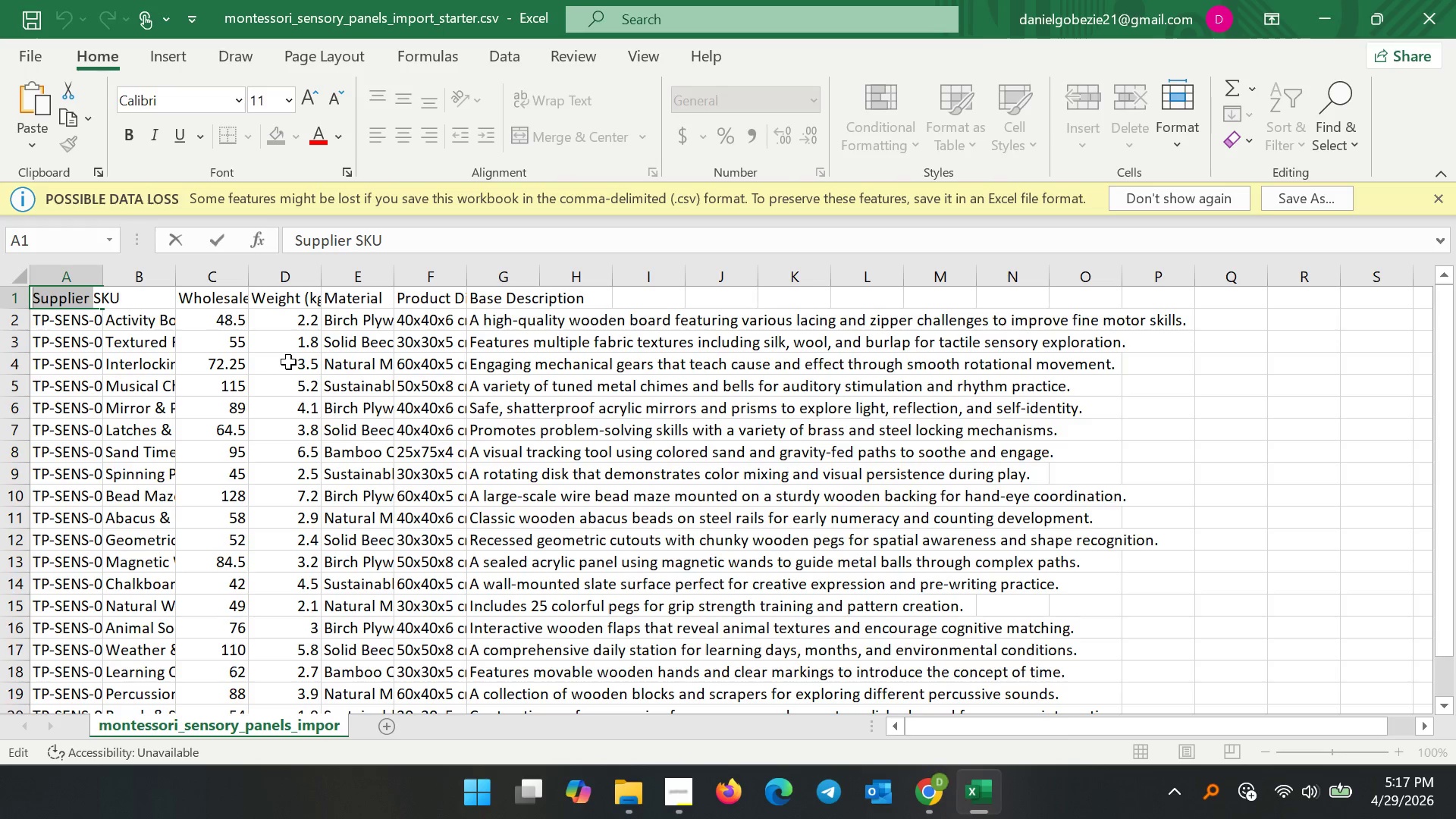 
key(Backspace)
 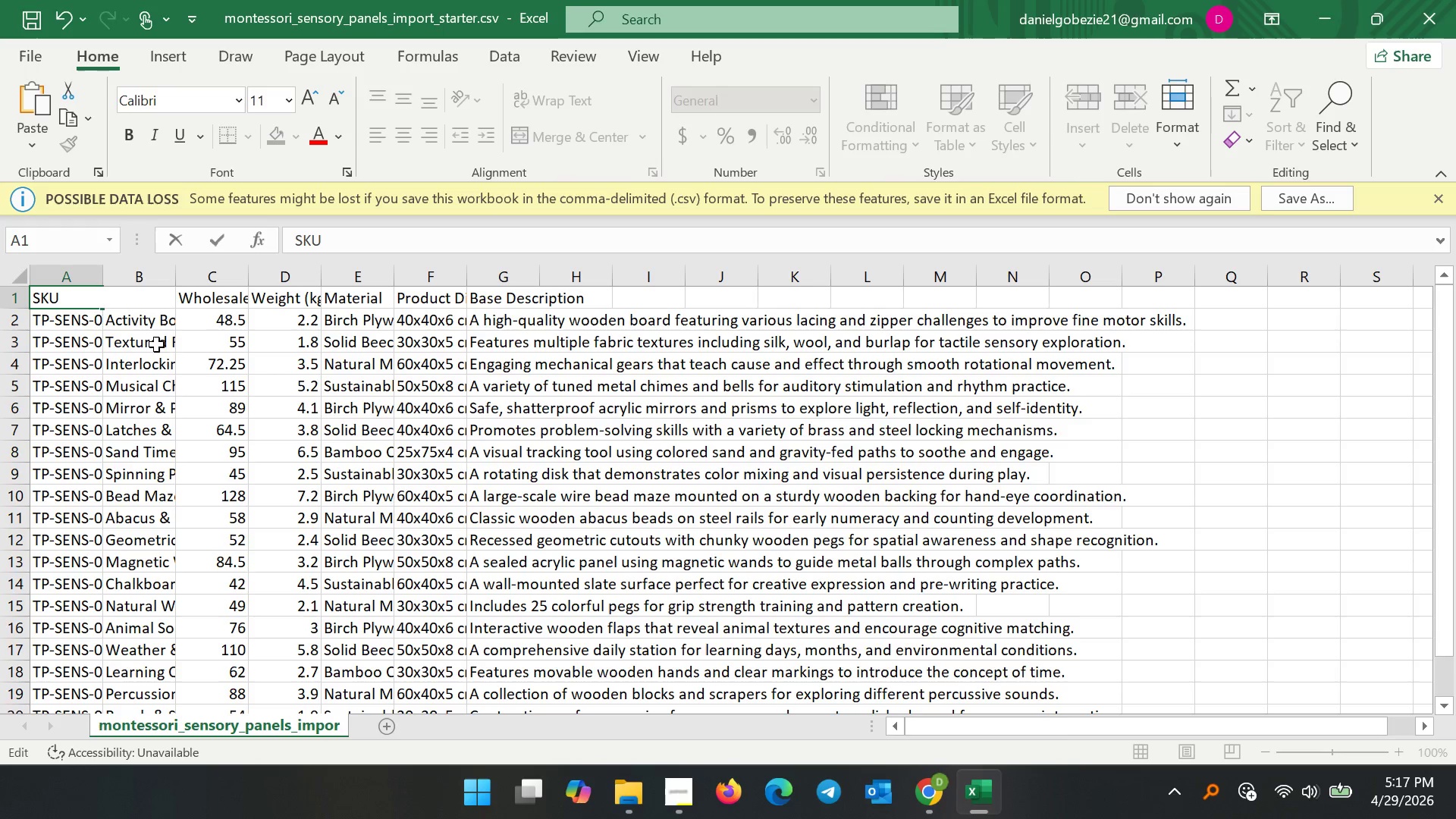 
left_click([89, 331])
 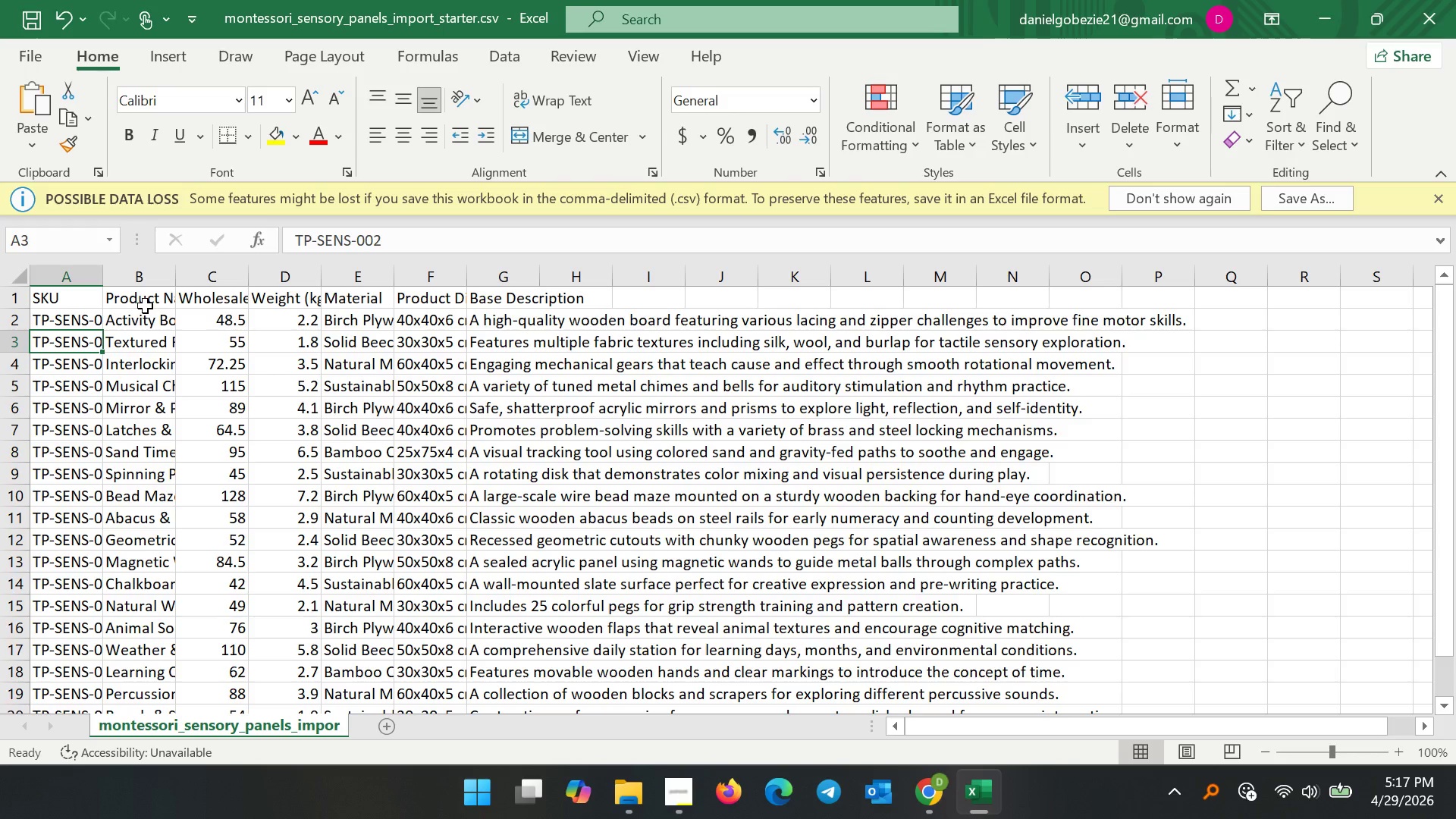 
left_click([146, 305])
 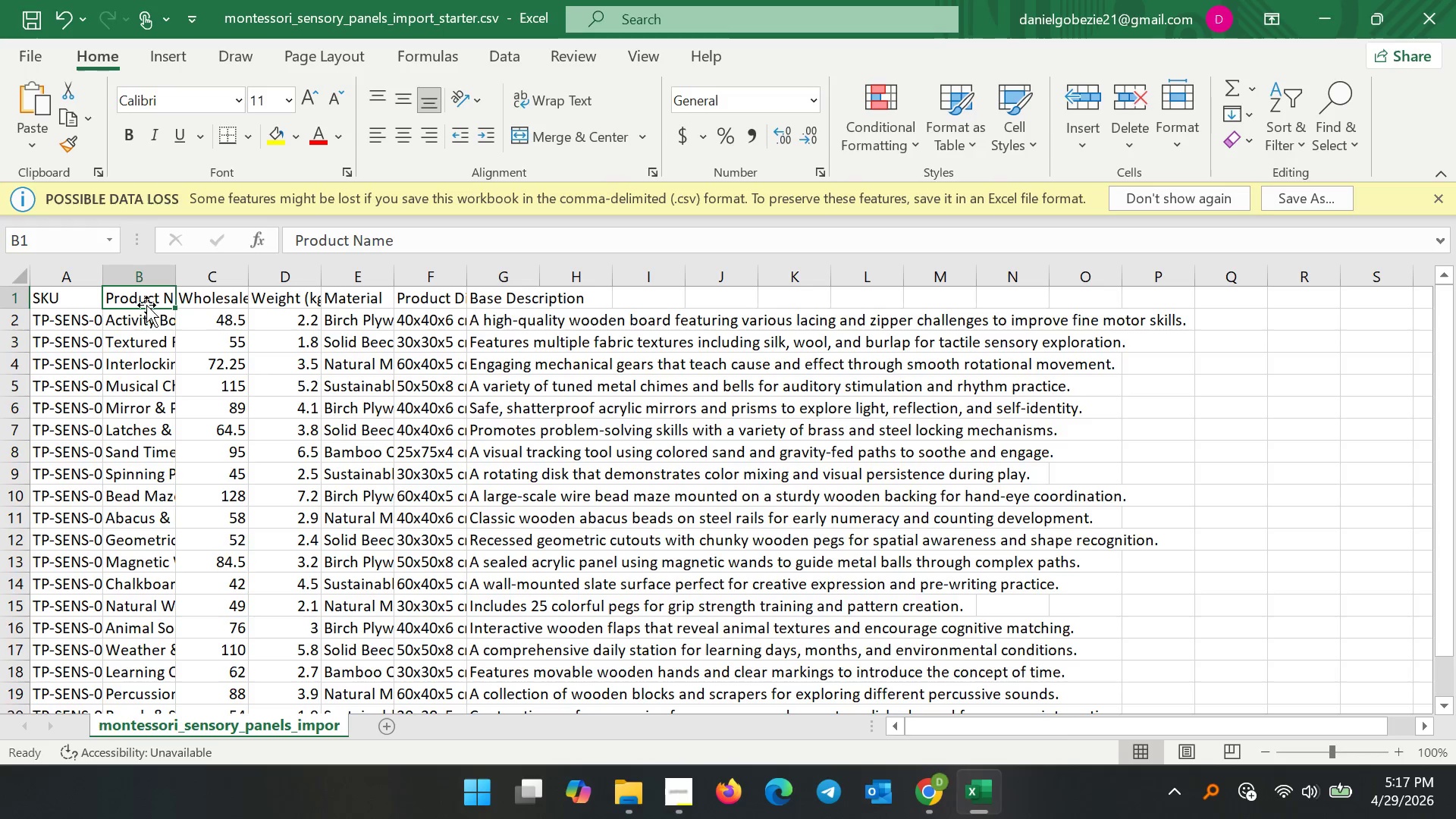 
double_click([146, 305])
 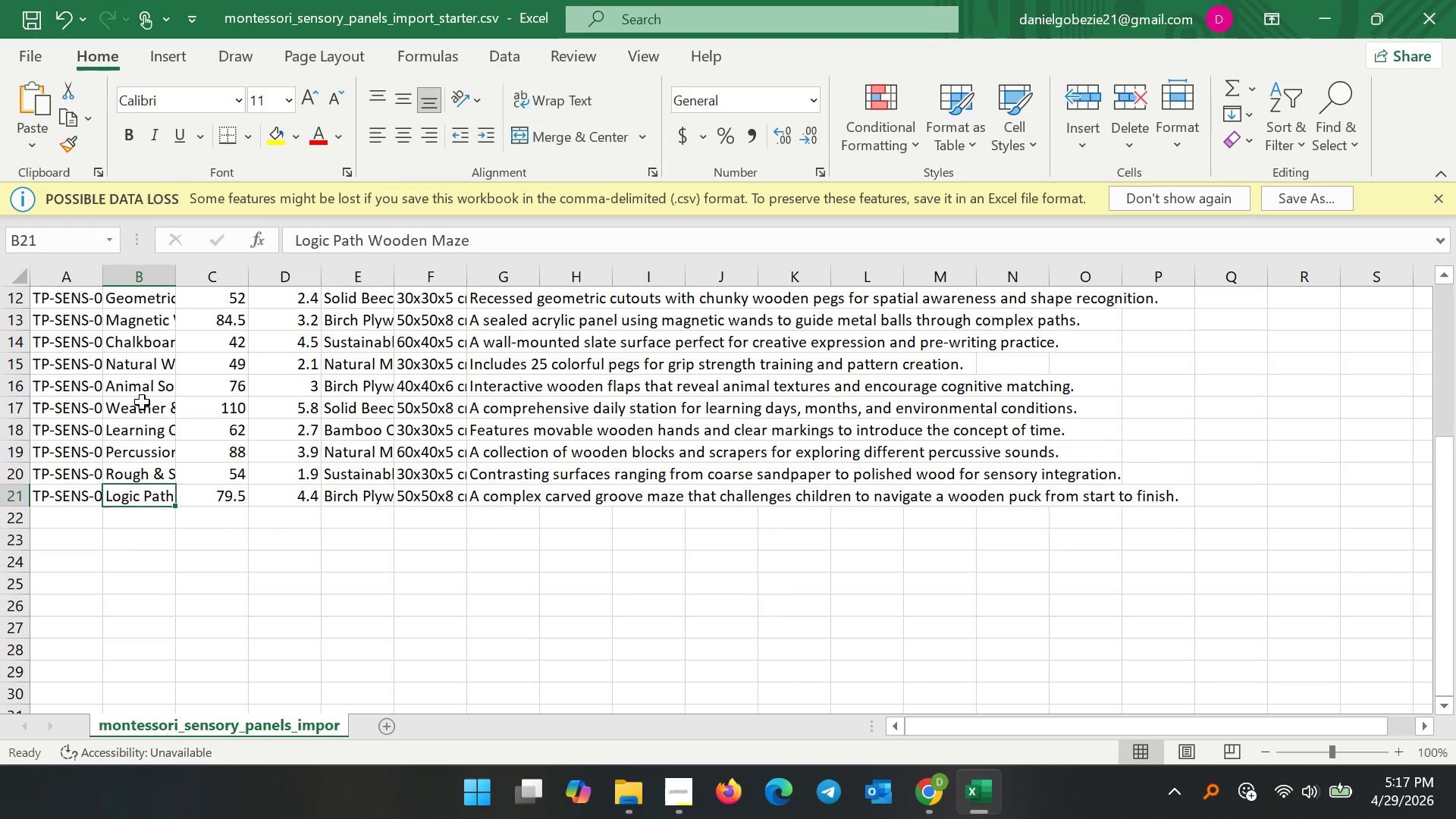 
scroll: coordinate [155, 393], scroll_direction: up, amount: 11.0
 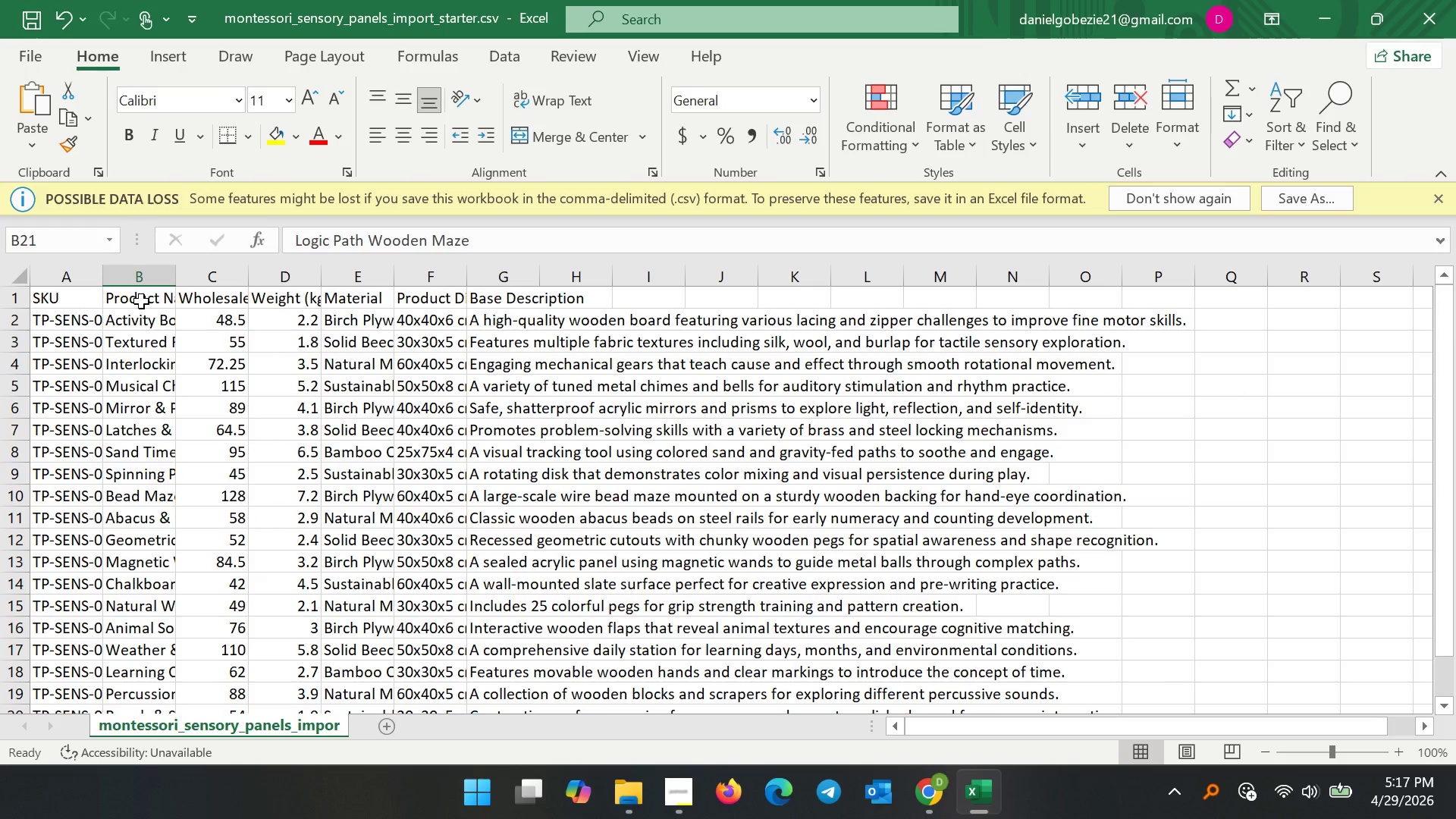 
double_click([143, 301])
 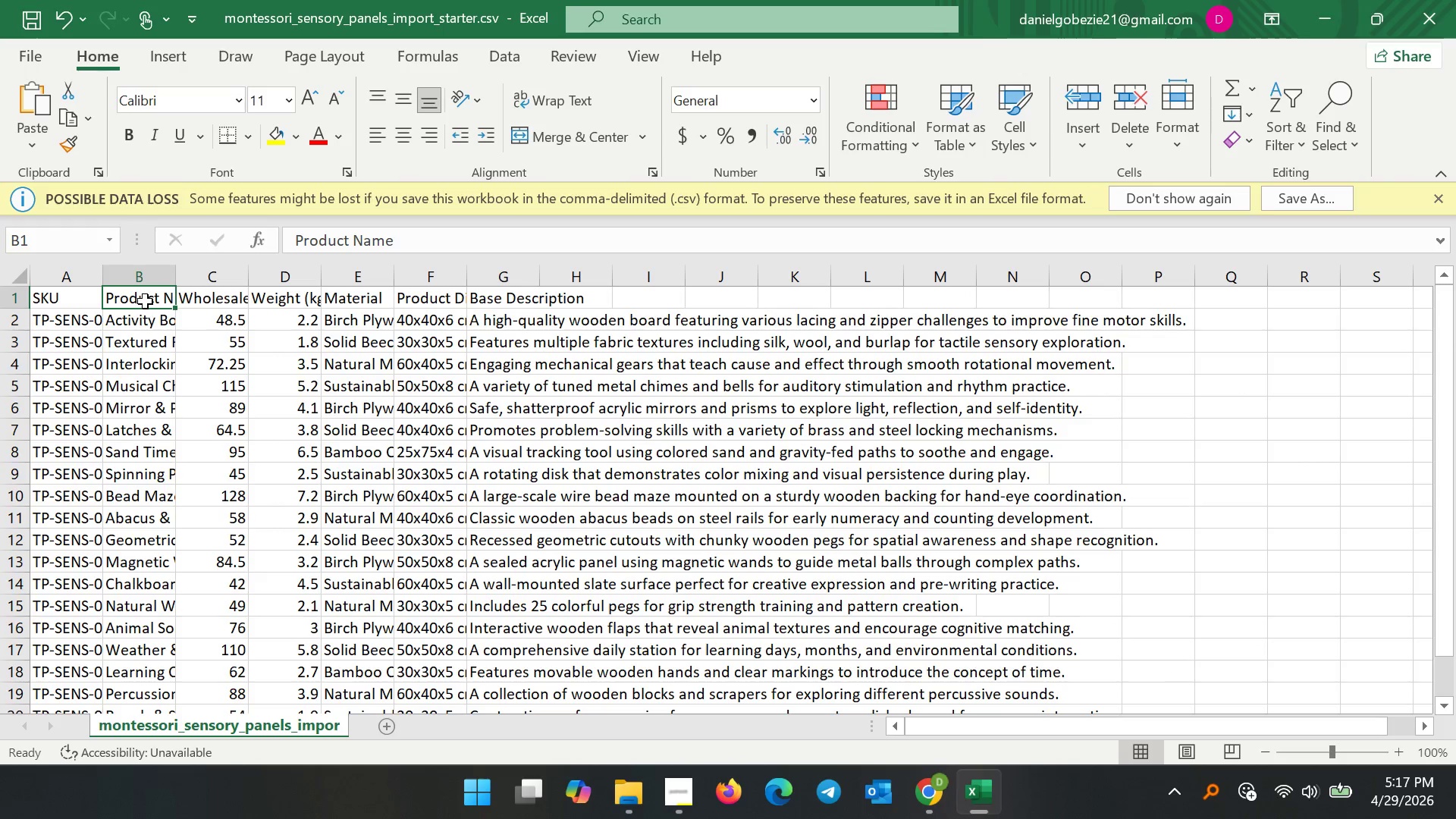 
triple_click([145, 301])
 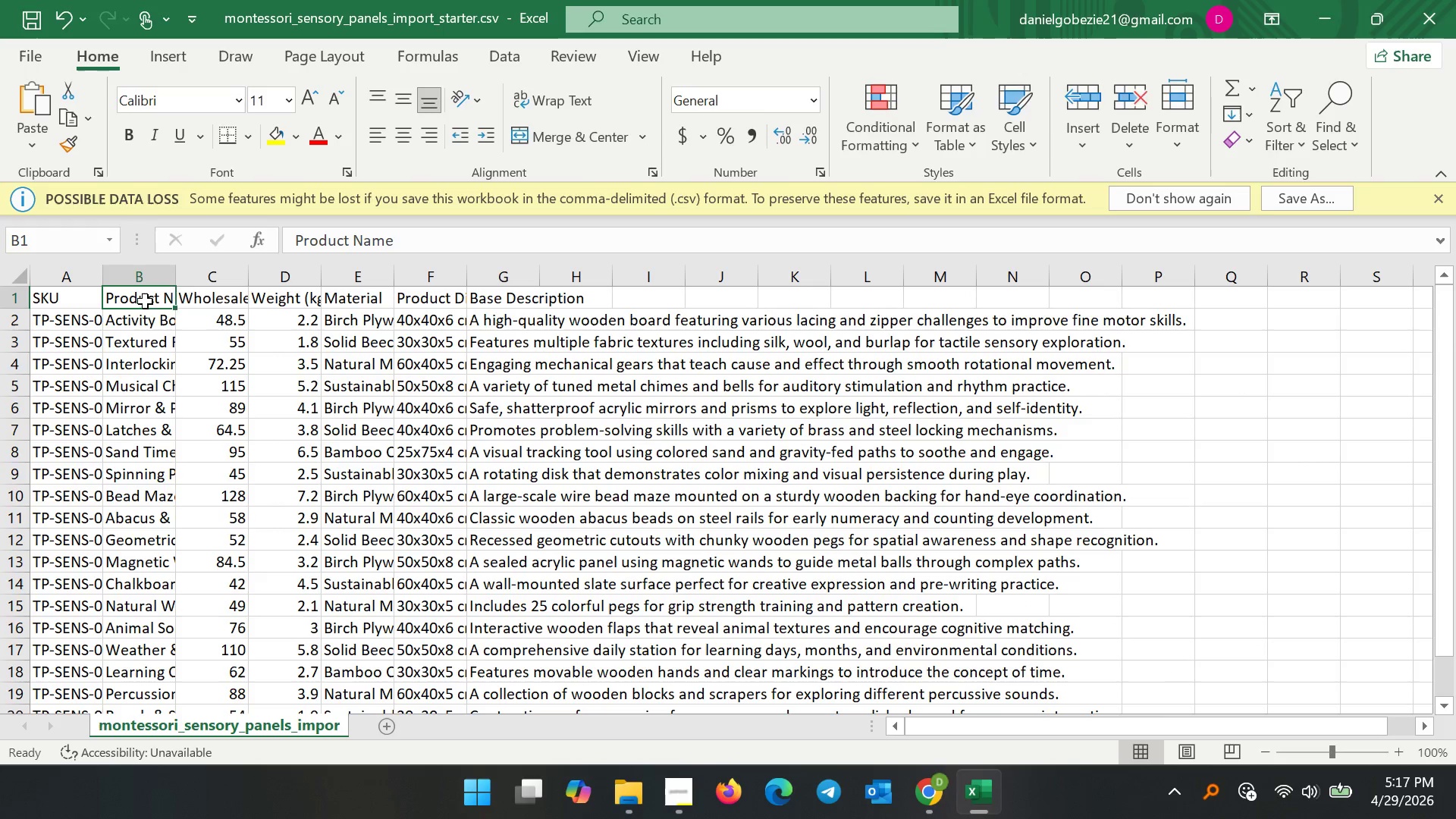 
triple_click([145, 301])
 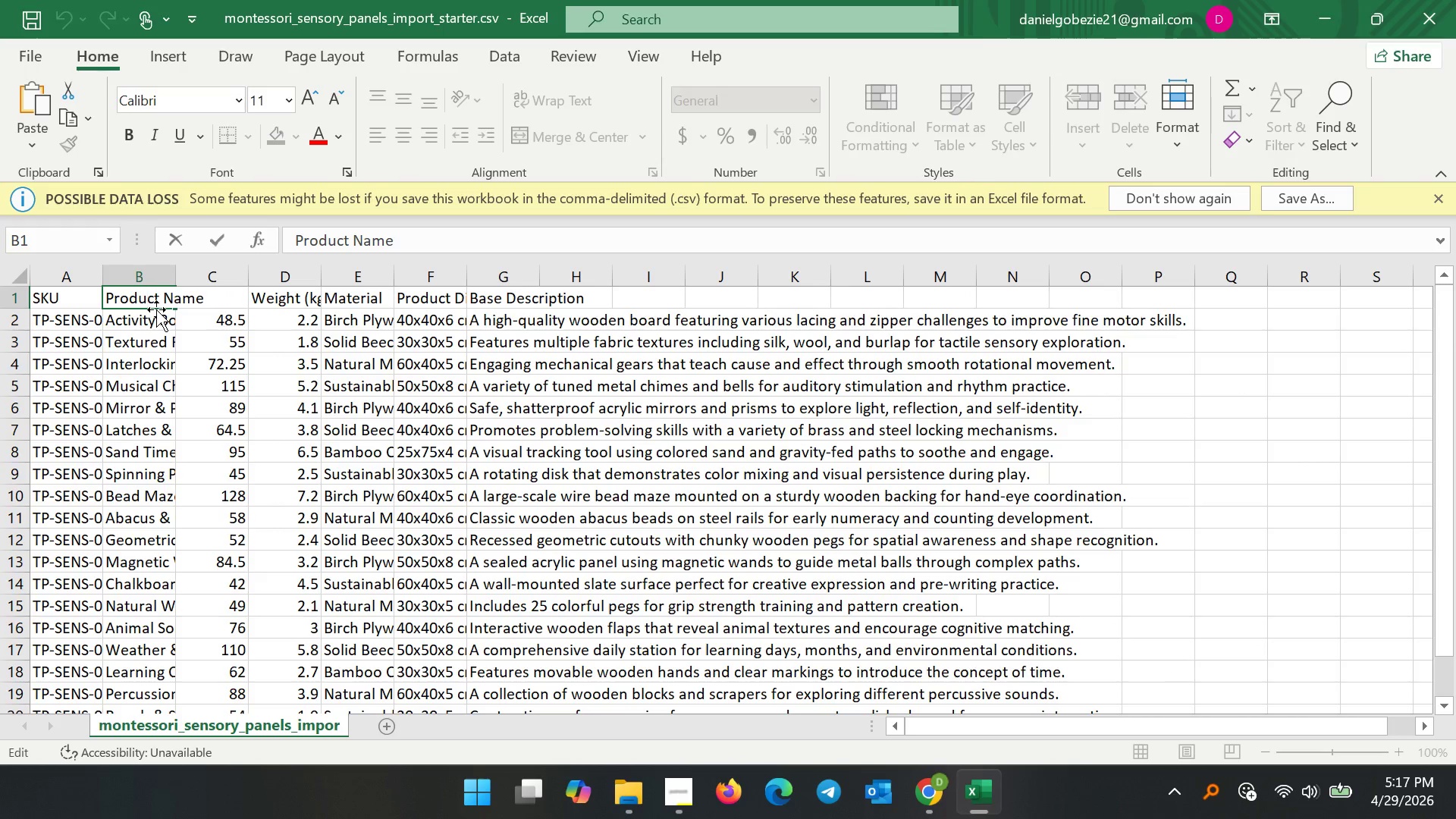 
key(Control+ControlLeft)
 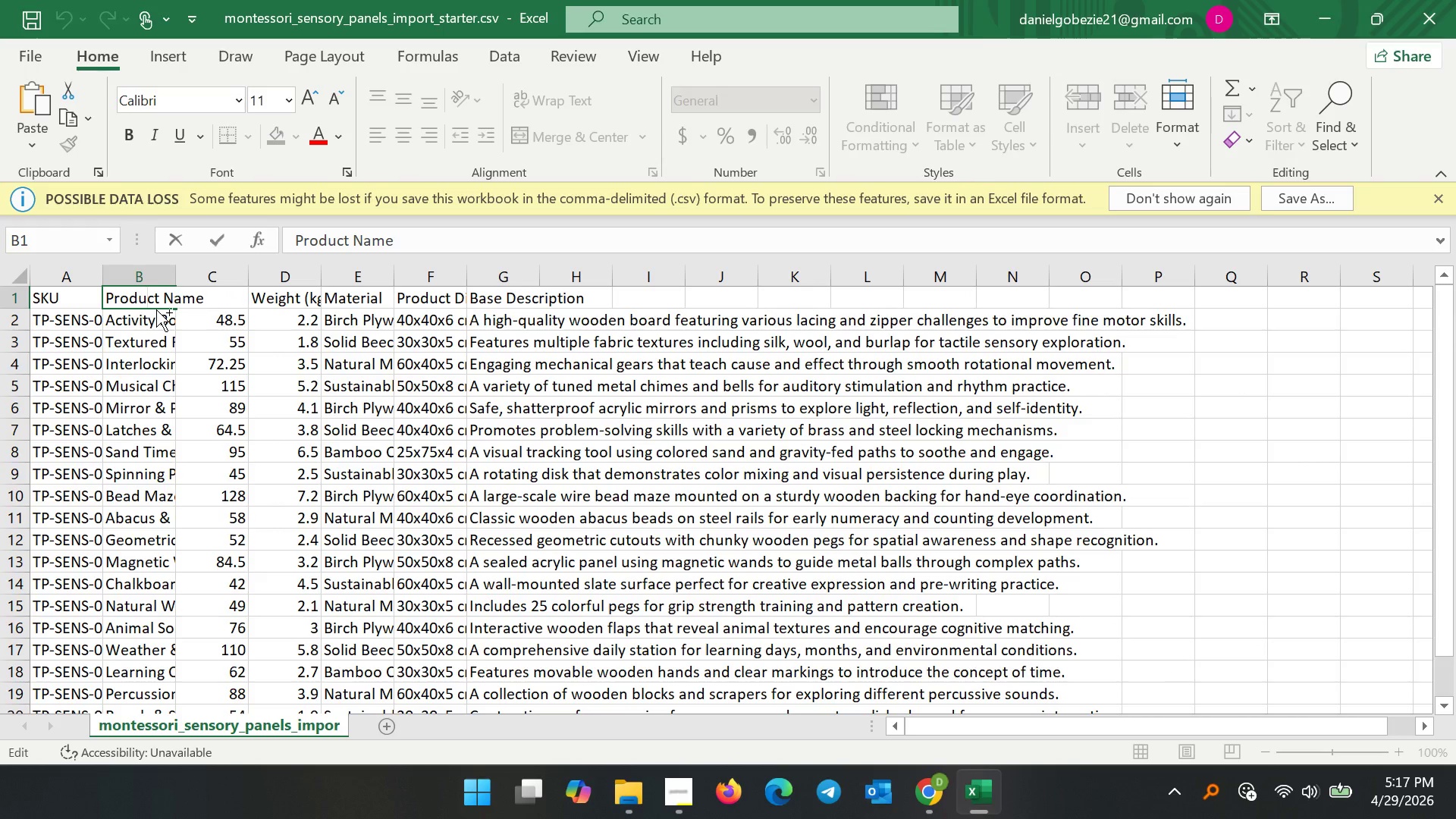 
key(Control+A)
 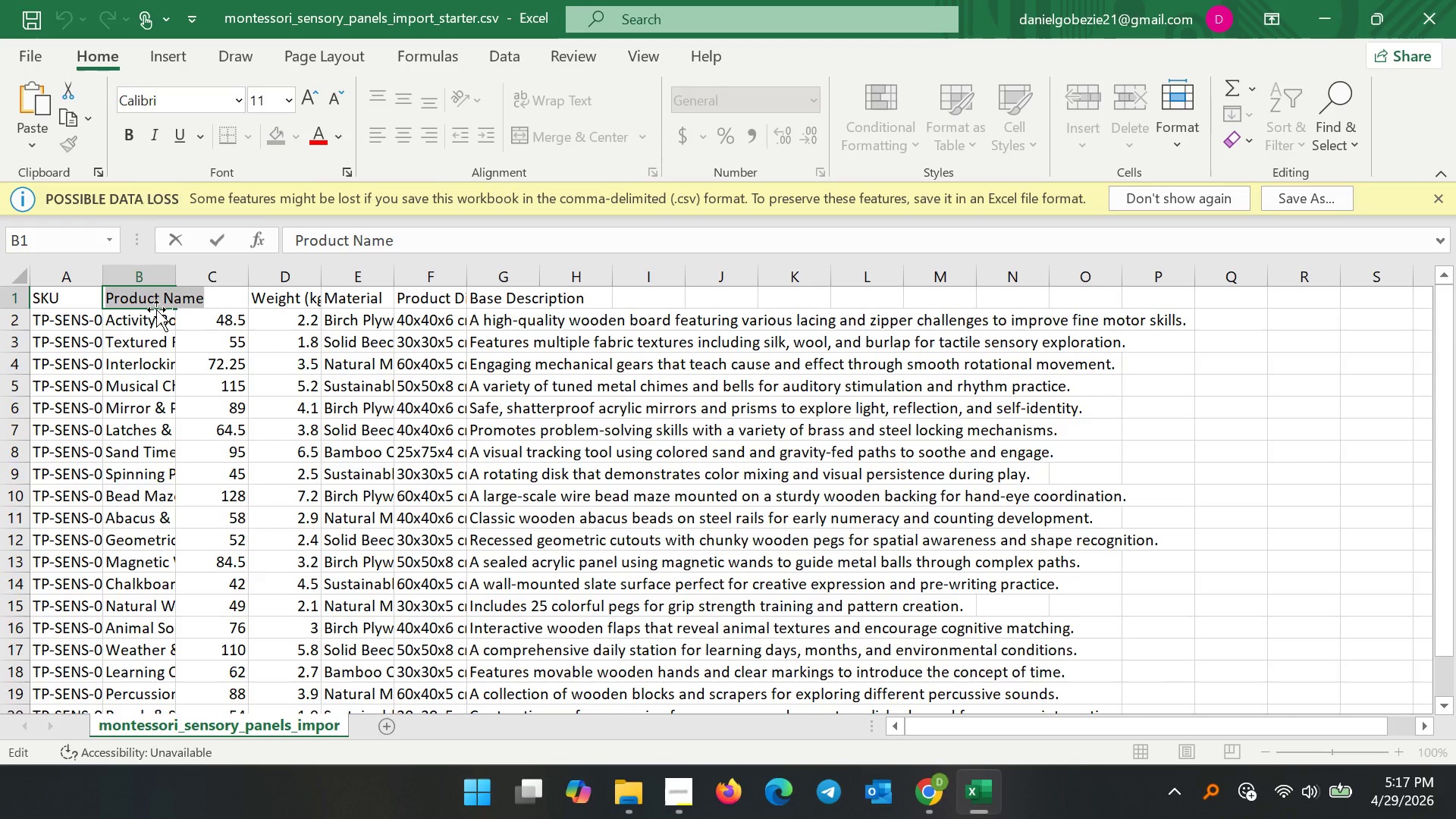 
type(Title)
 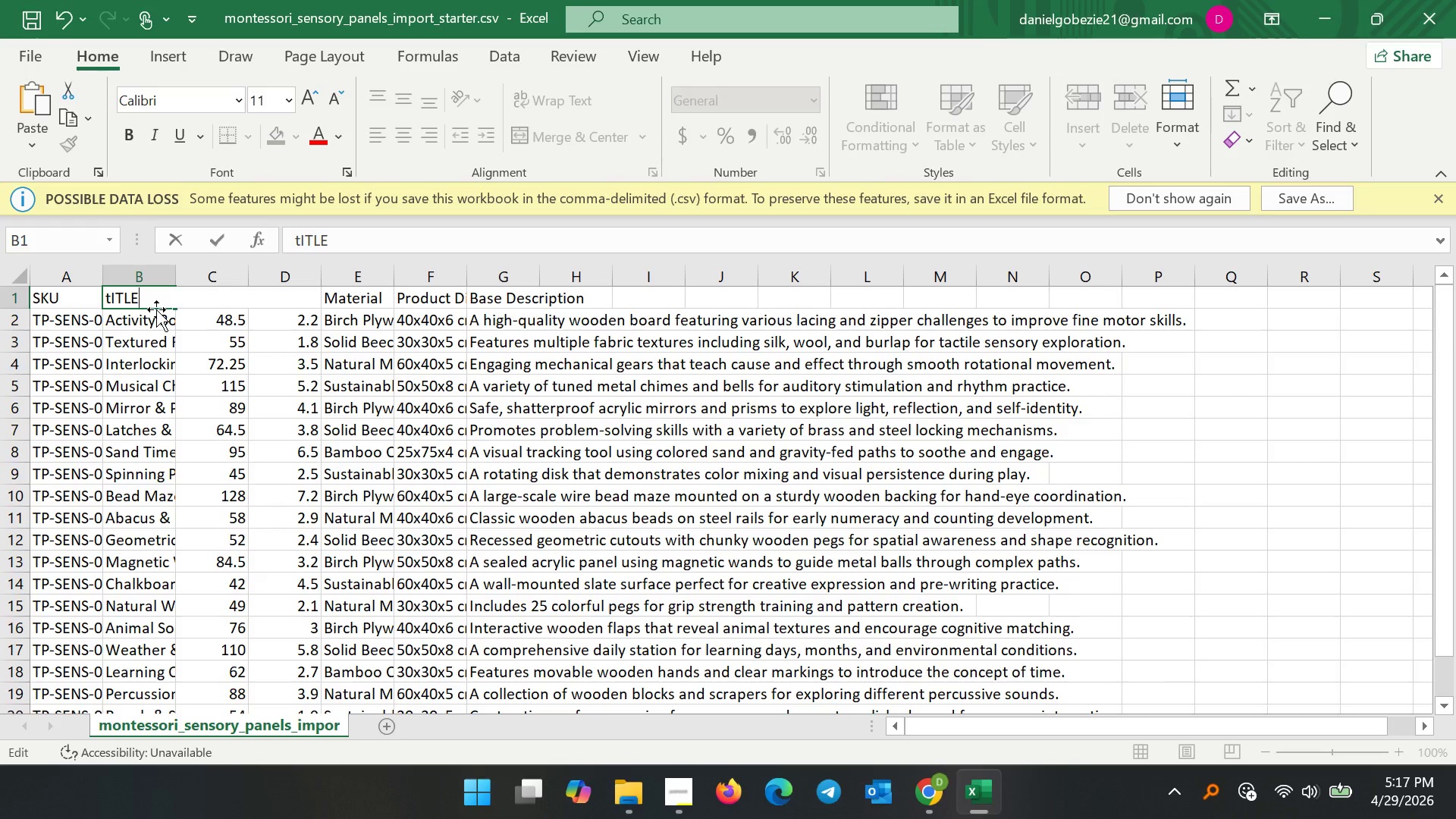 
key(Control+ControlLeft)
 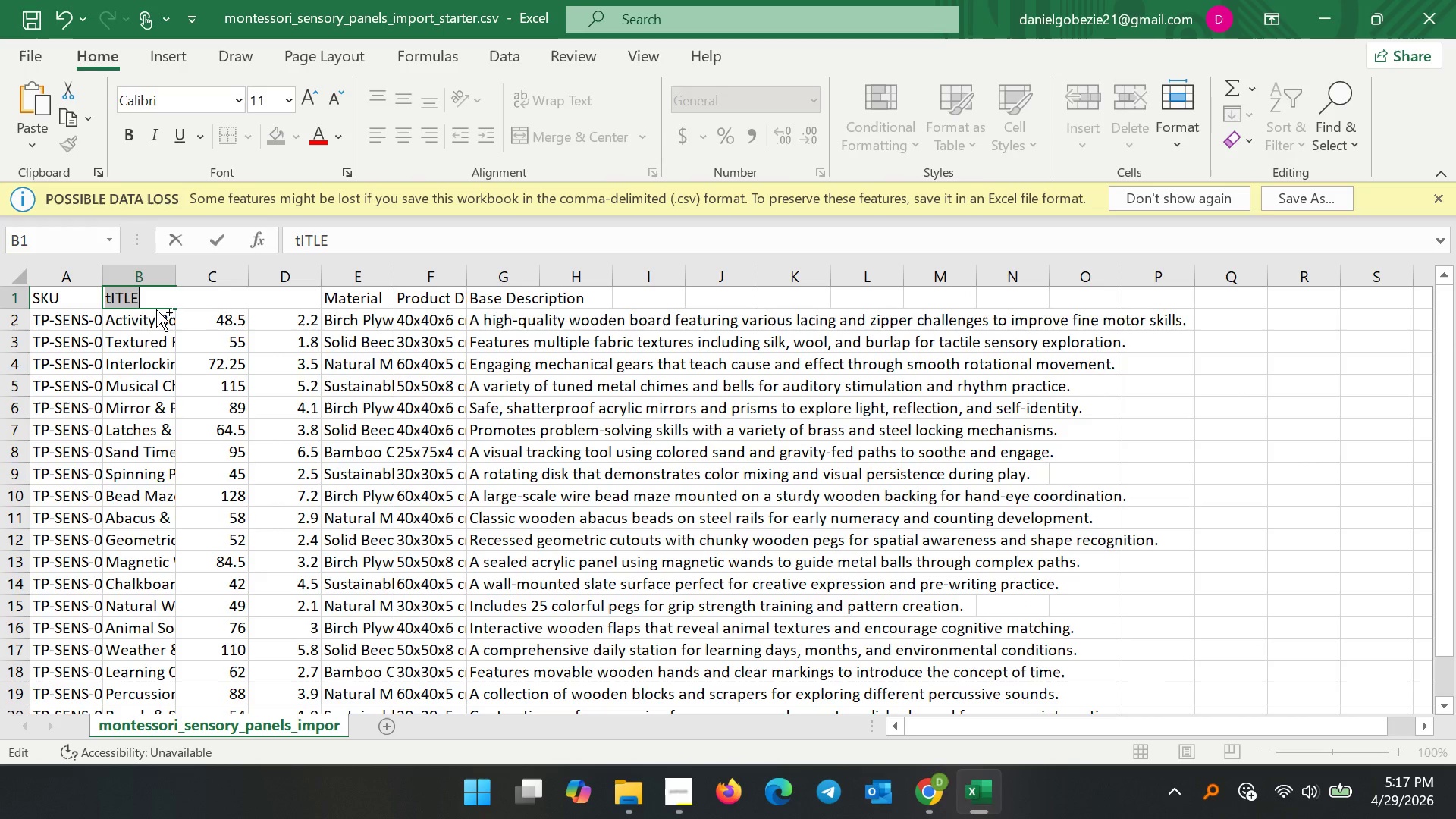 
key(Control+A)
 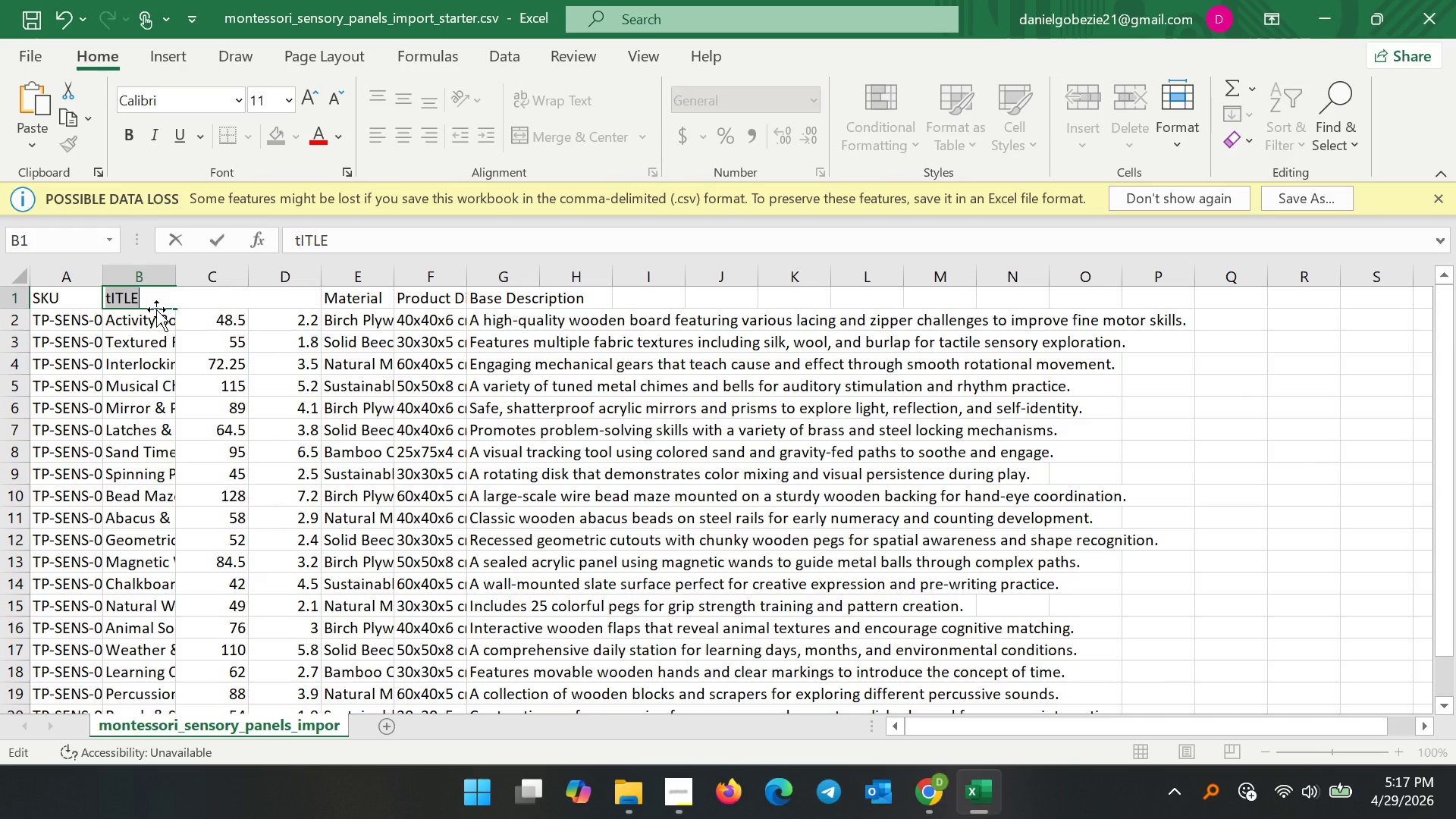 
type(Title)
 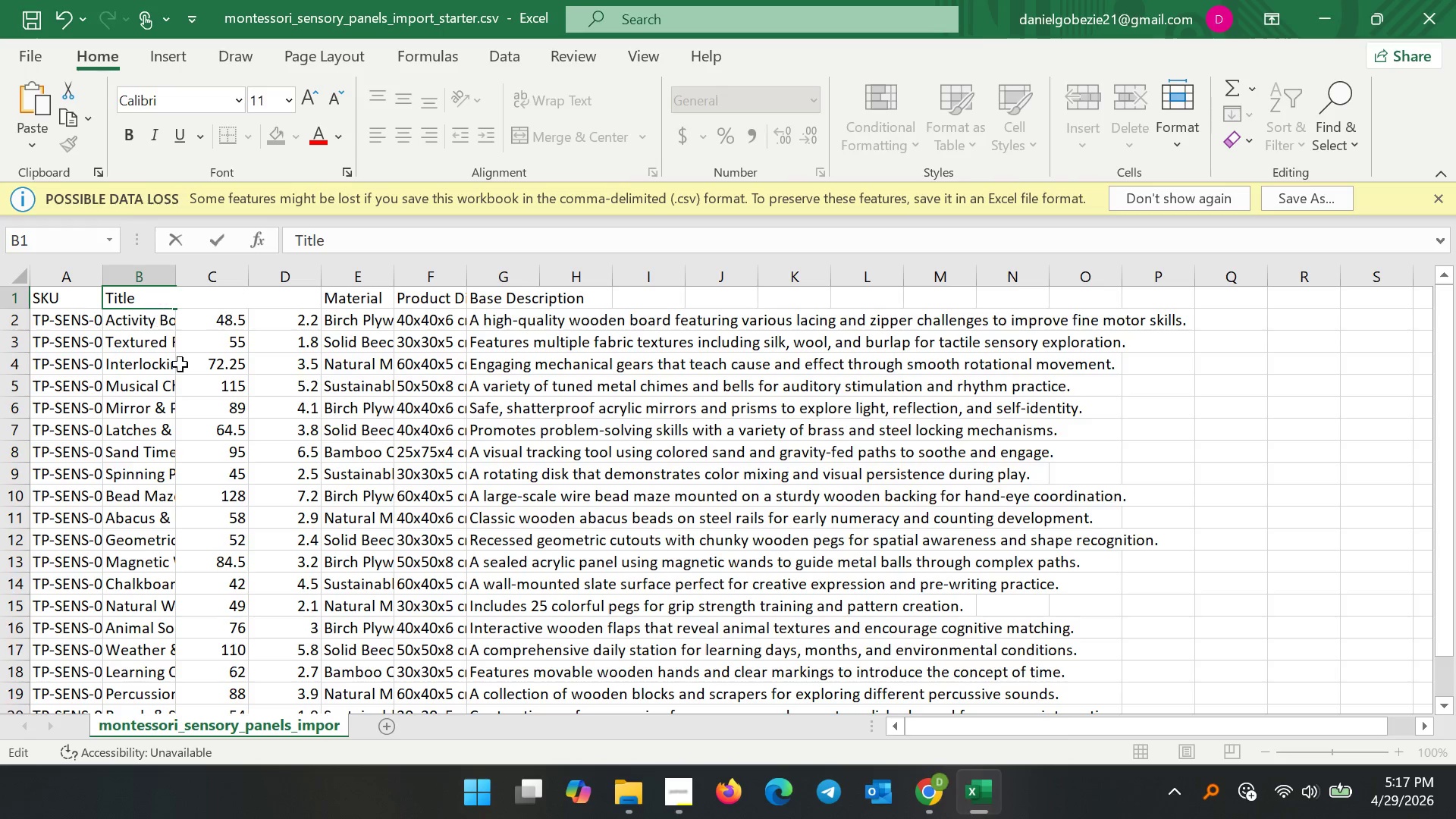 
left_click([180, 376])
 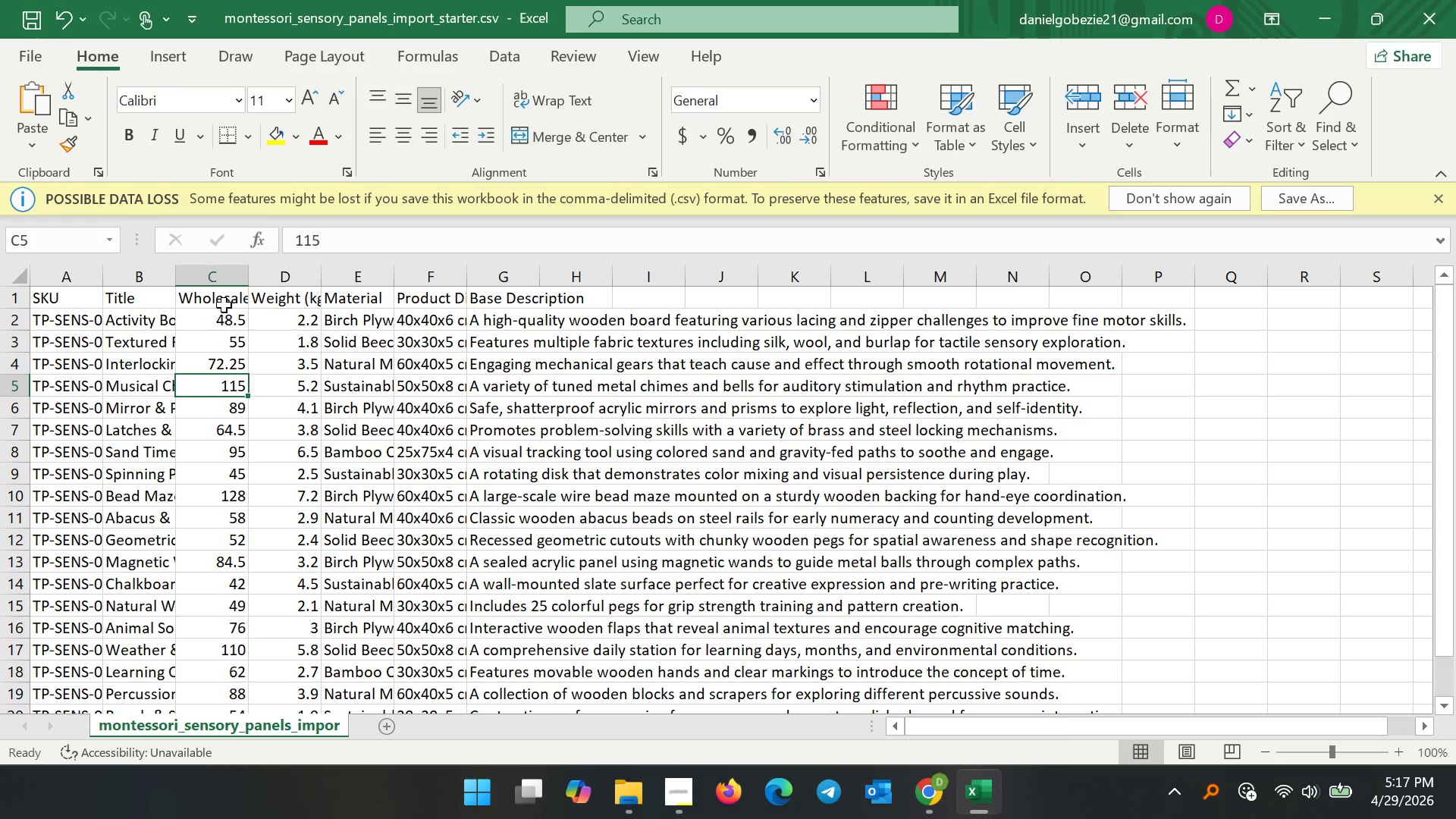 
left_click([234, 298])
 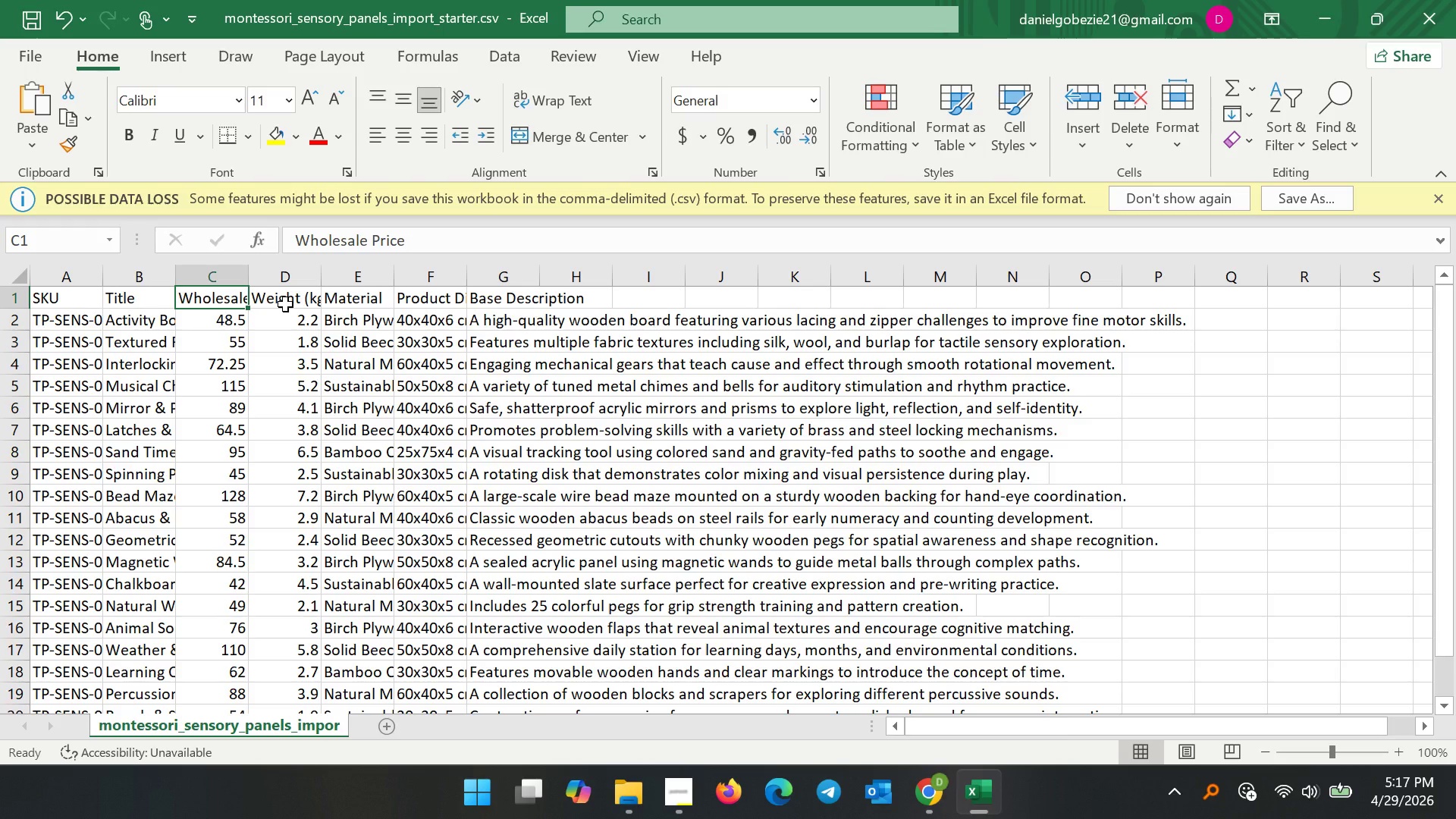 
left_click([285, 304])
 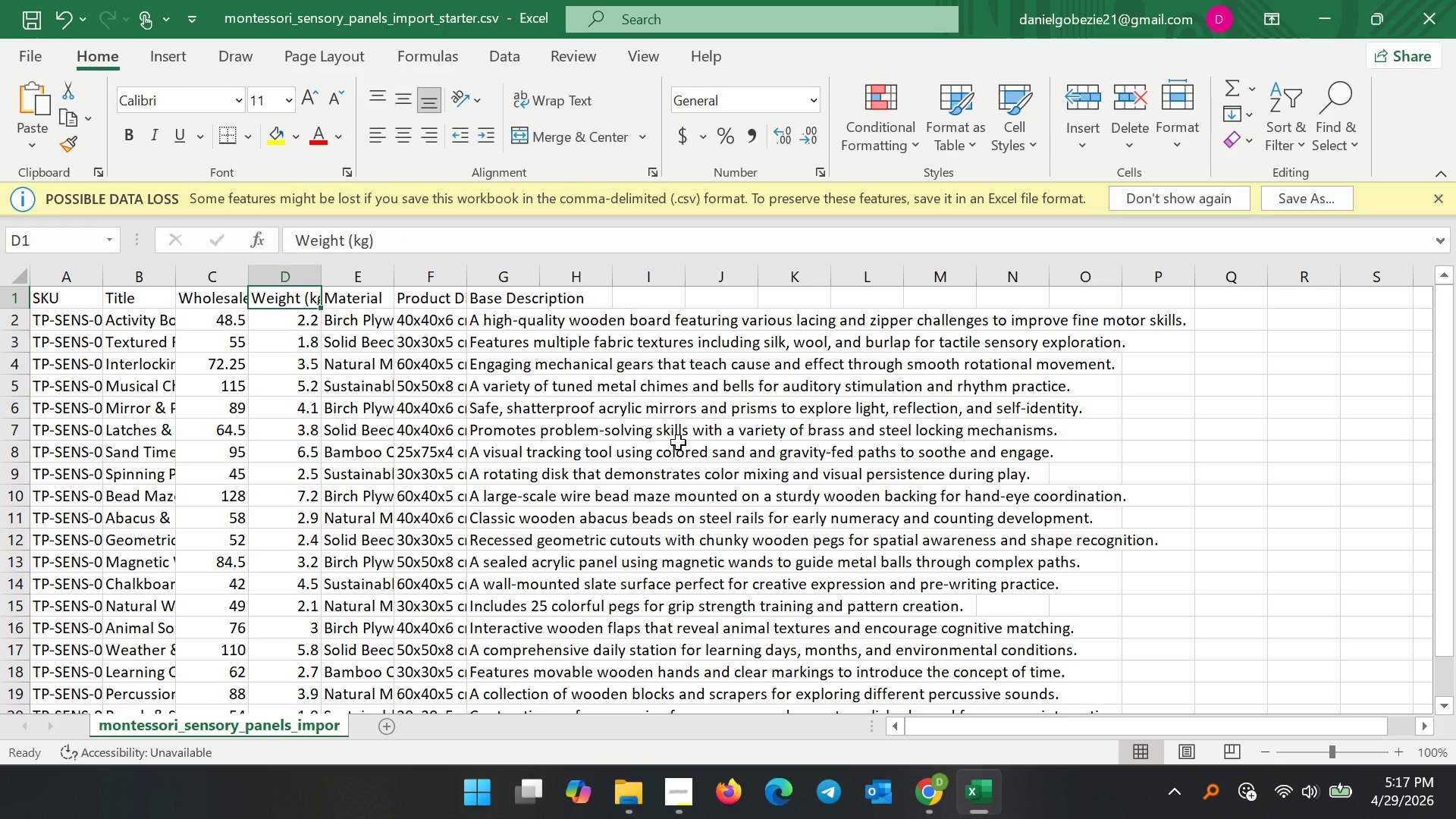 
wait(13.05)
 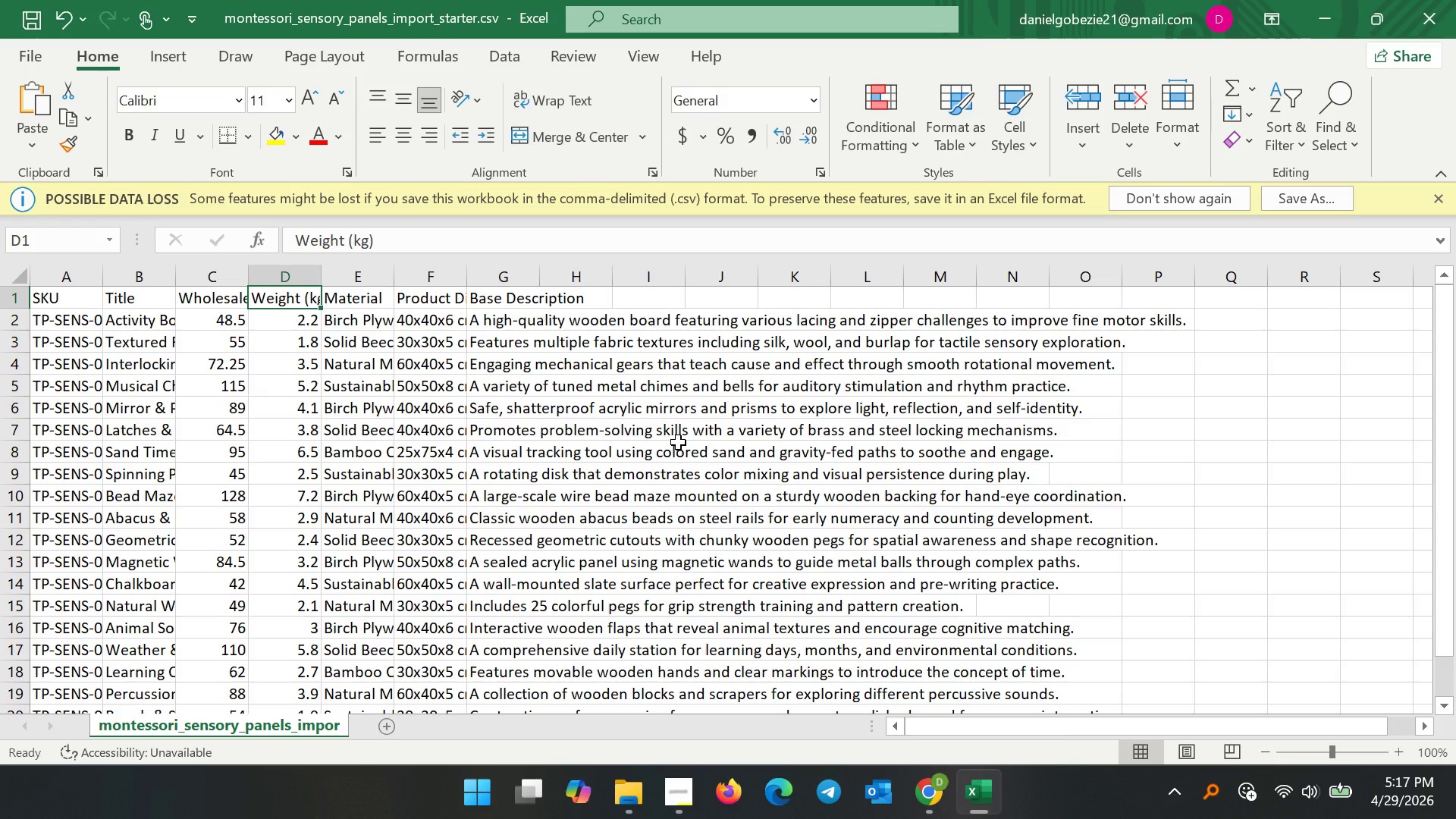 
double_click([137, 318])
 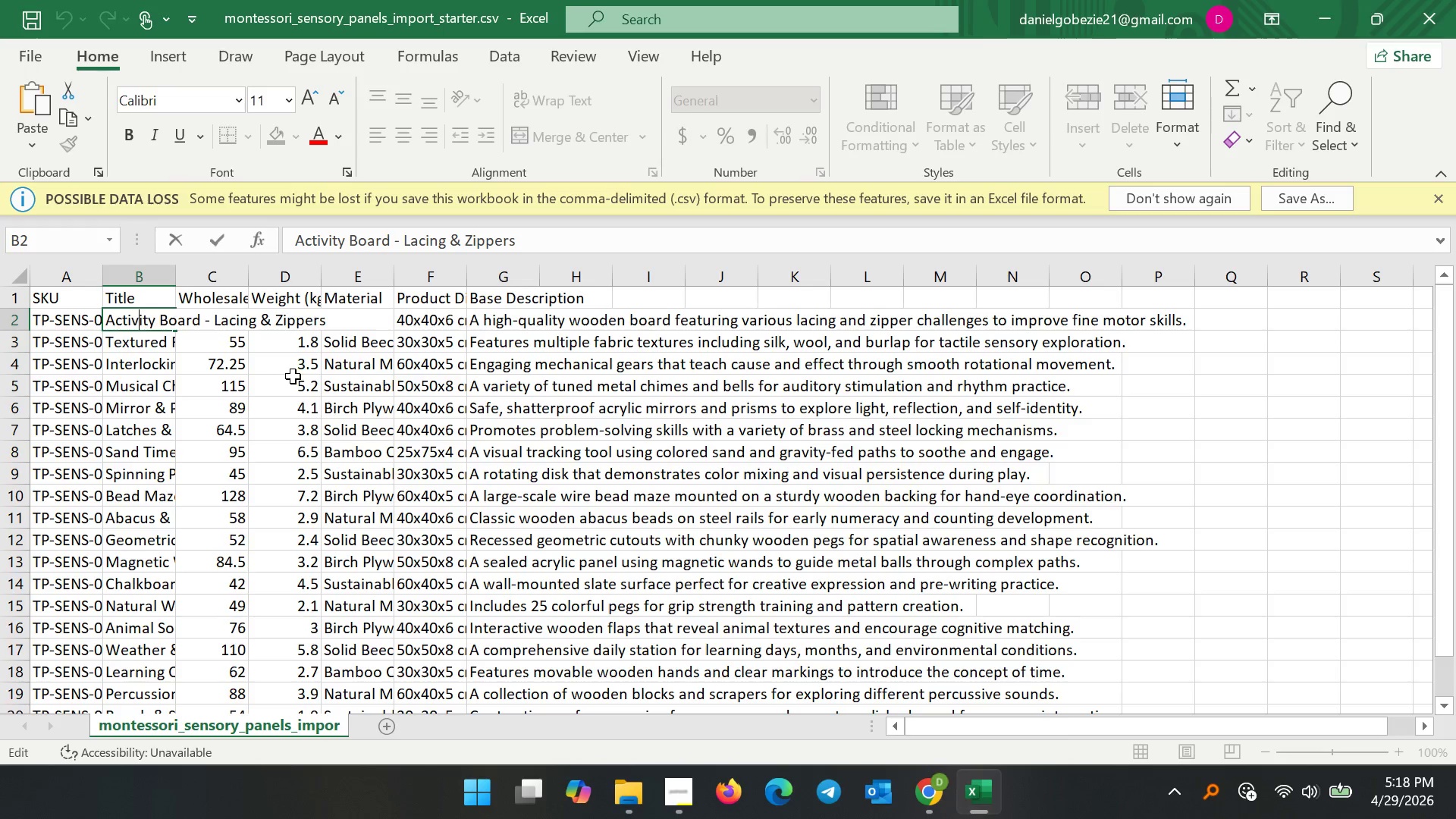 
double_click([129, 342])
 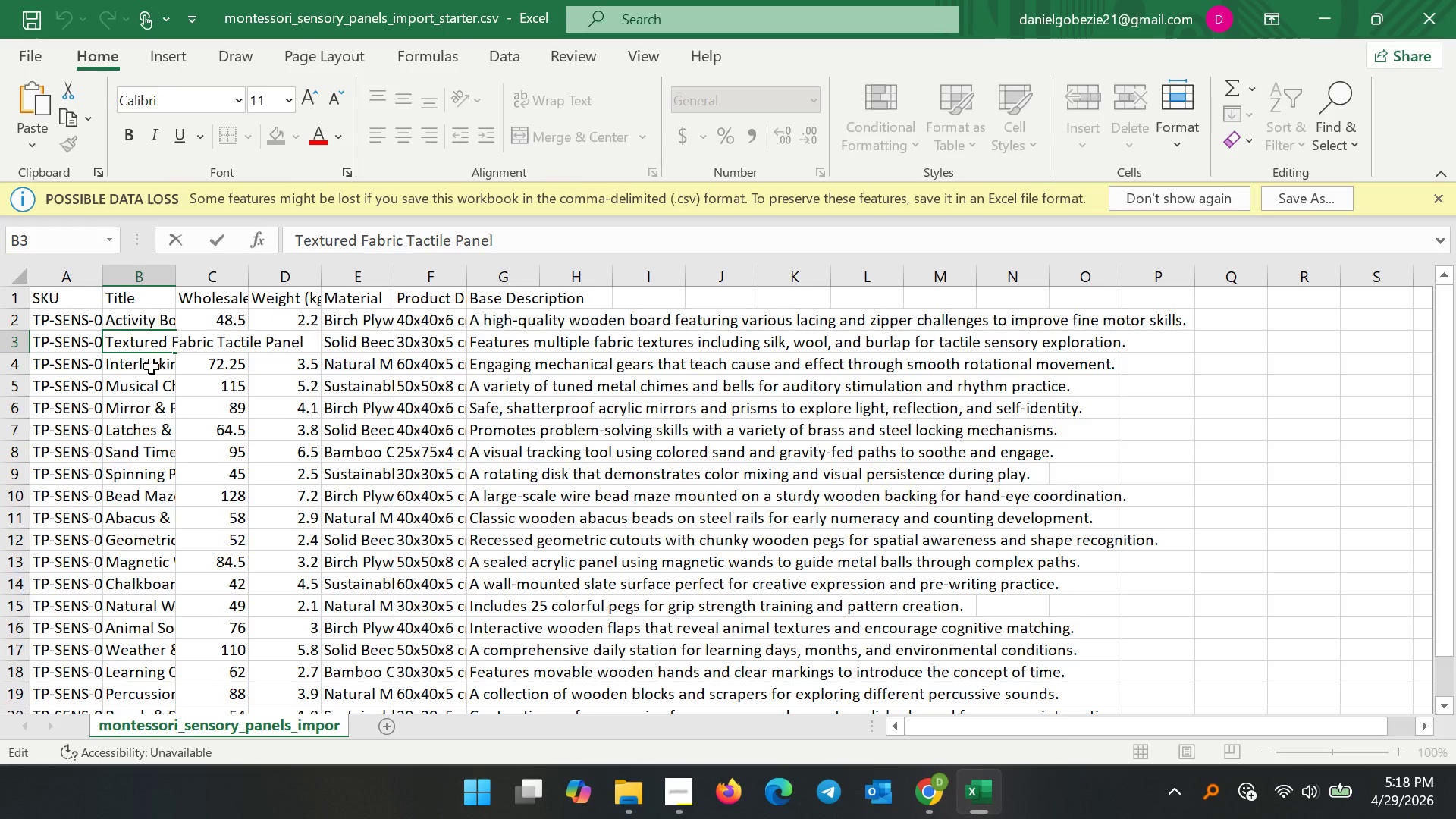 
double_click([152, 366])
 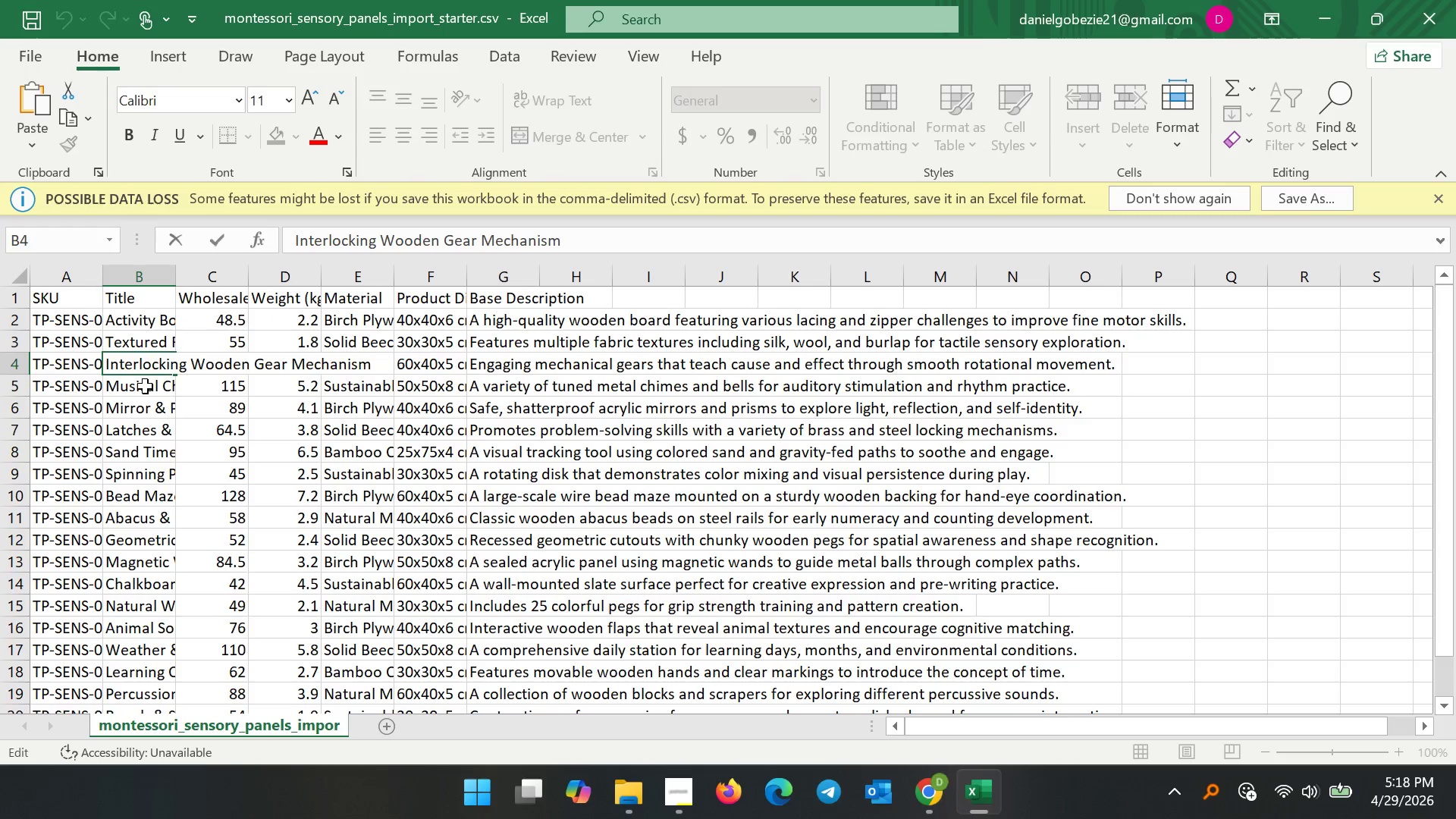 
double_click([145, 386])
 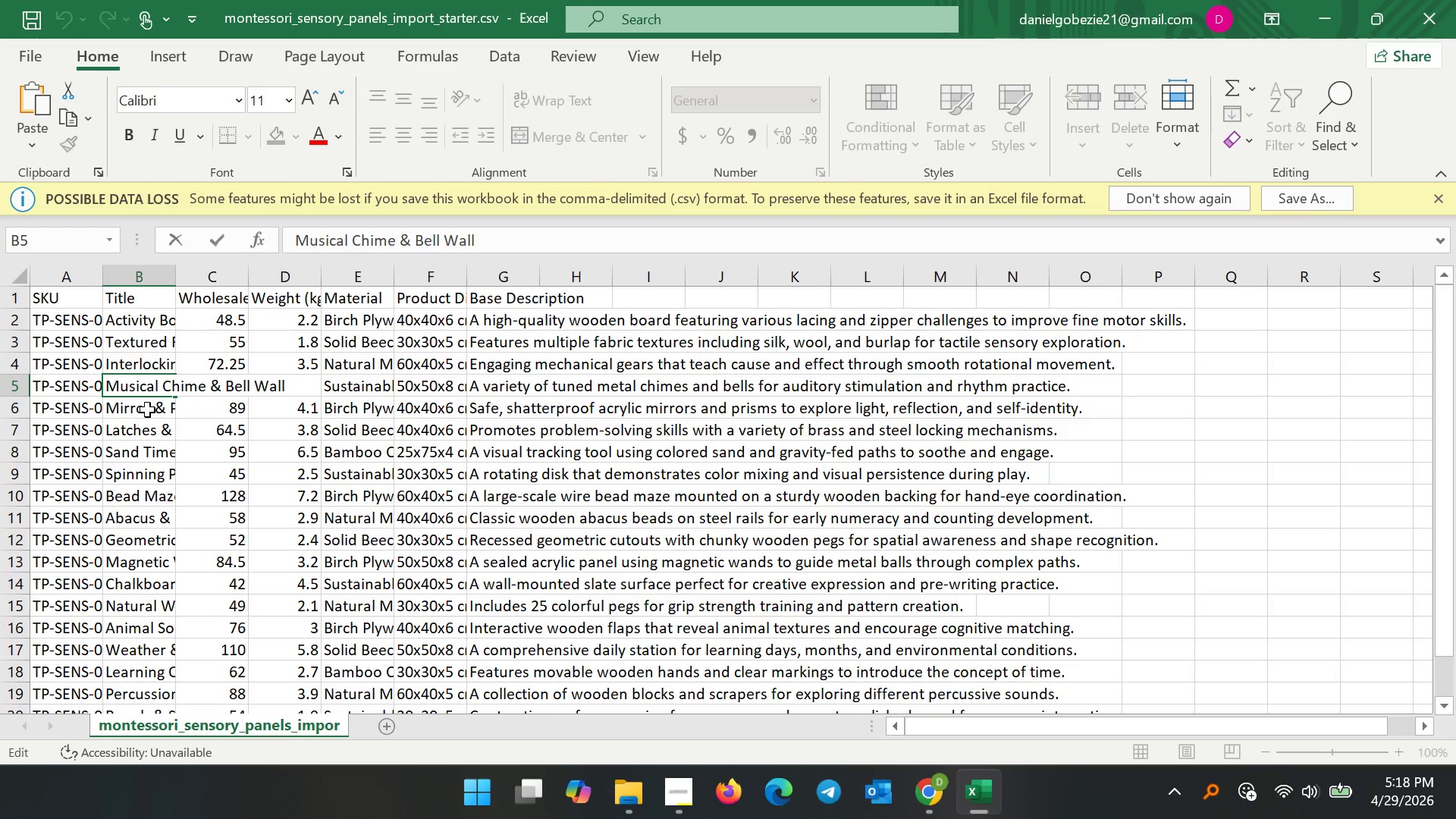 
double_click([147, 410])
 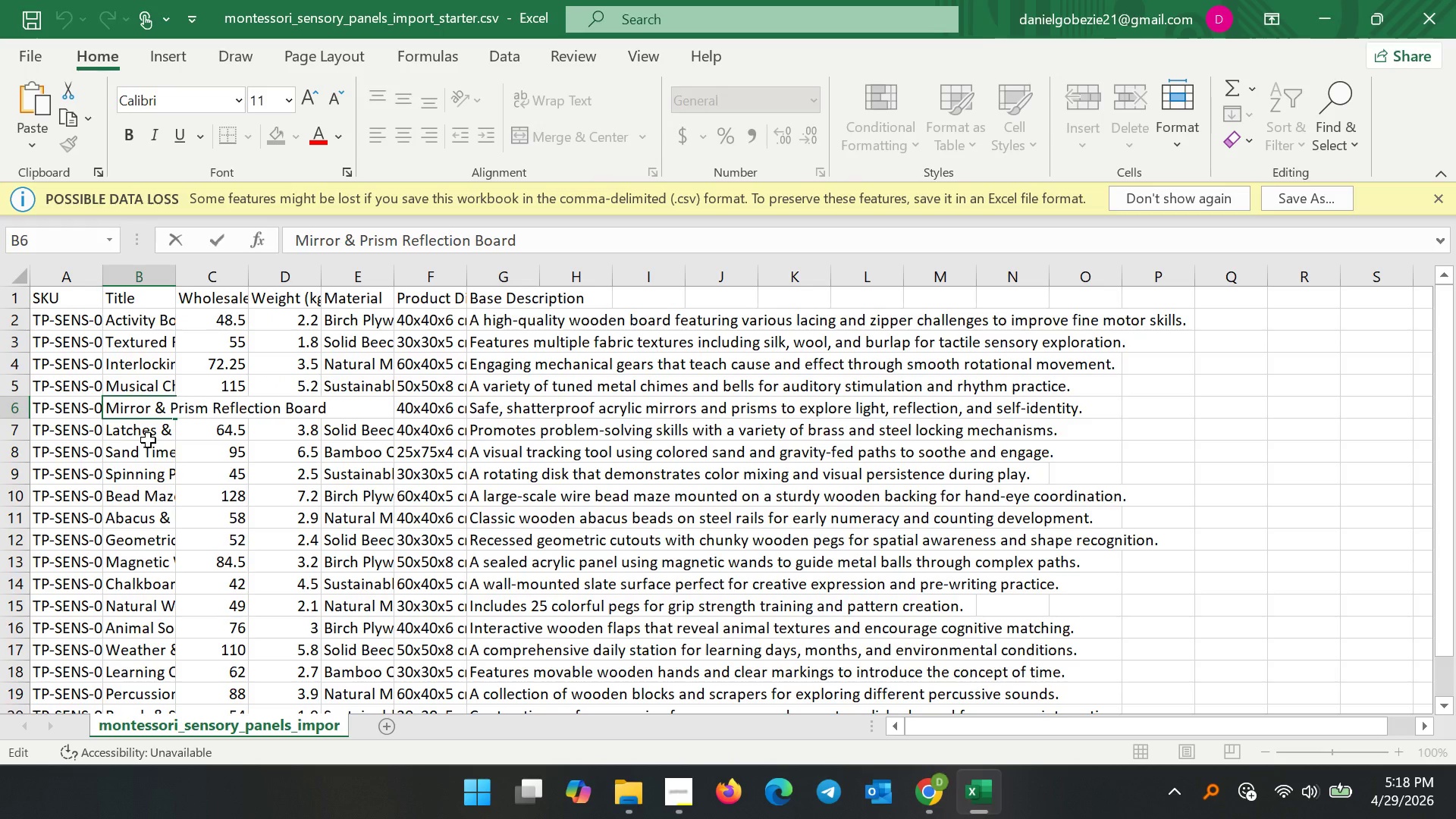 
double_click([148, 440])
 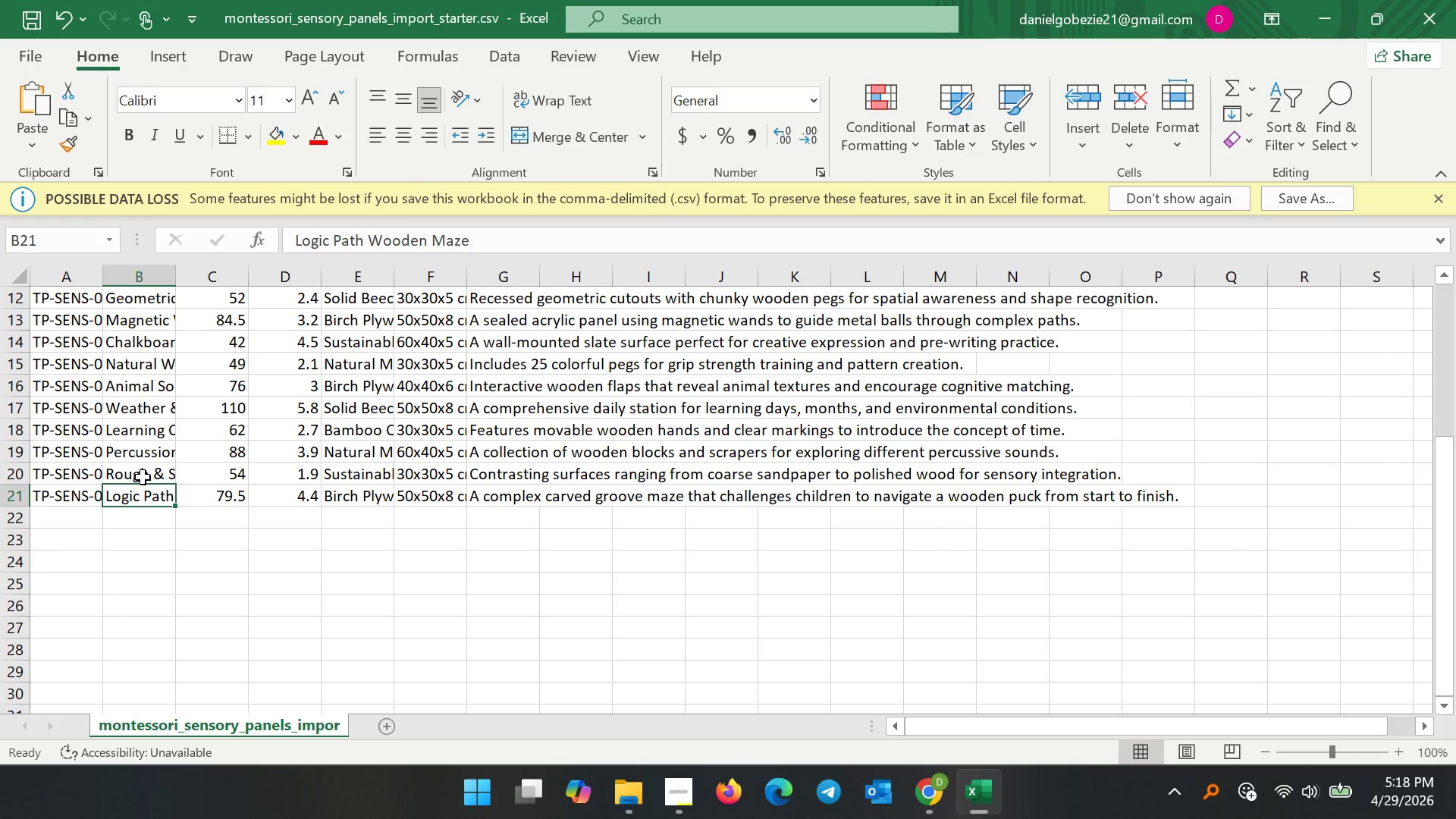 
double_click([143, 477])
 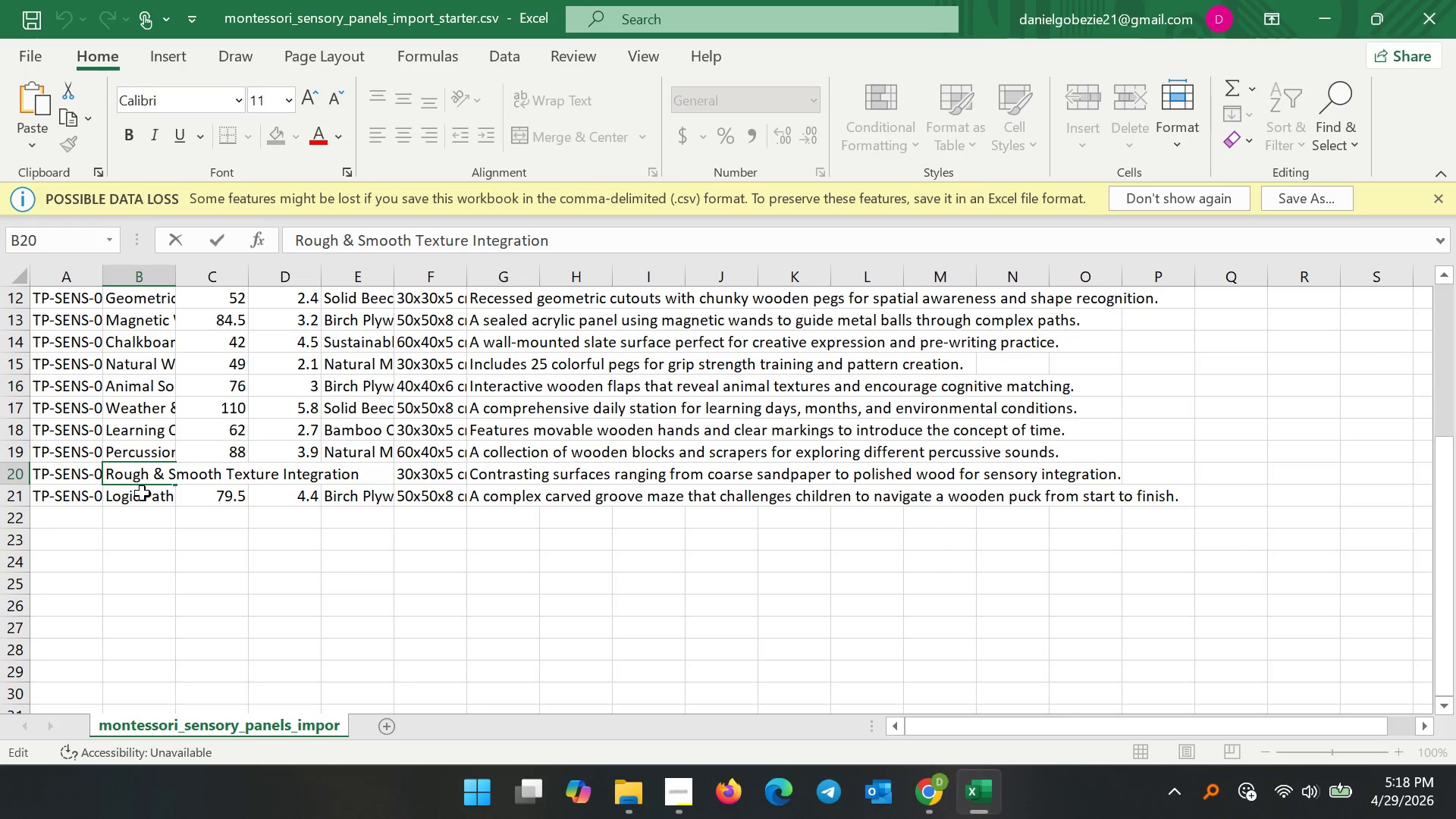 
double_click([142, 493])
 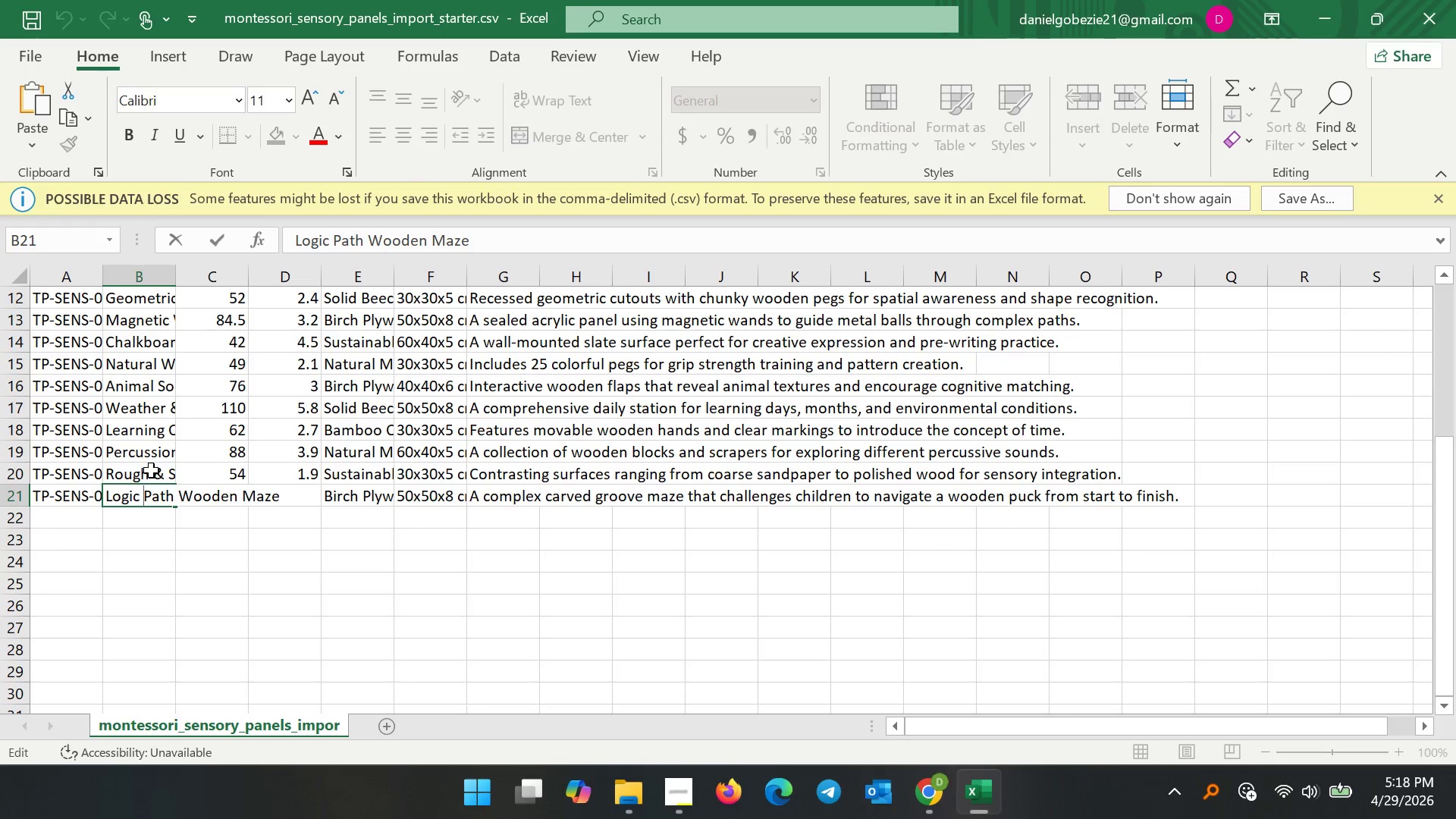 
double_click([151, 470])
 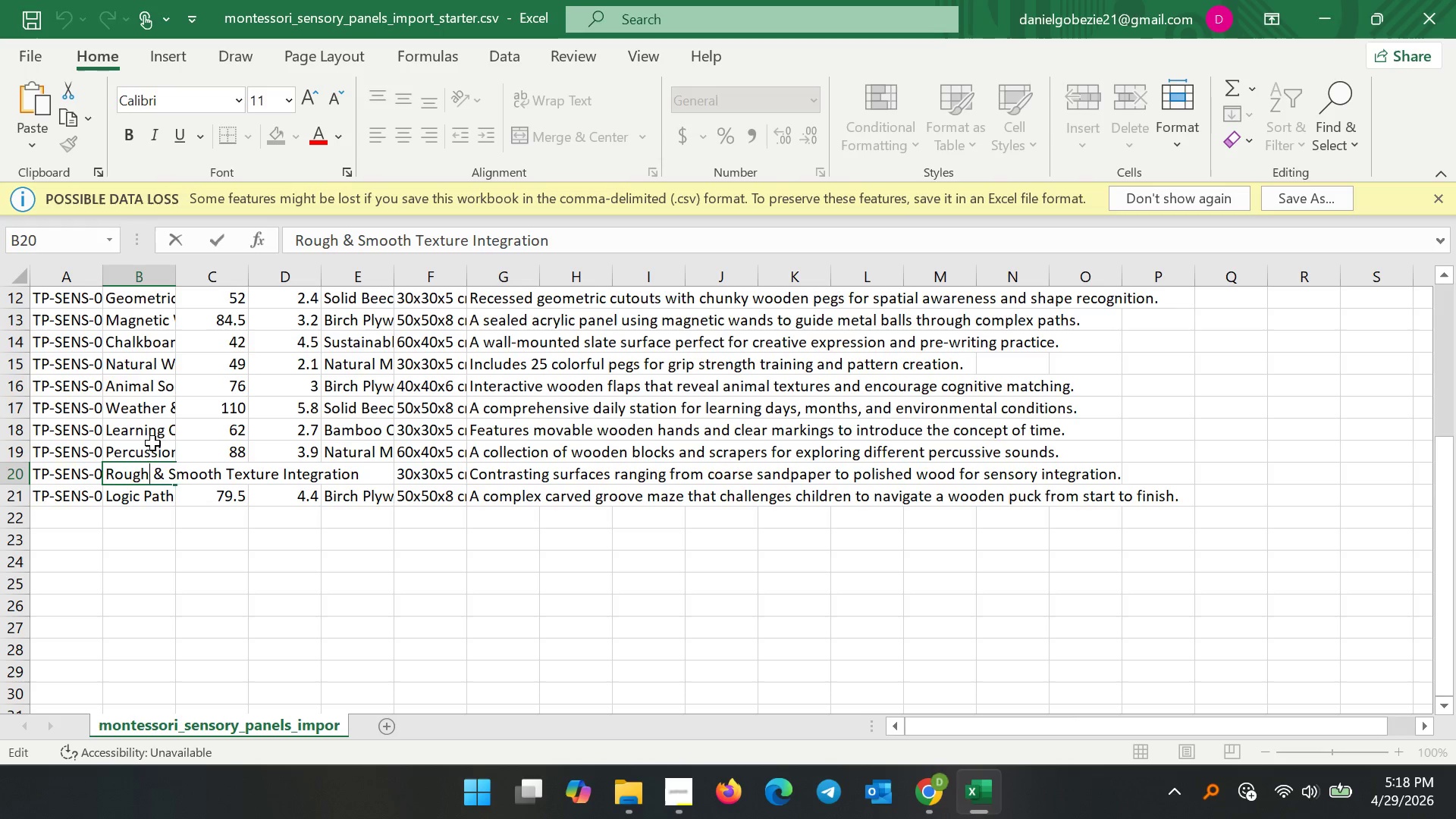 
double_click([152, 442])
 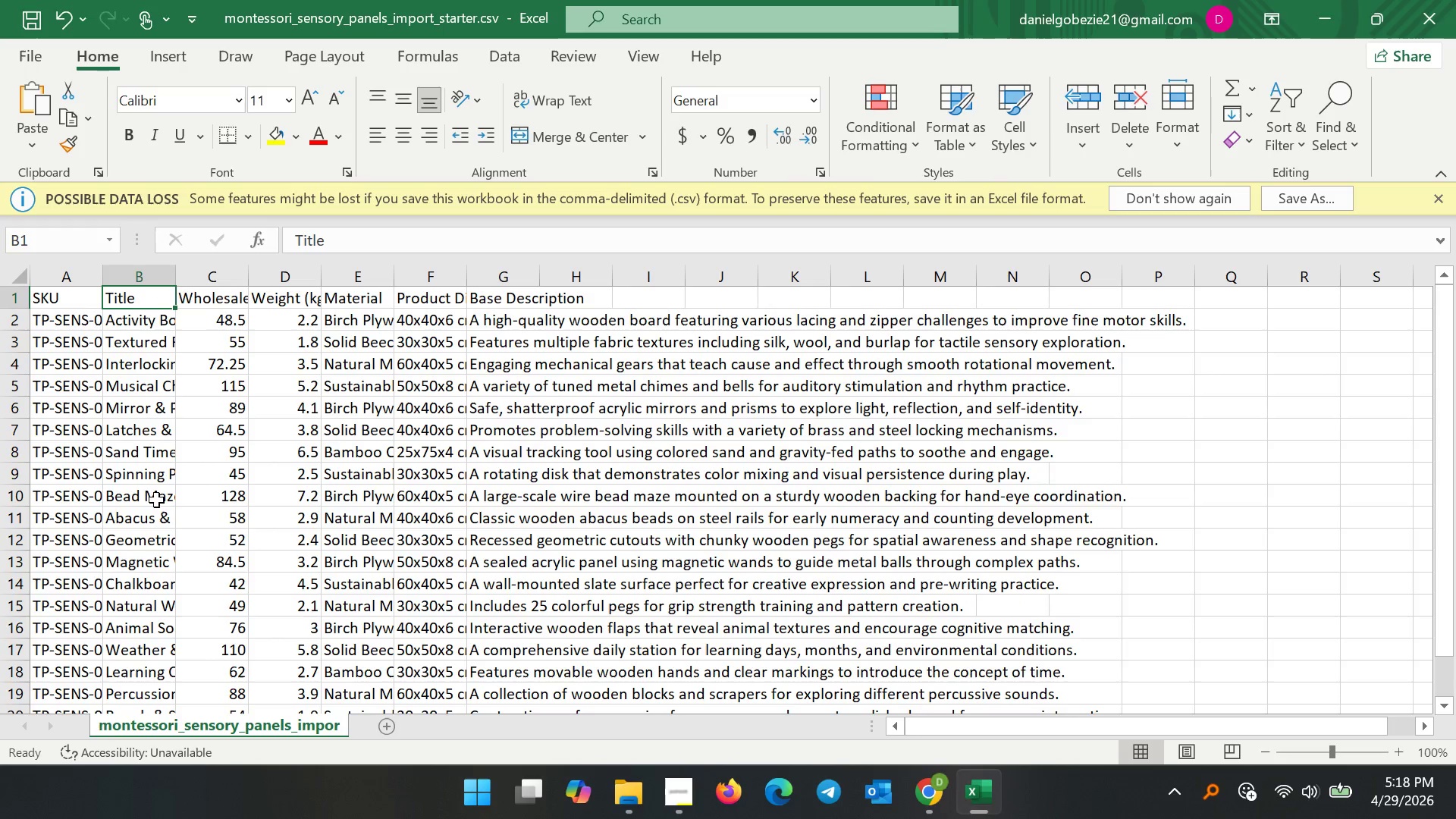 
scroll: coordinate [162, 513], scroll_direction: up, amount: 6.0
 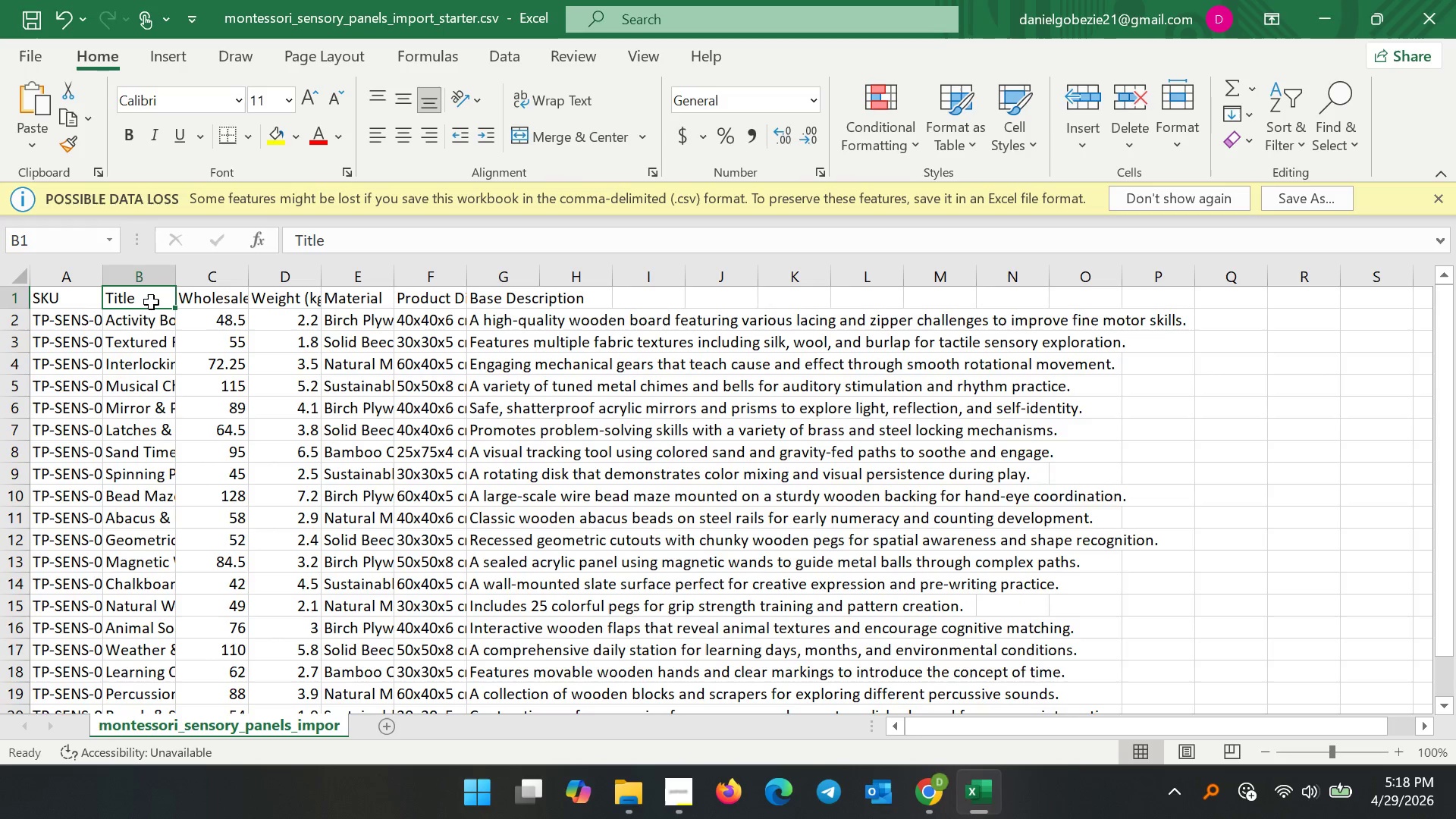 
double_click([151, 302])
 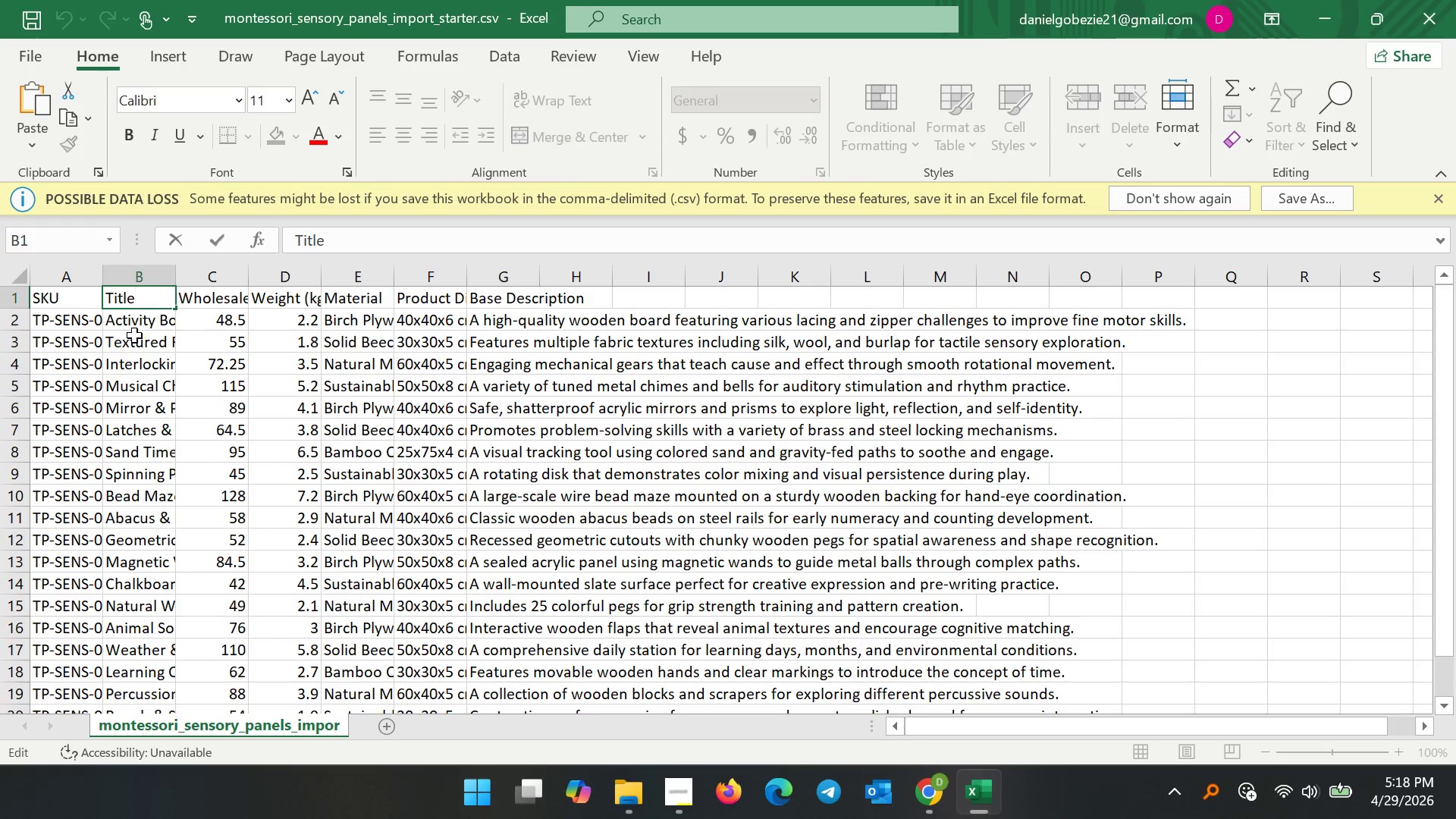 
left_click([134, 335])
 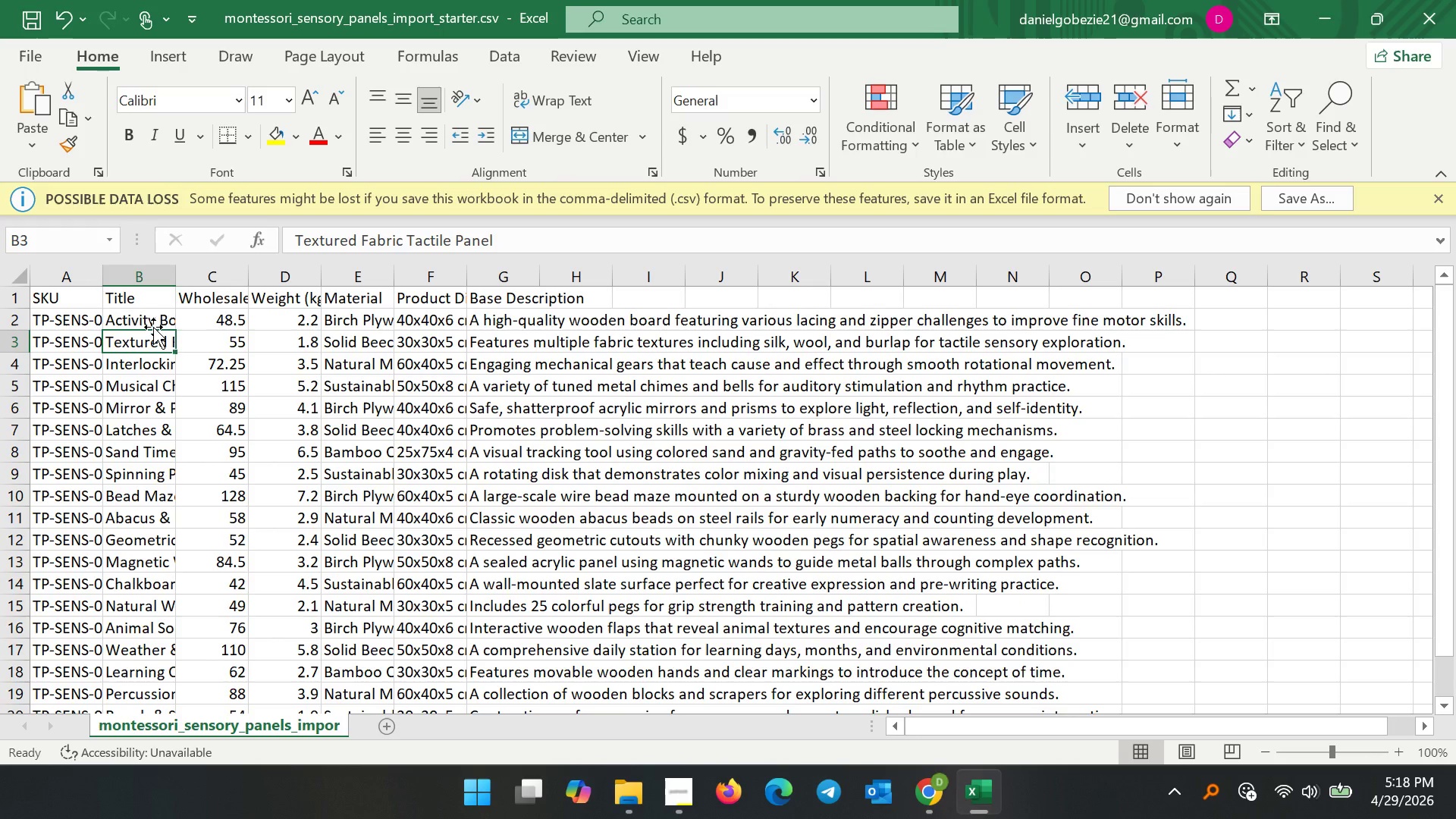 
left_click([158, 322])
 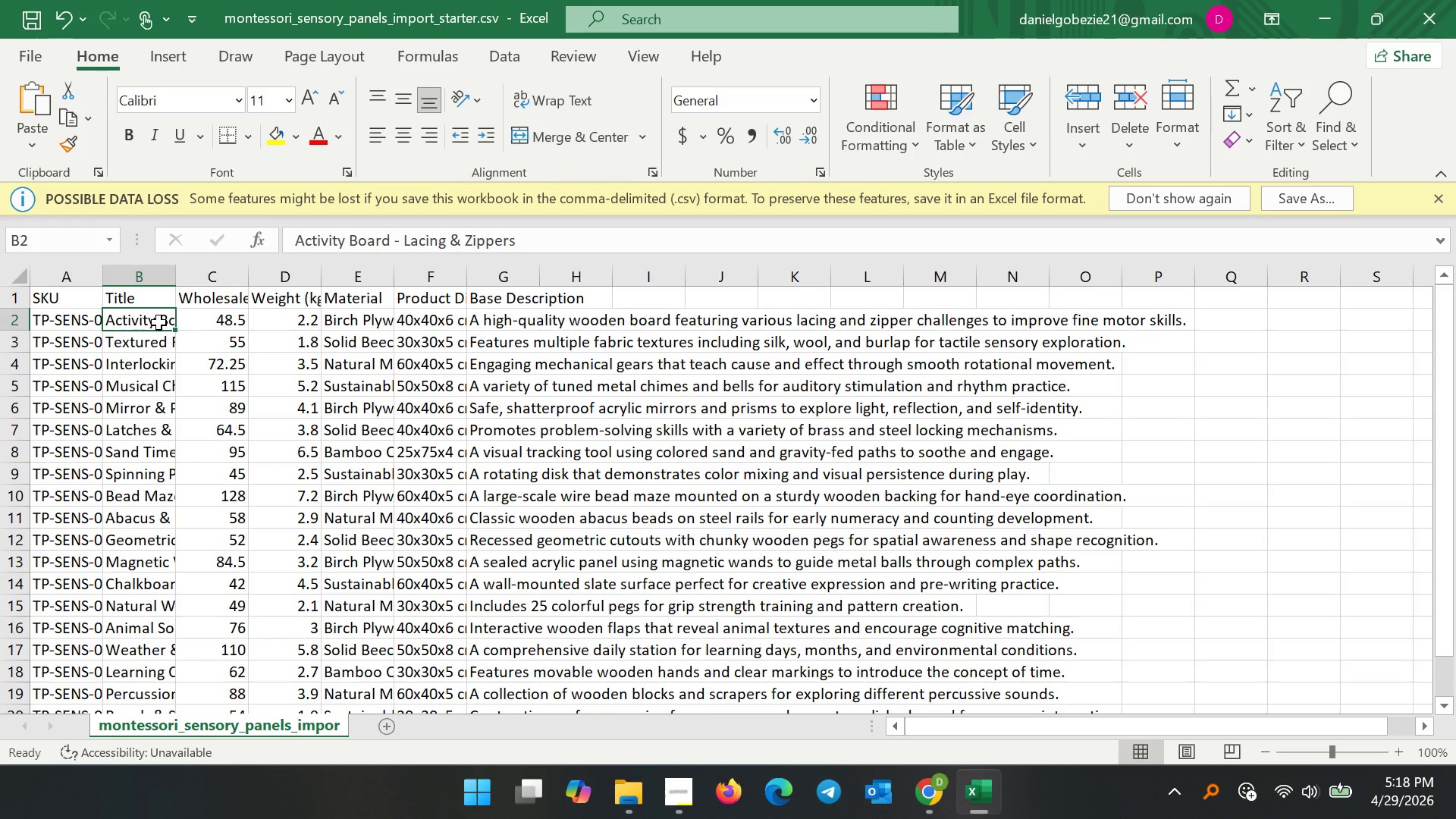 
wait(15.33)
 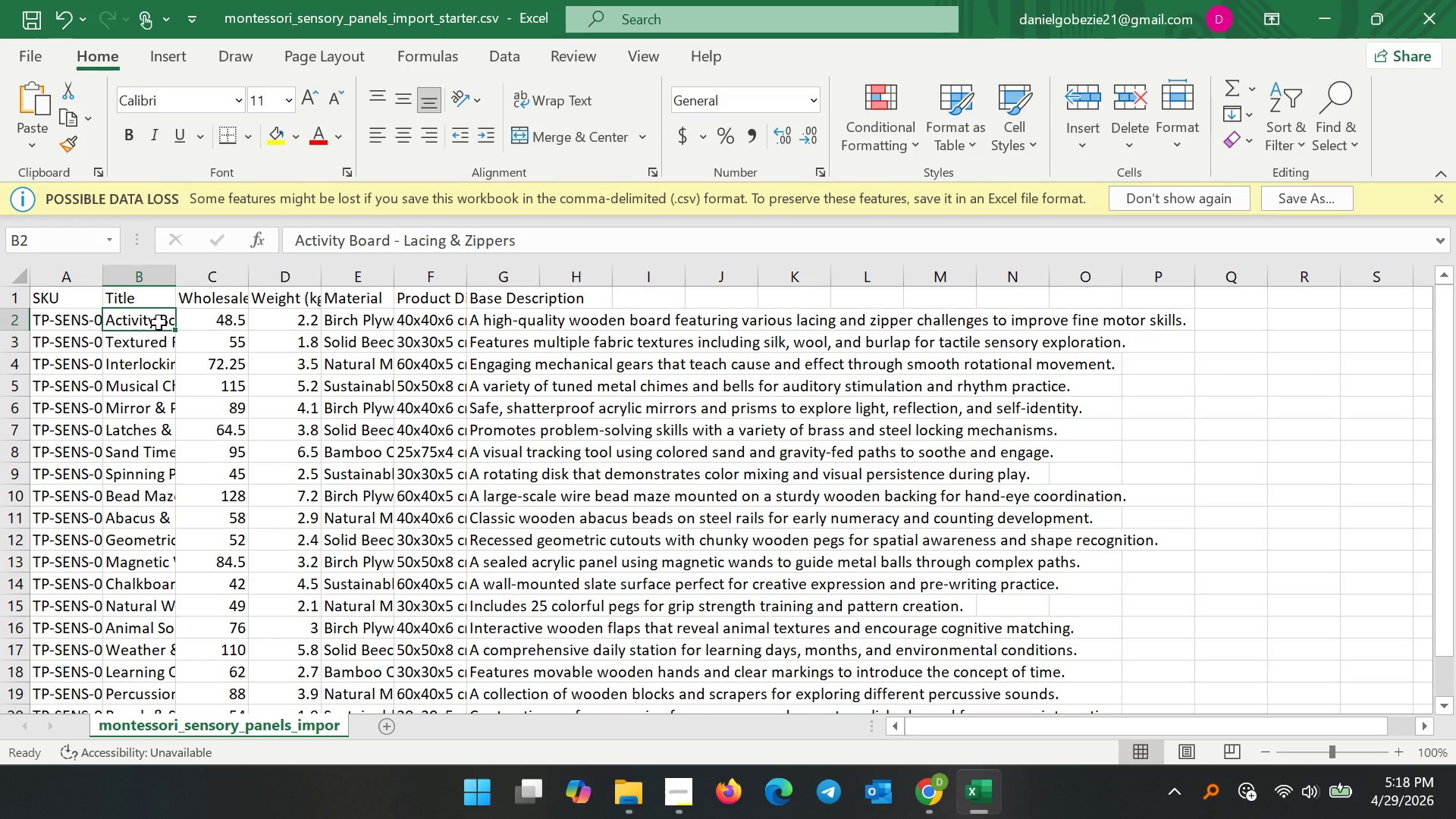 
left_click([72, 291])
 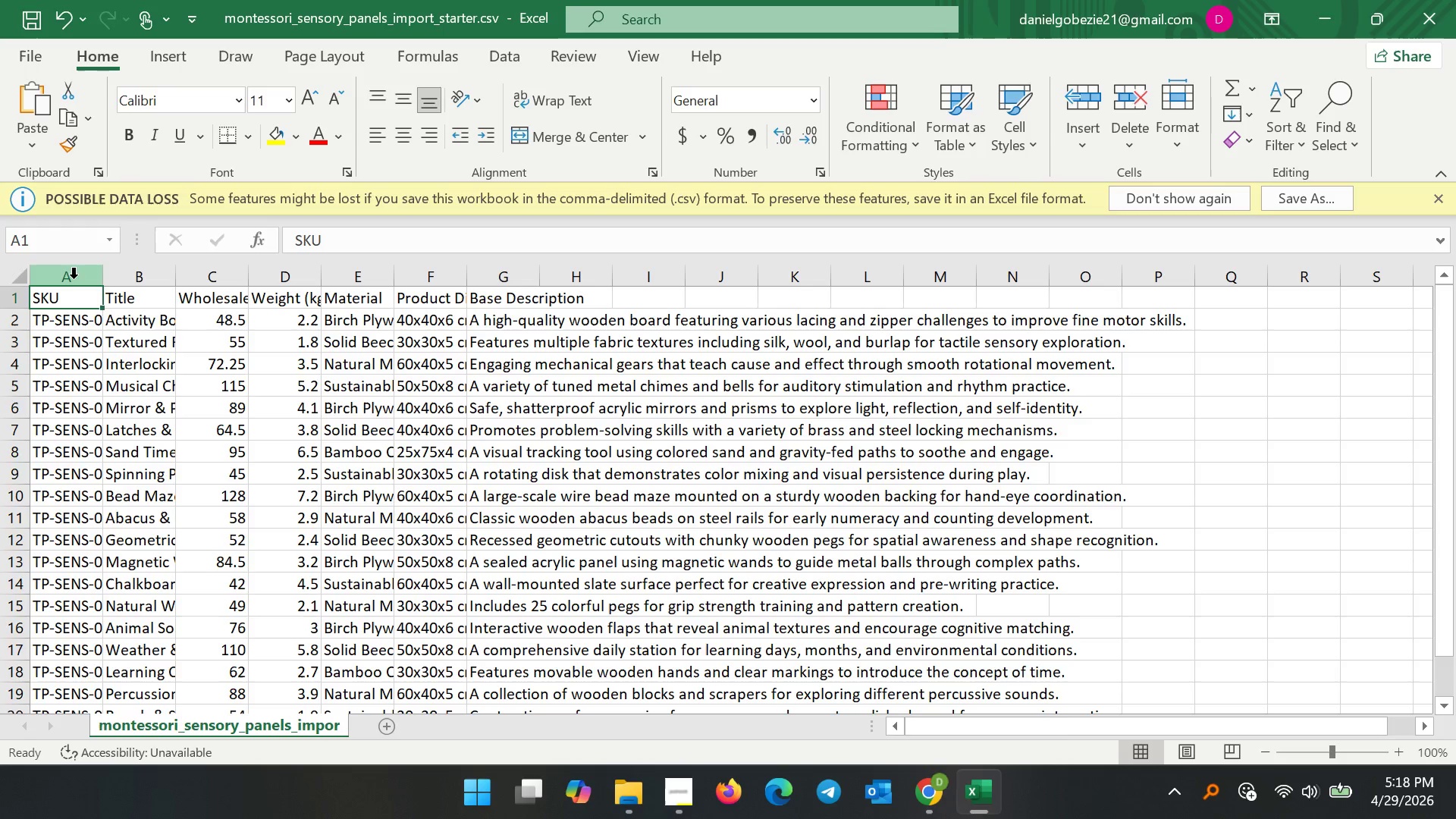 
left_click([74, 276])
 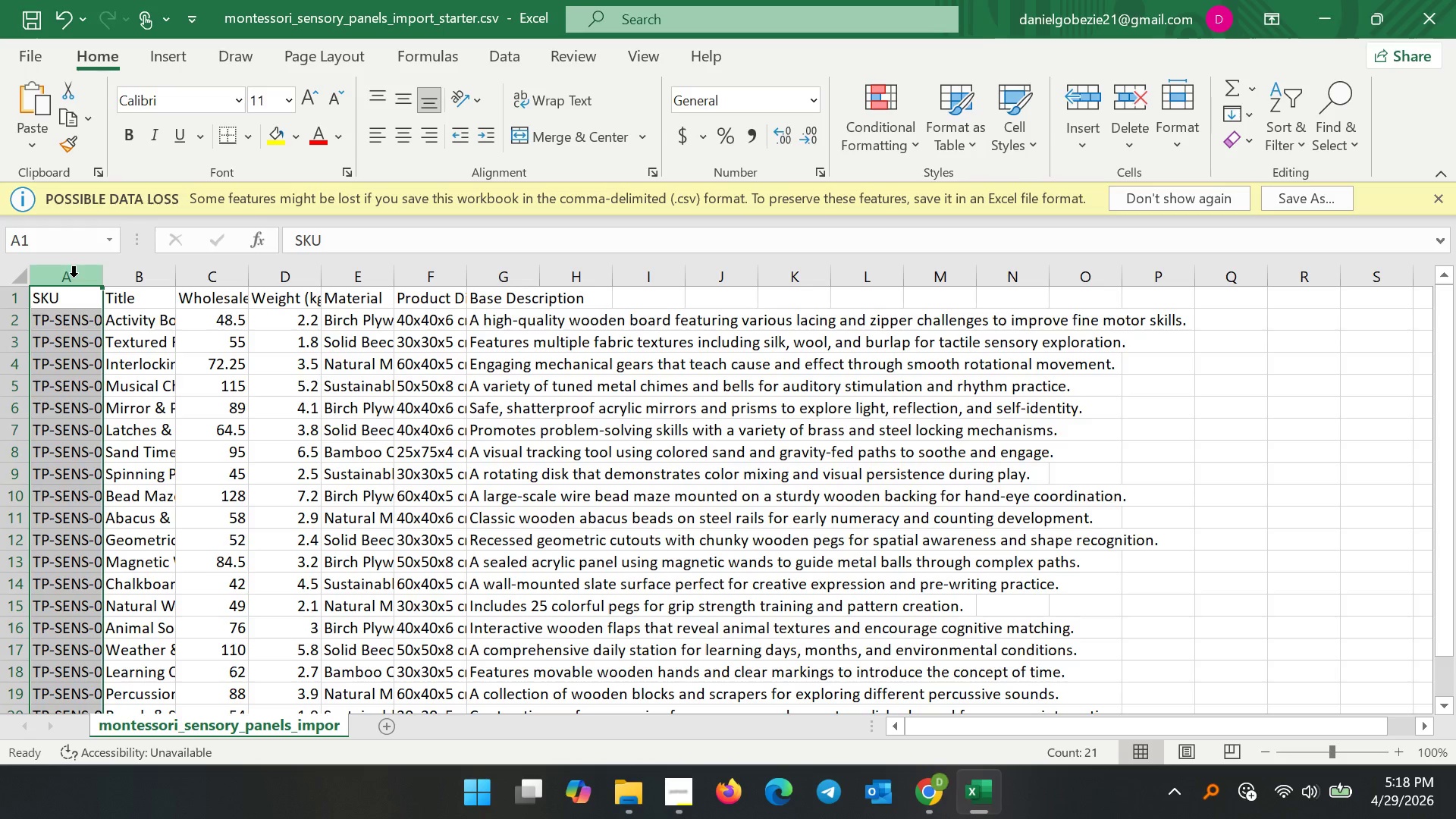 
left_click([138, 312])
 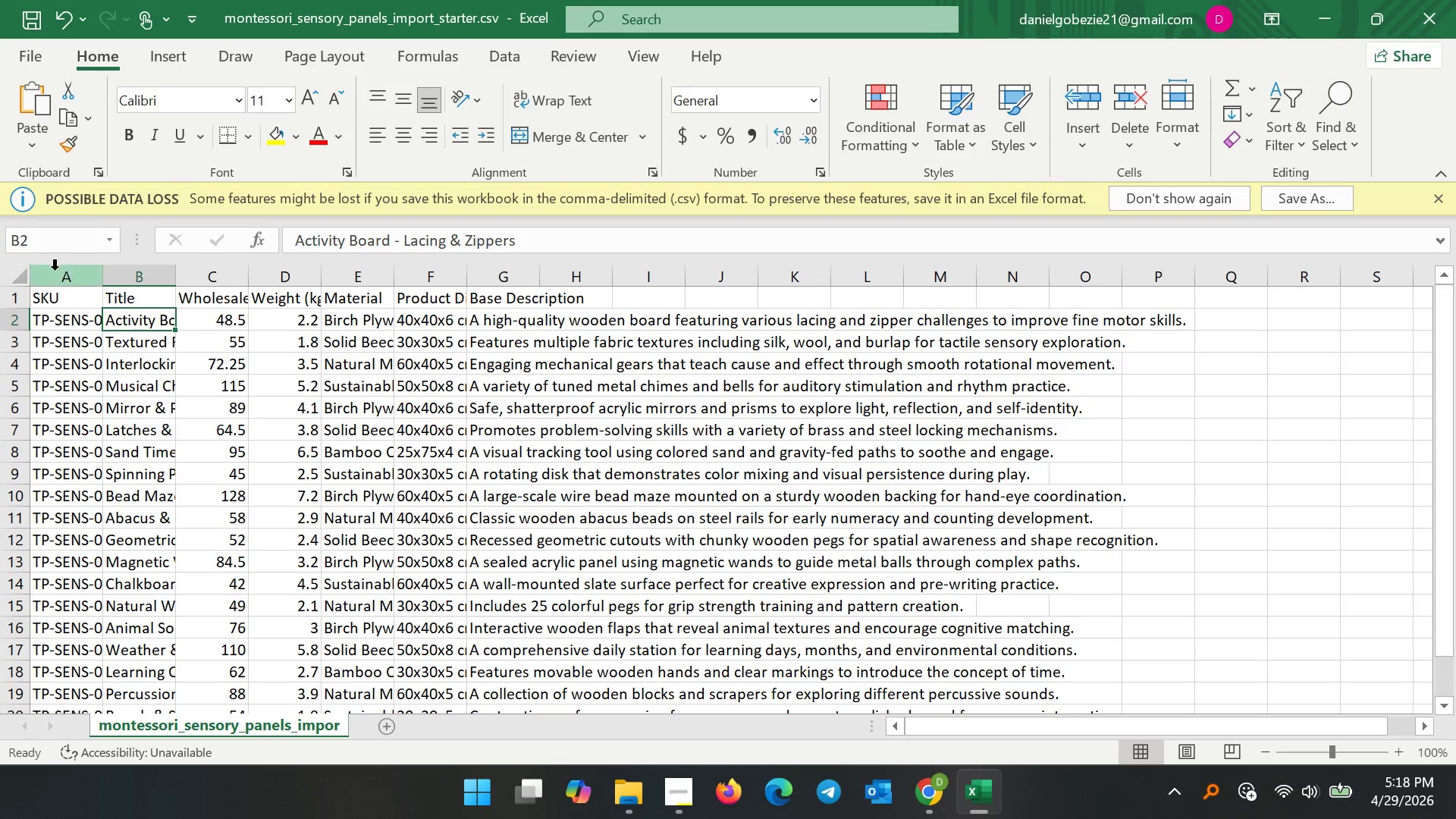 
left_click([55, 273])
 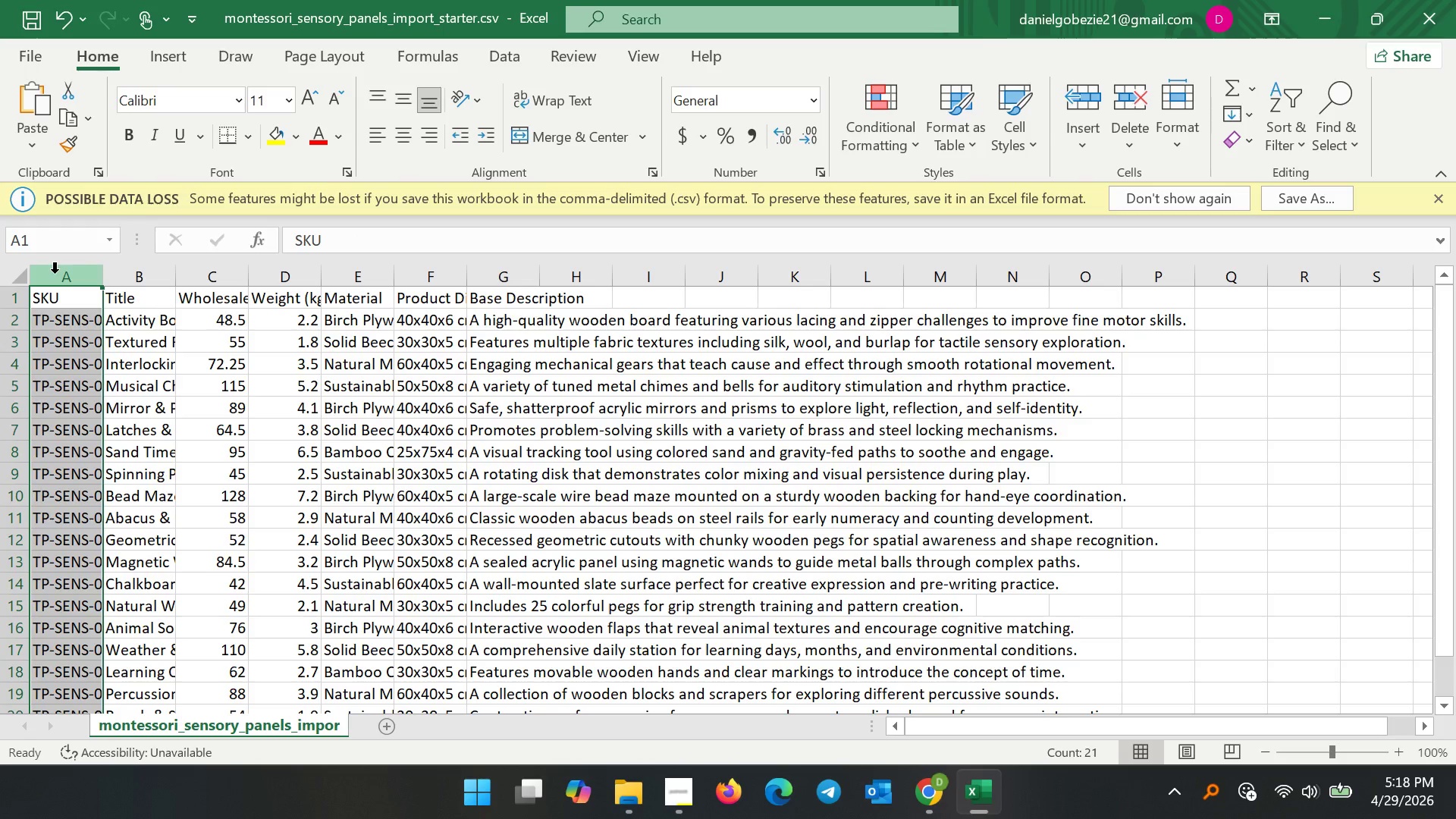 
right_click([55, 273])
 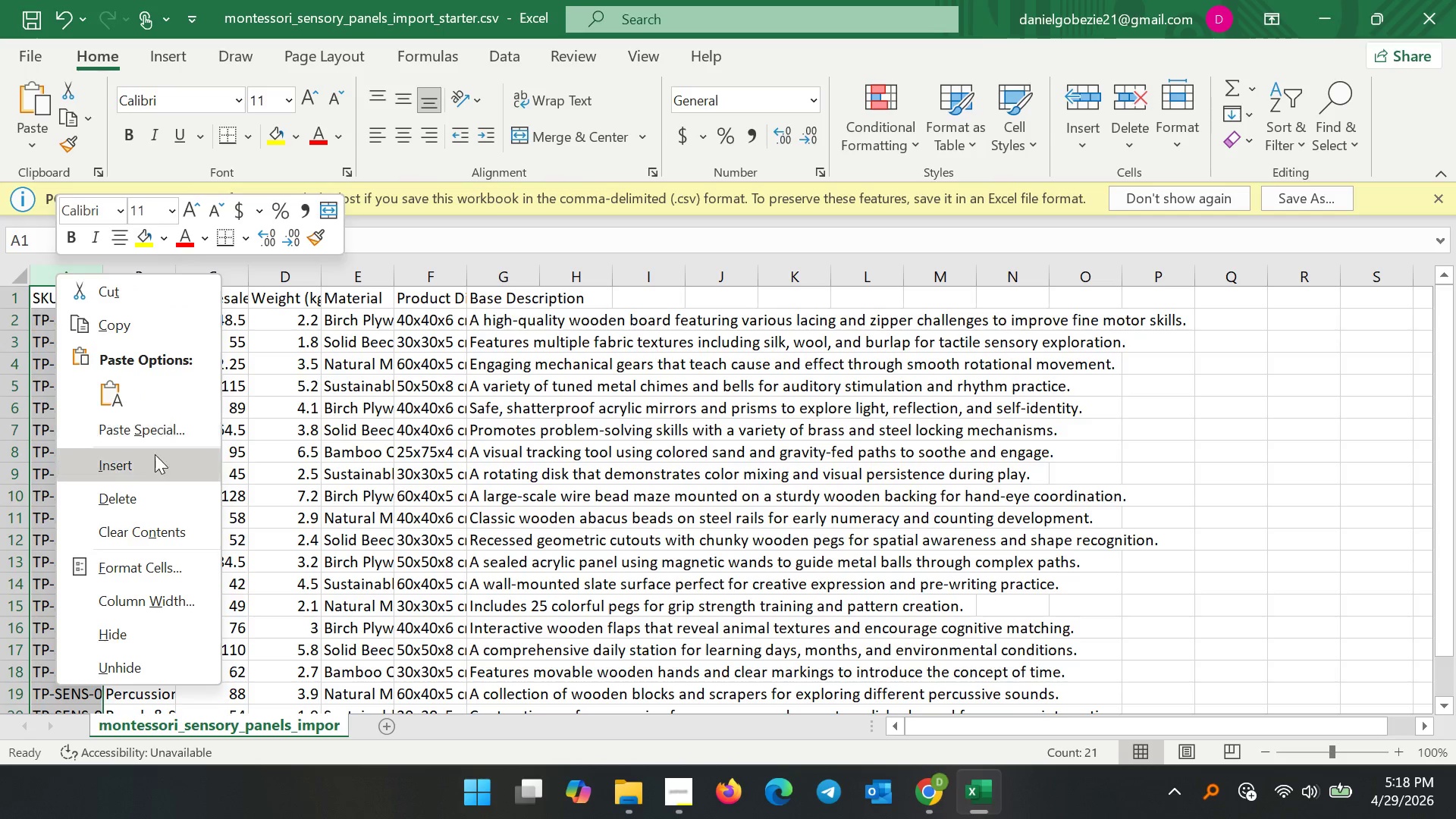 
left_click([149, 466])
 